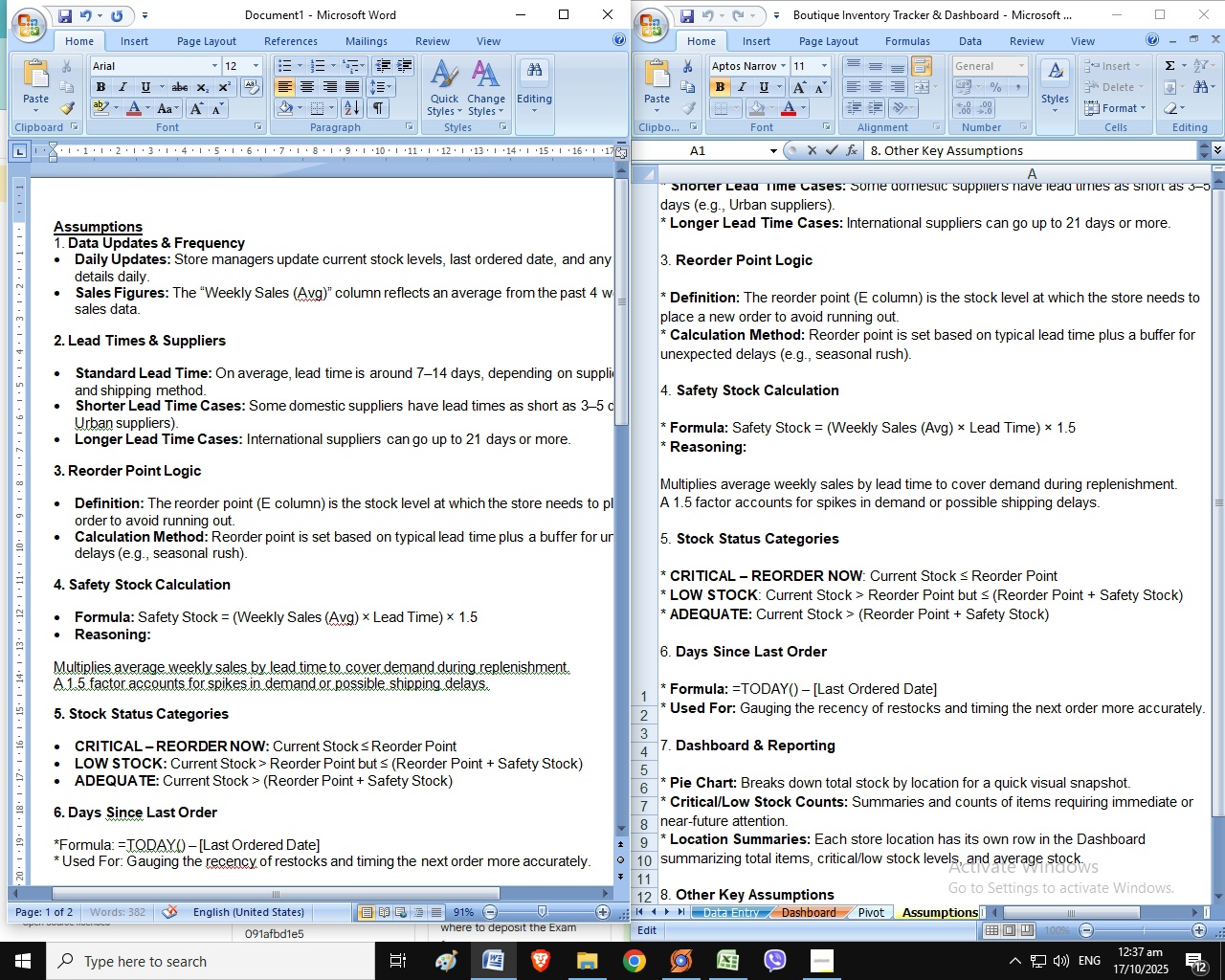 
key(Backspace)
 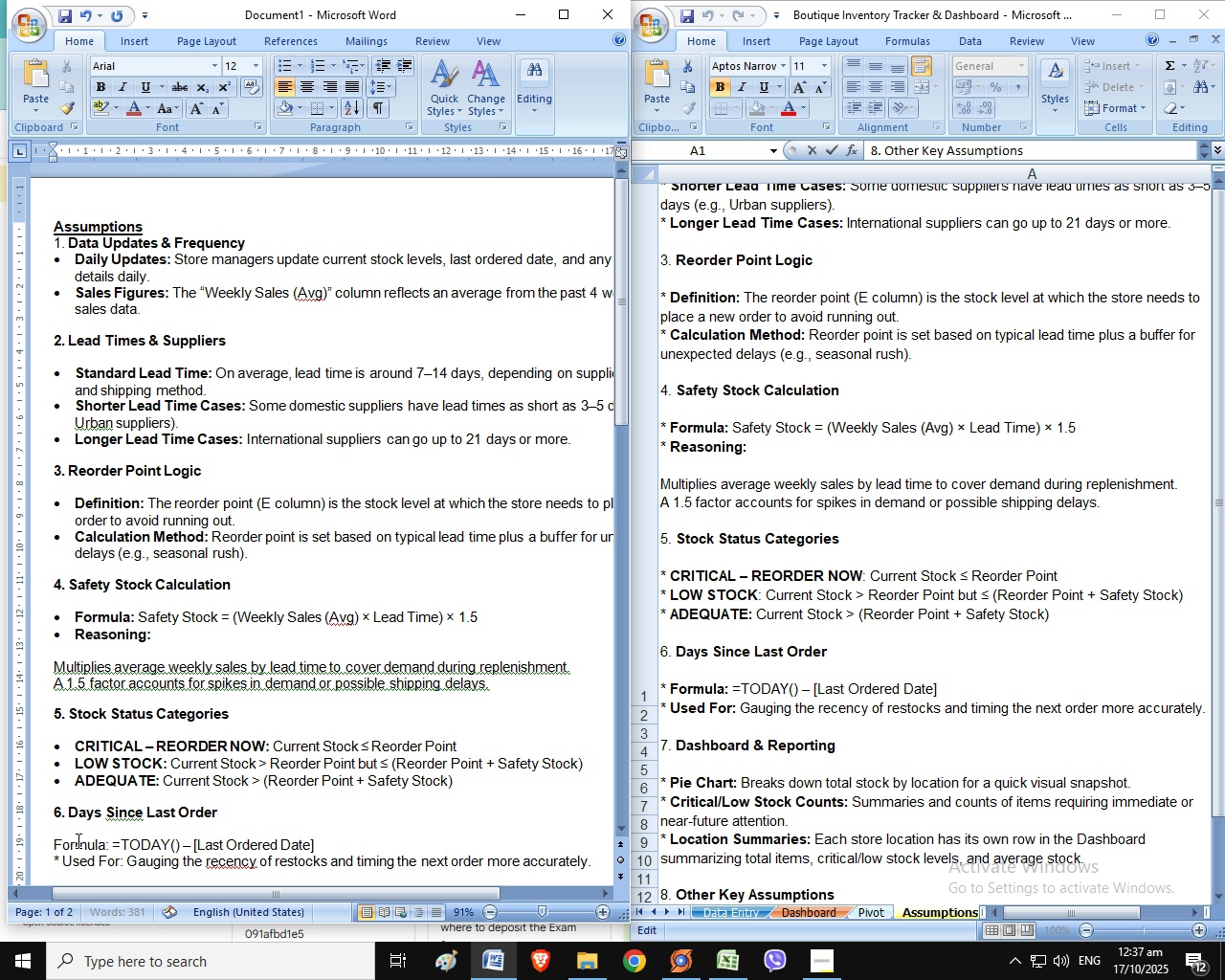 
key(Backspace)
 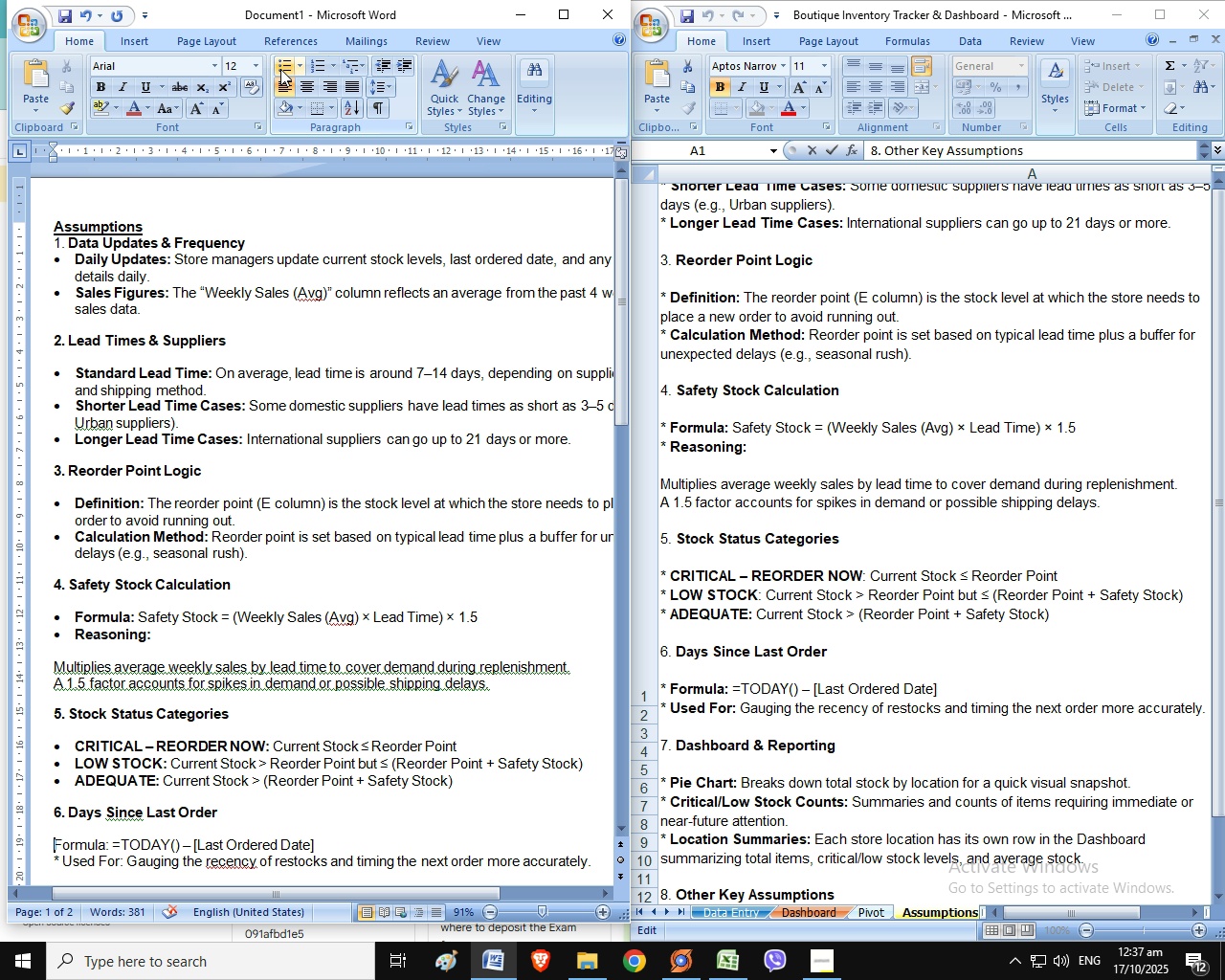 
left_click([283, 68])
 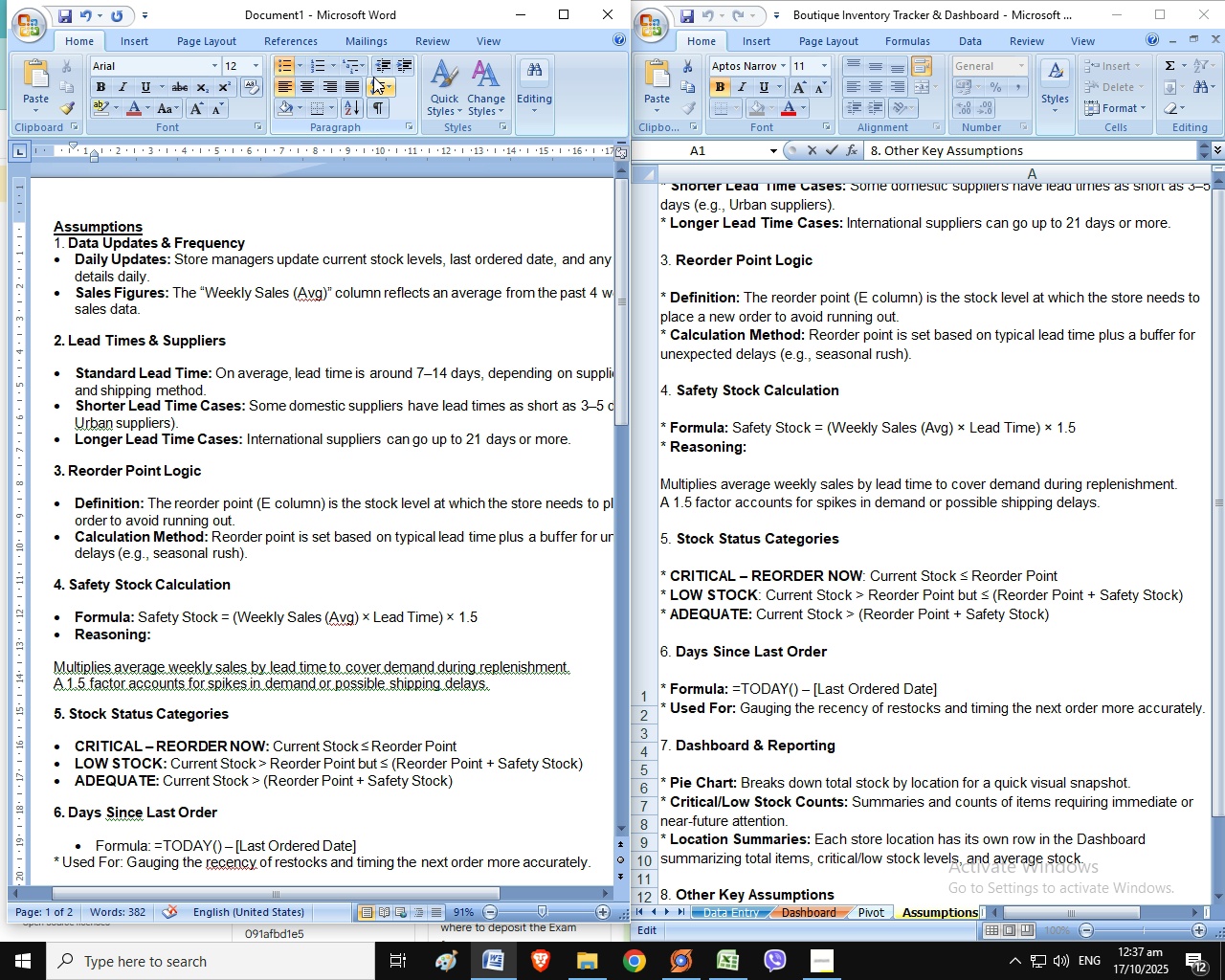 
left_click([376, 74])
 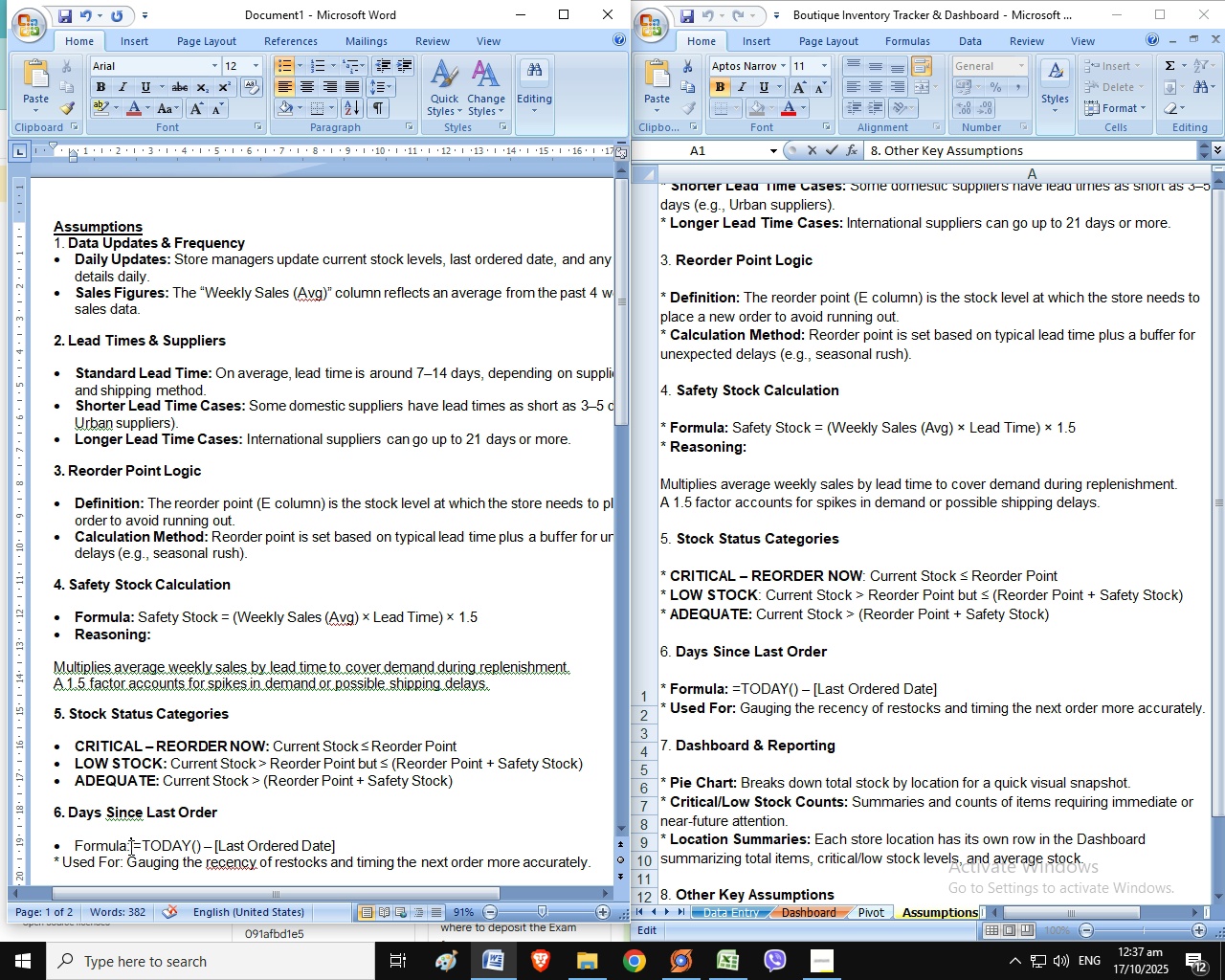 
left_click_drag(start_coordinate=[129, 847], to_coordinate=[82, 843])
 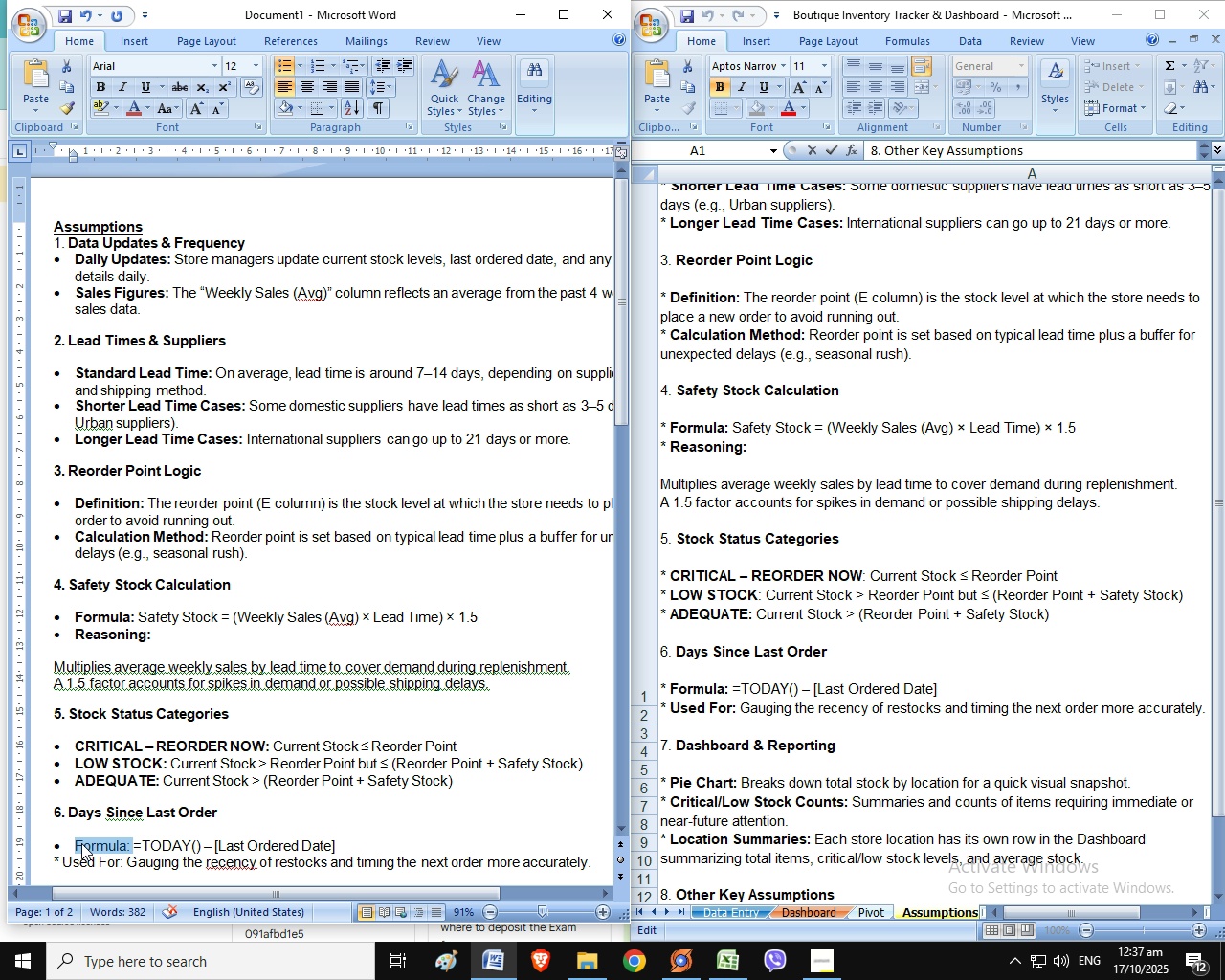 
key(Control+B)
 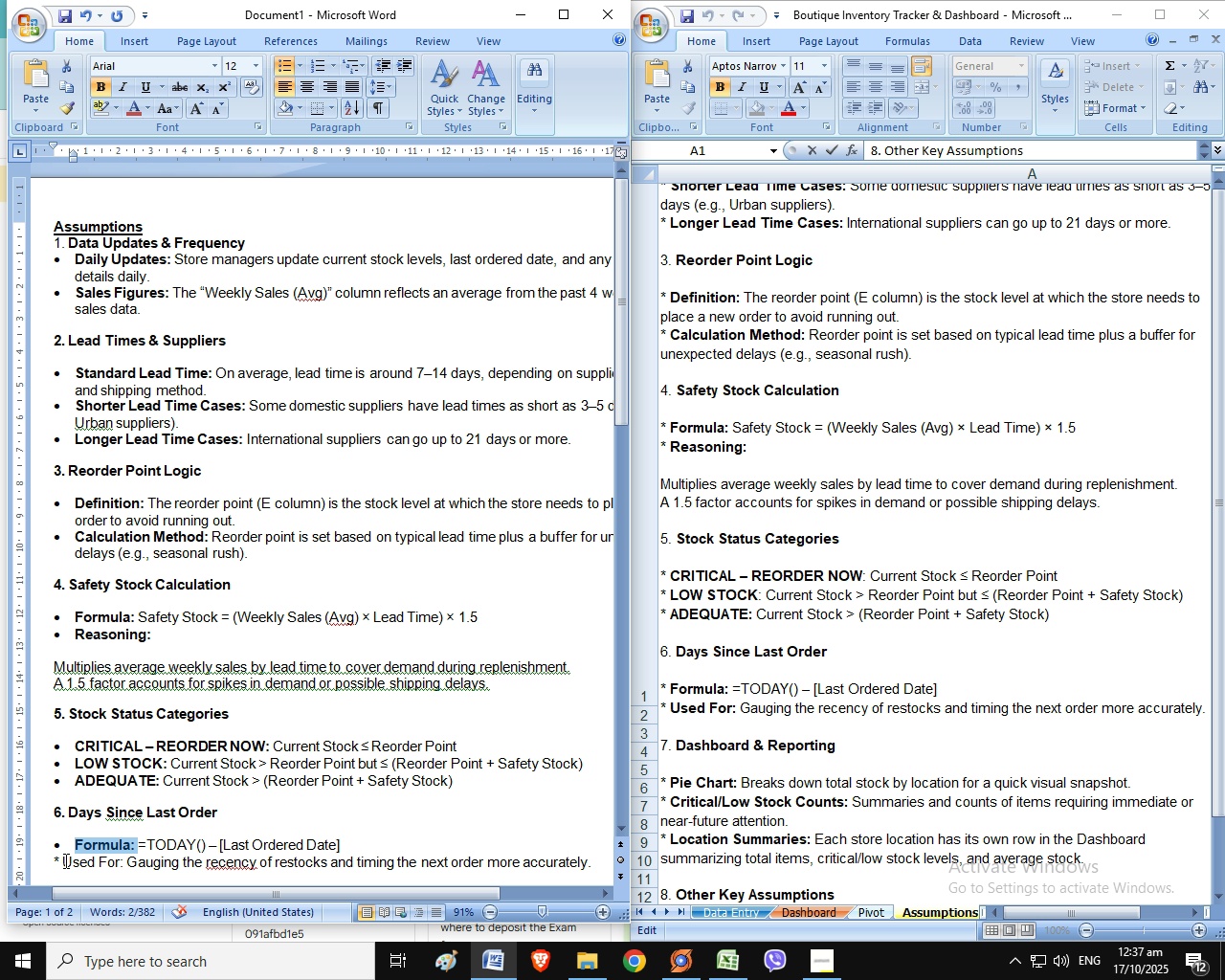 
left_click([64, 860])
 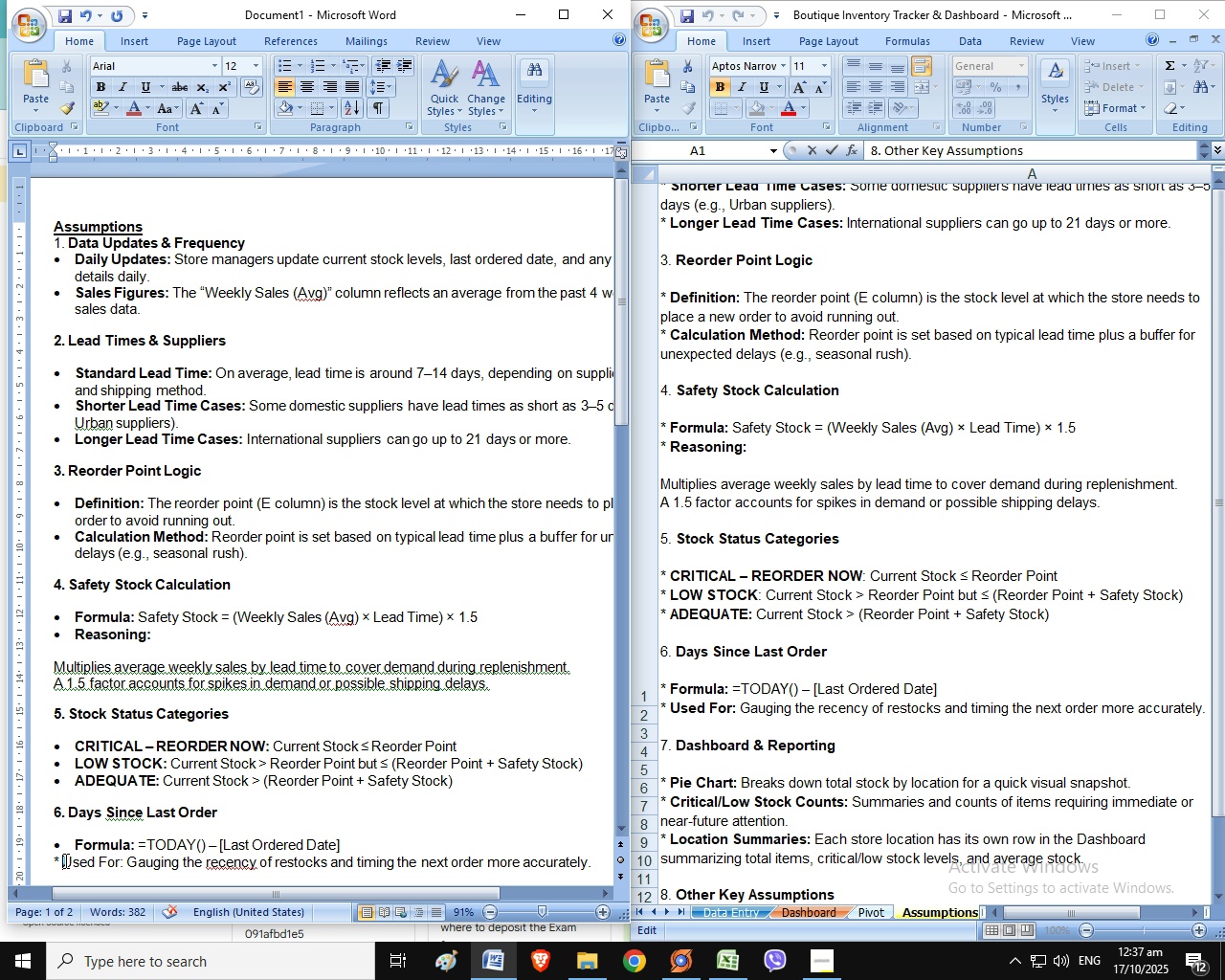 
key(Backspace)
 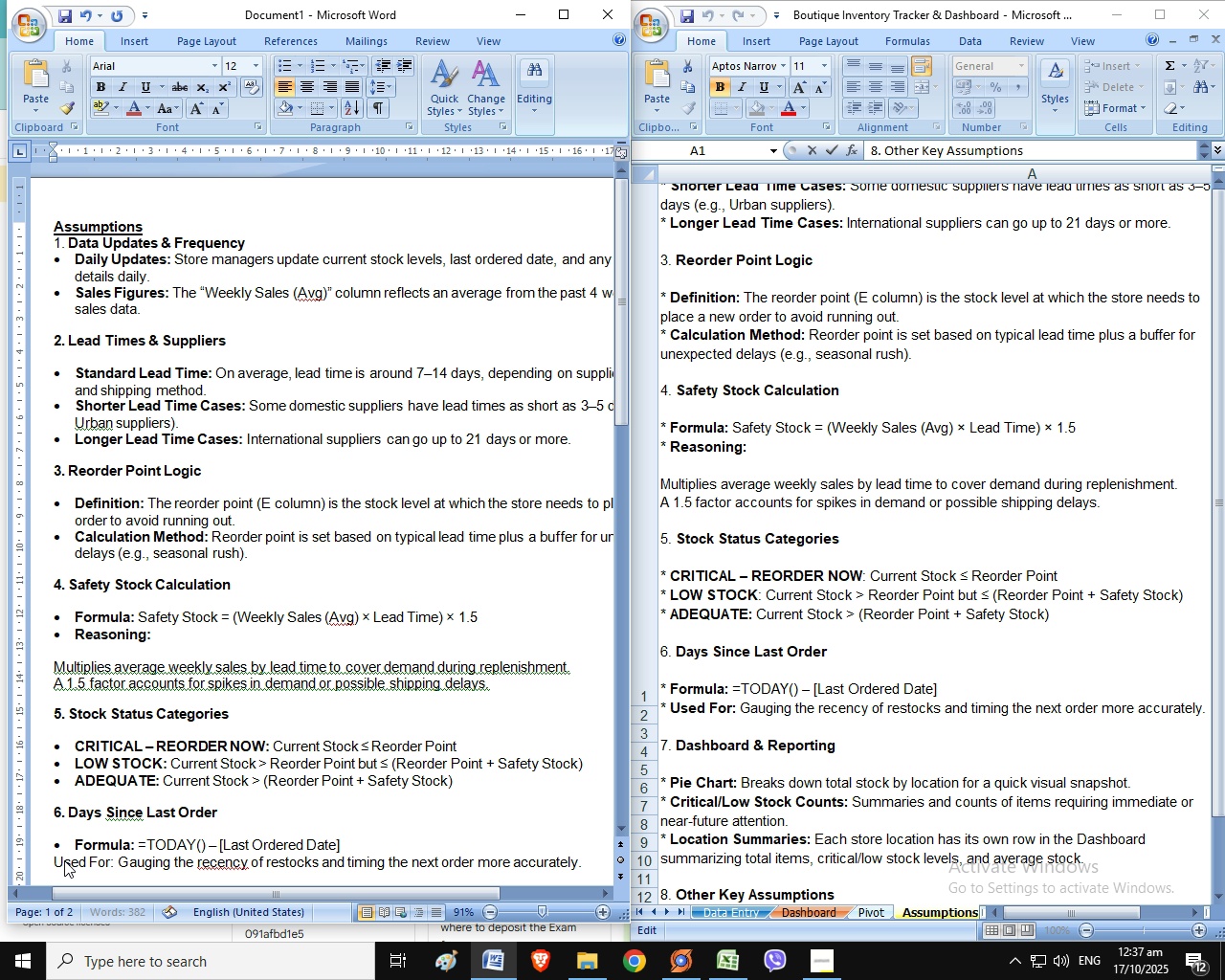 
key(Backspace)
 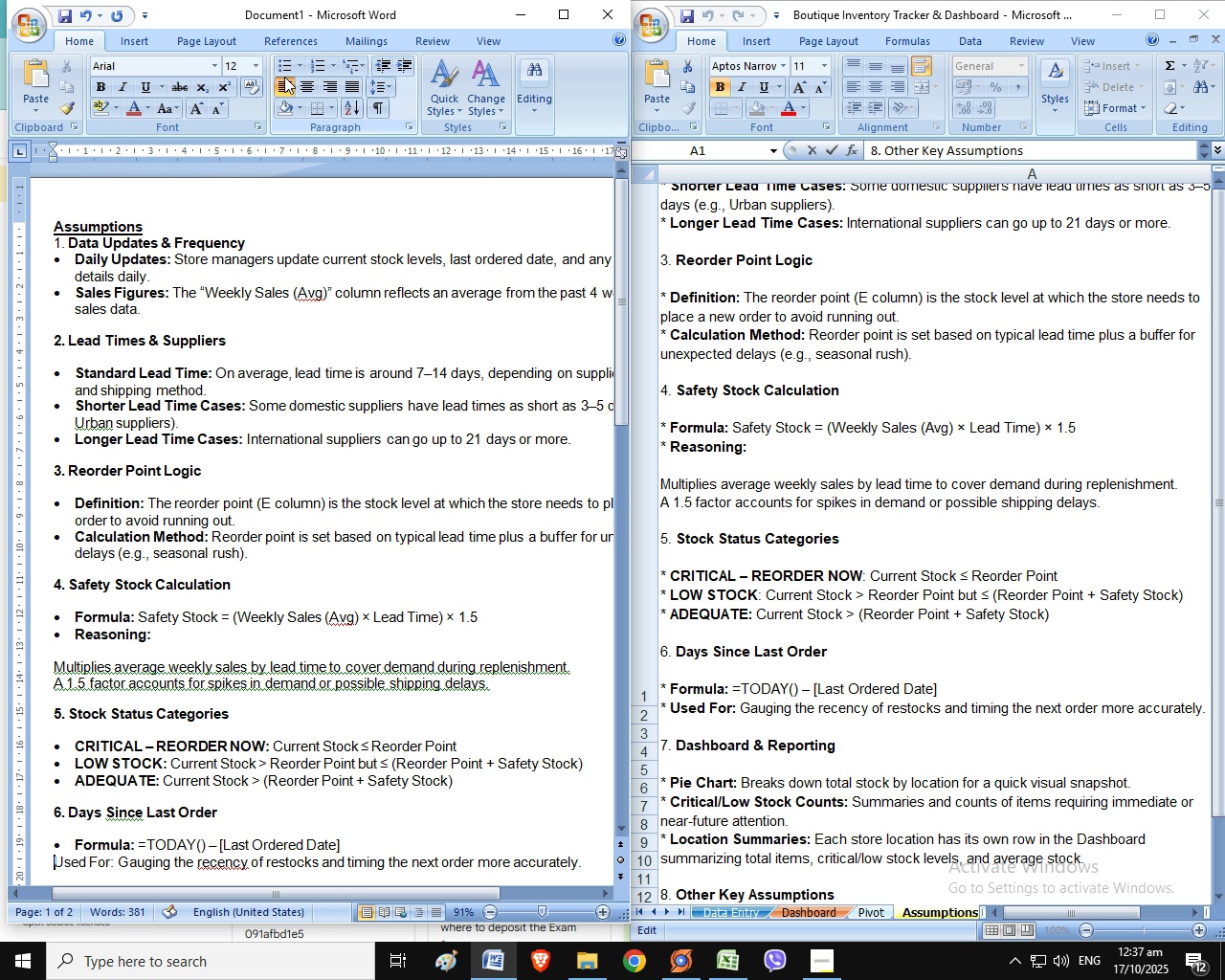 
left_click([285, 76])
 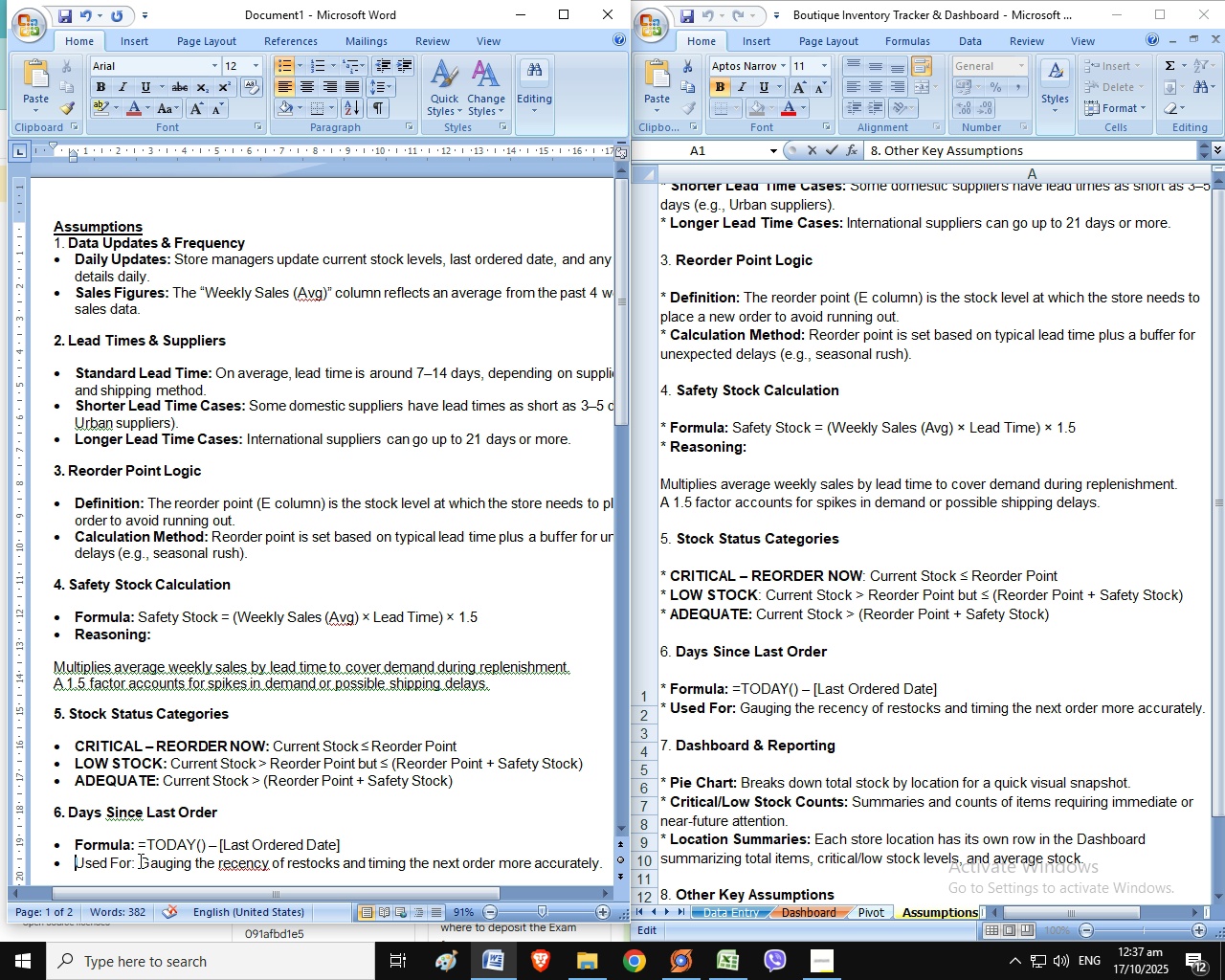 
left_click_drag(start_coordinate=[135, 863], to_coordinate=[97, 864])
 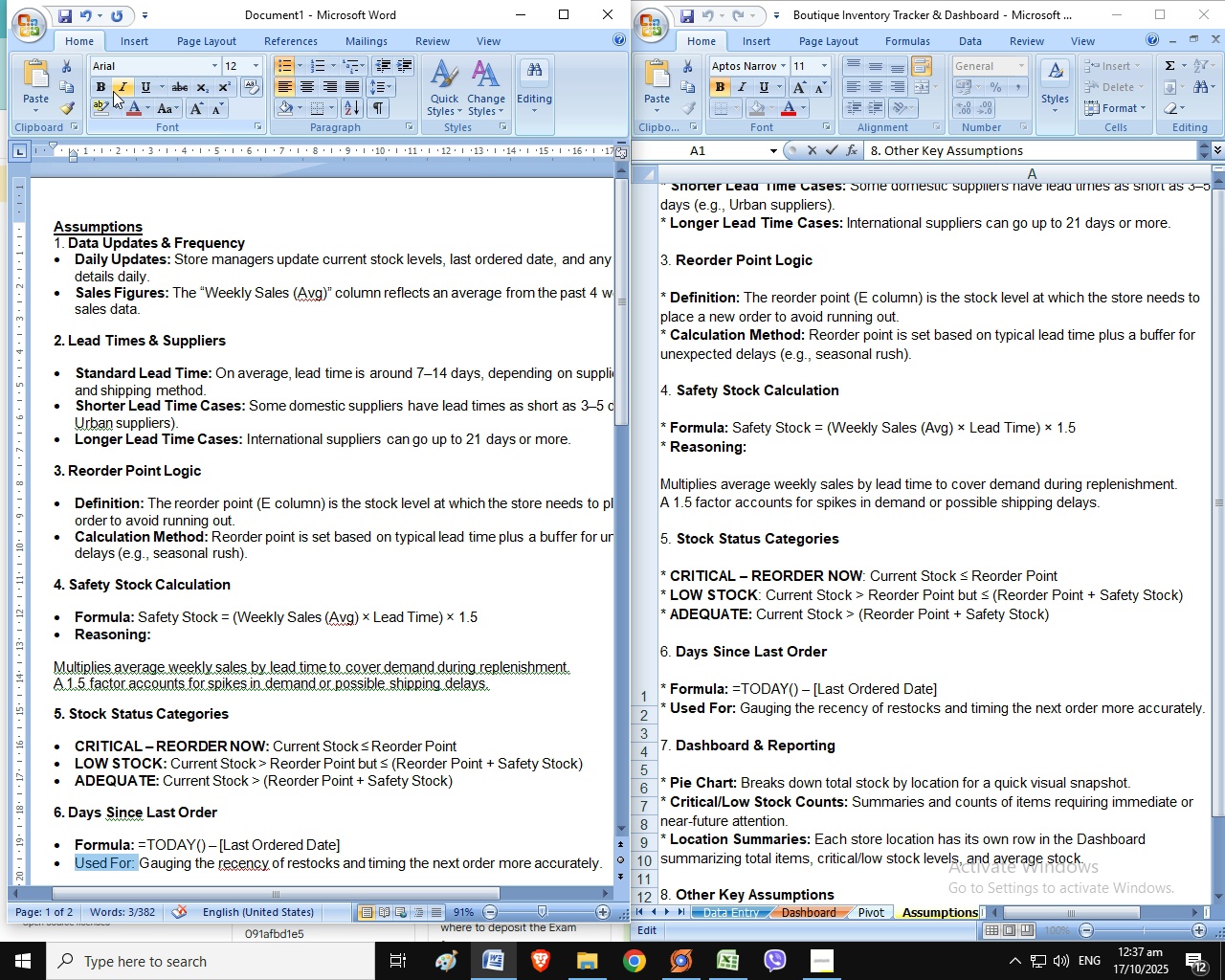 
left_click([103, 90])
 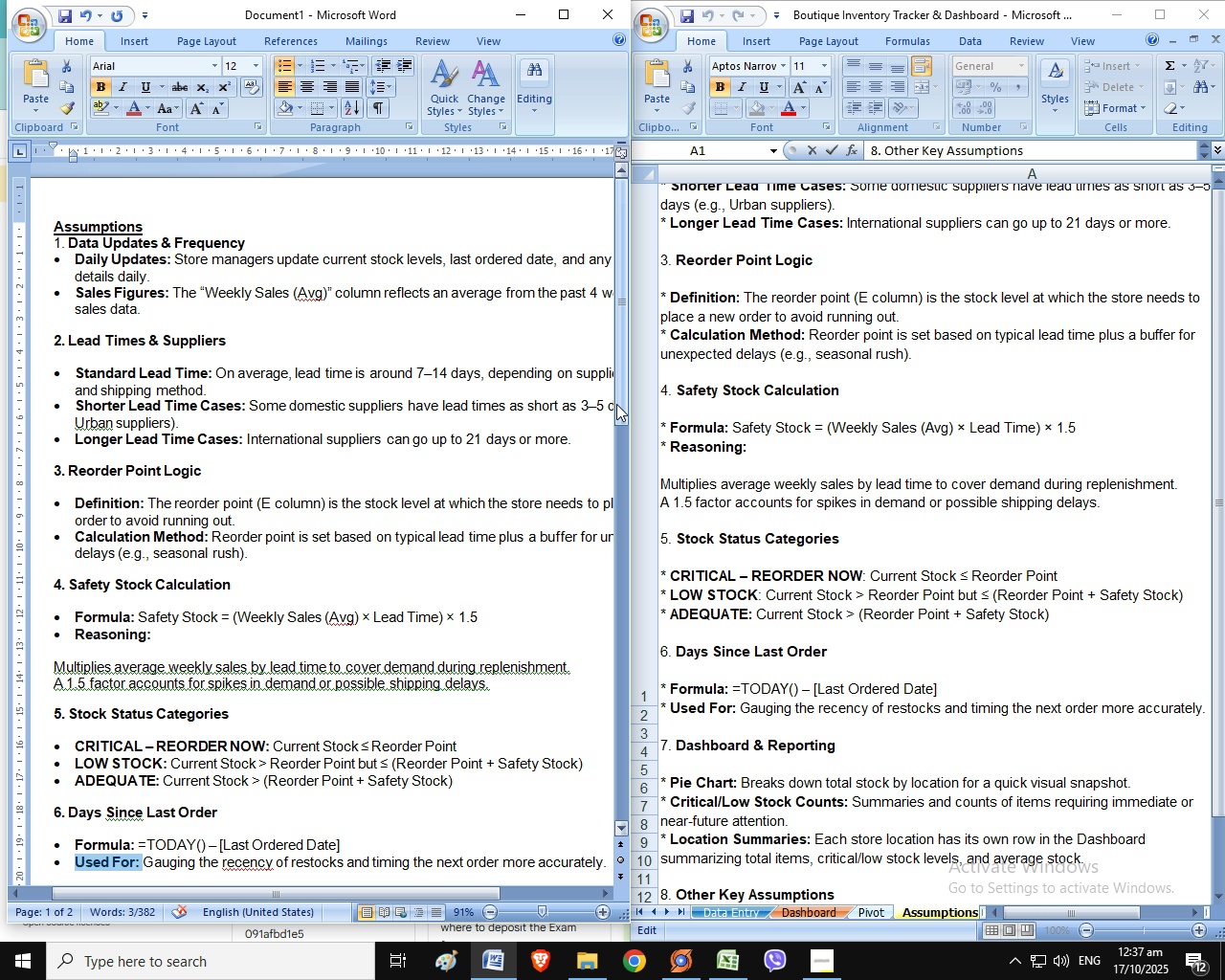 
left_click_drag(start_coordinate=[617, 406], to_coordinate=[617, 531])
 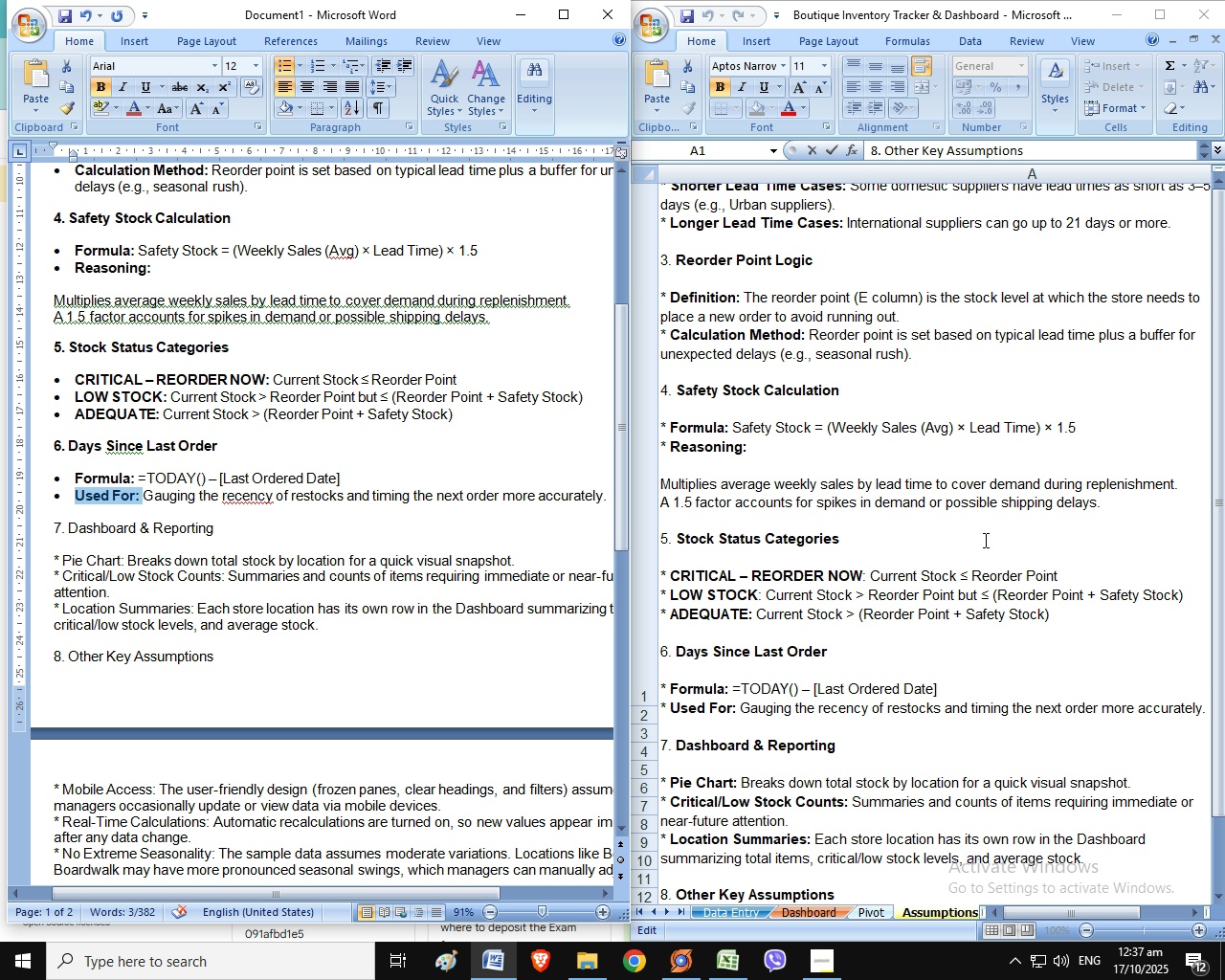 
wait(5.1)
 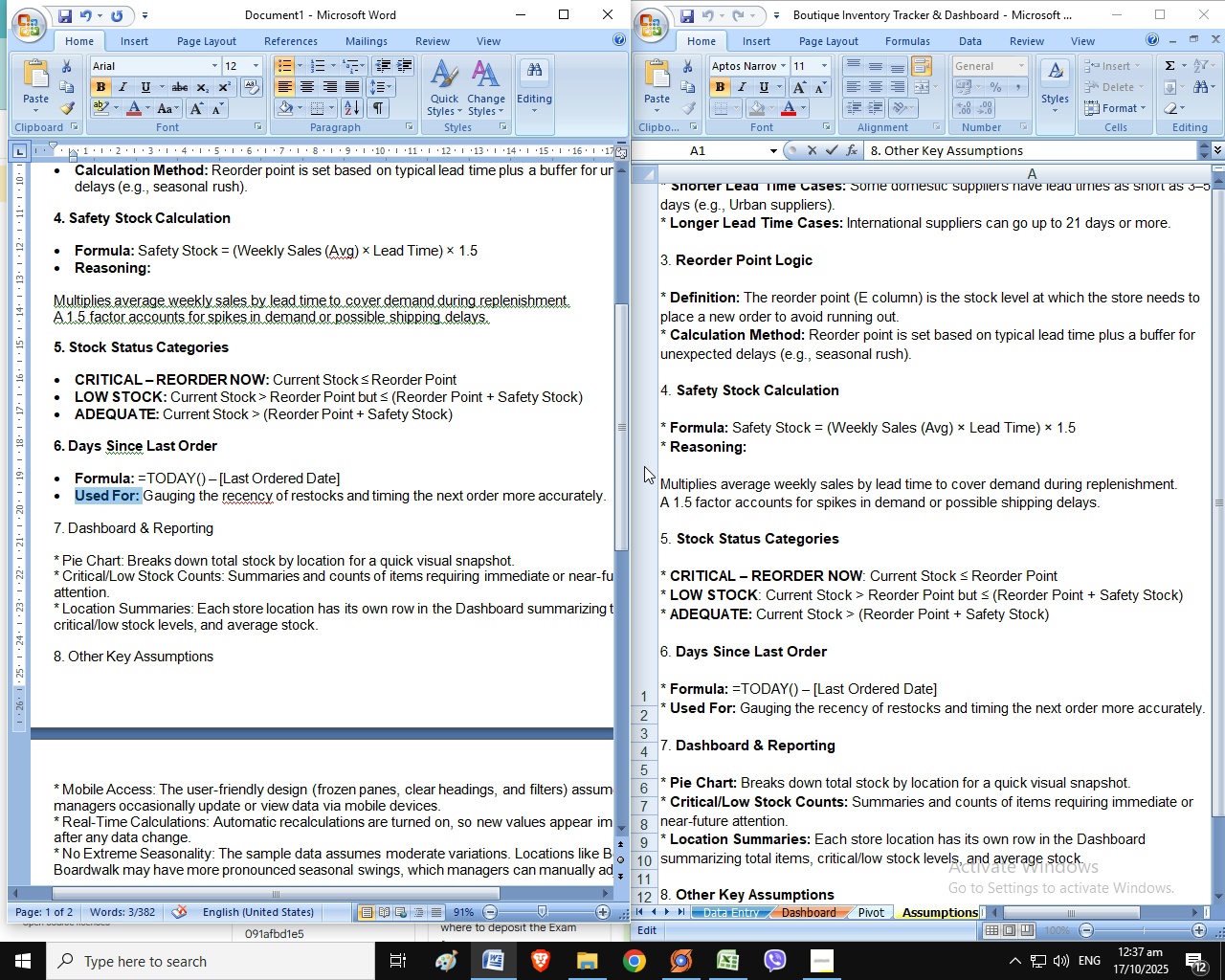 
left_click([211, 523])
 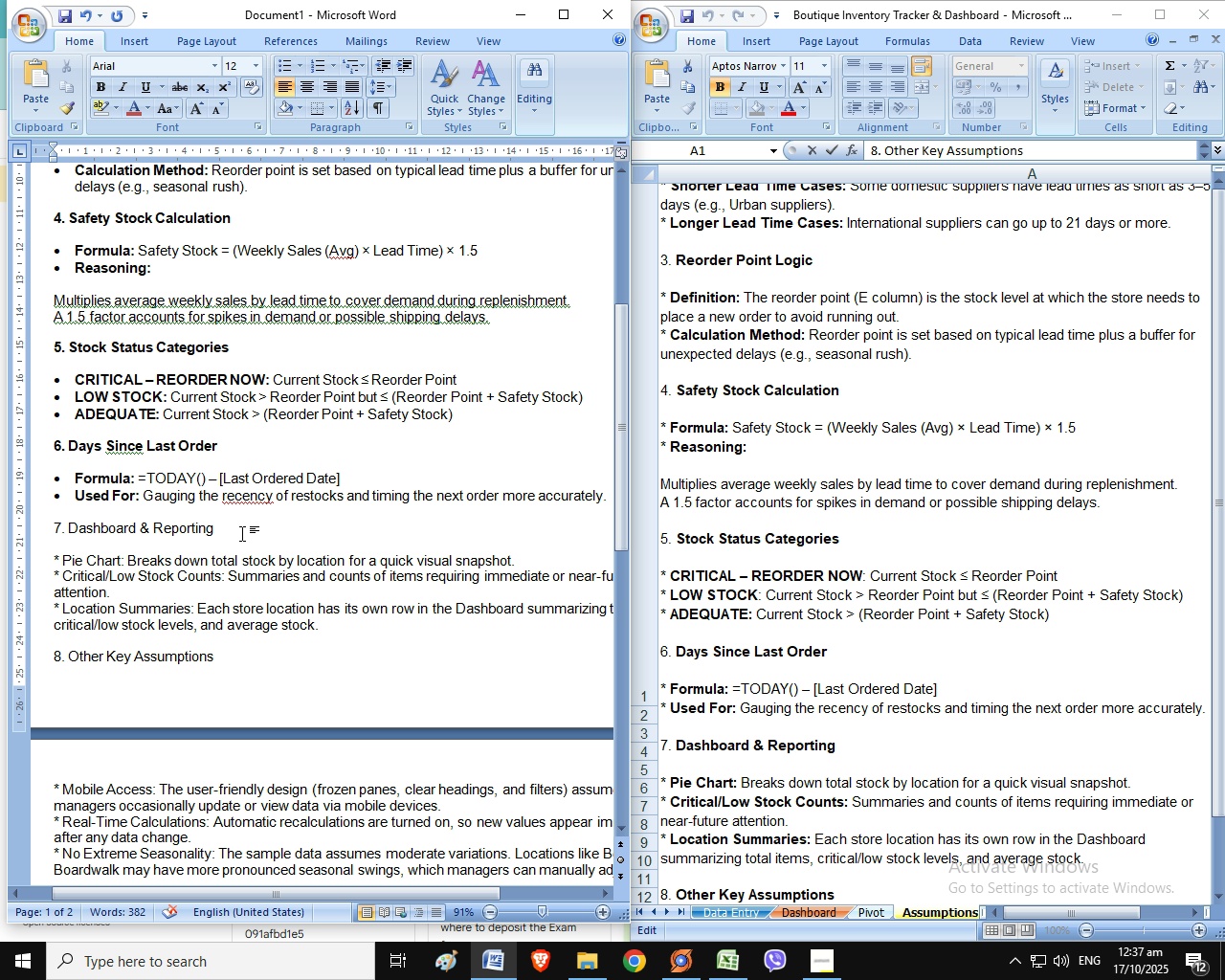 
left_click_drag(start_coordinate=[243, 532], to_coordinate=[88, 530])
 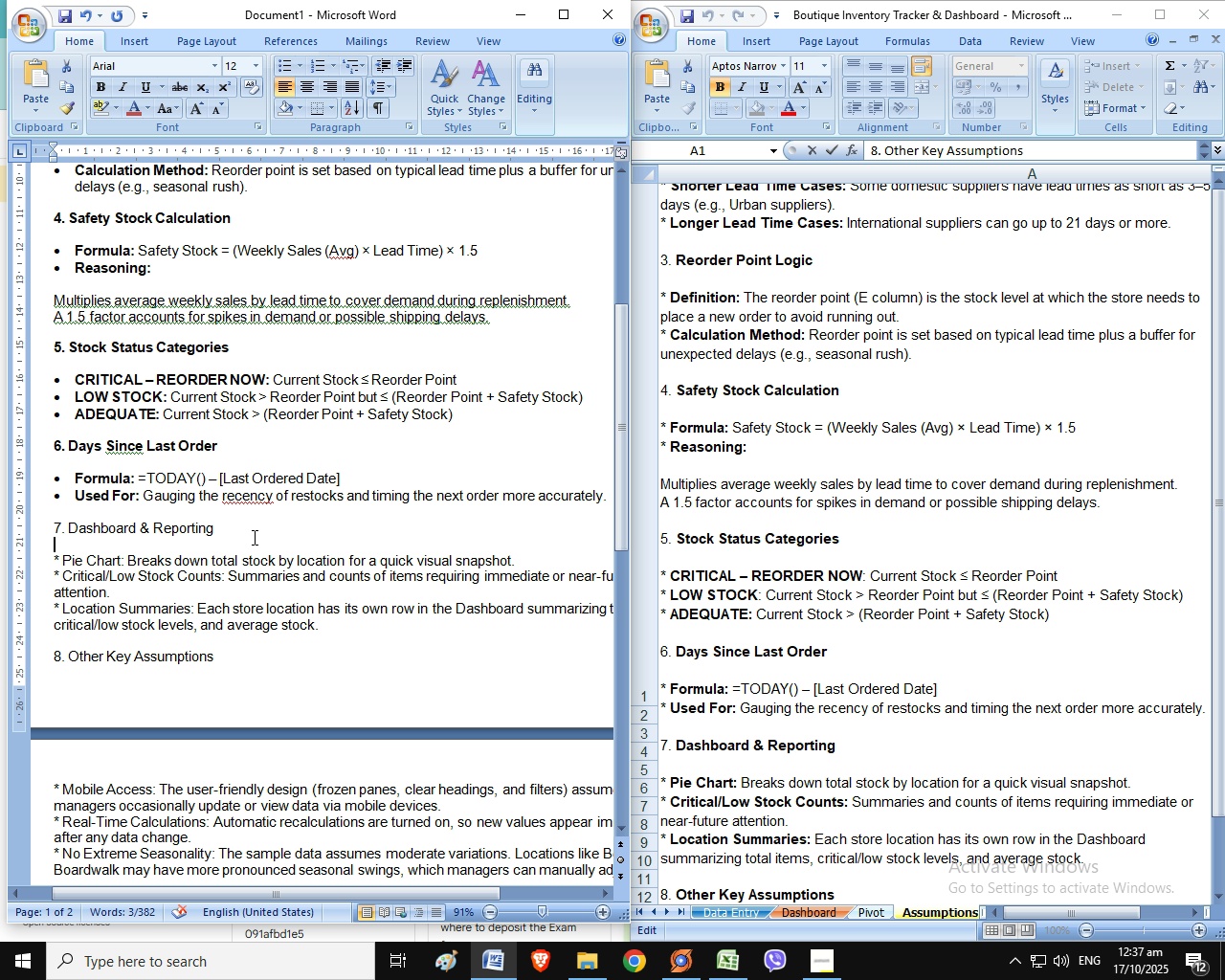 
left_click([253, 537])
 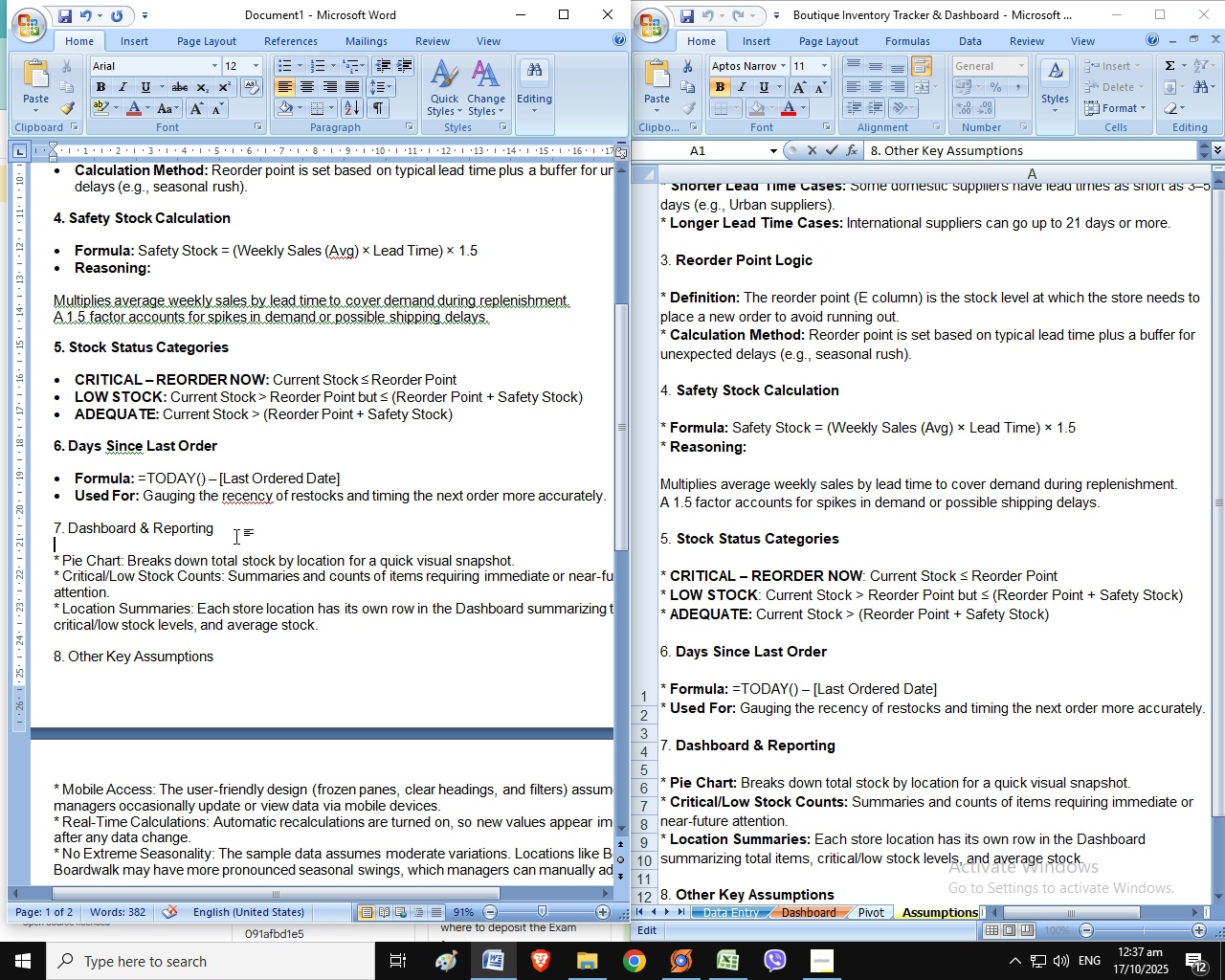 
left_click_drag(start_coordinate=[236, 536], to_coordinate=[26, 533])
 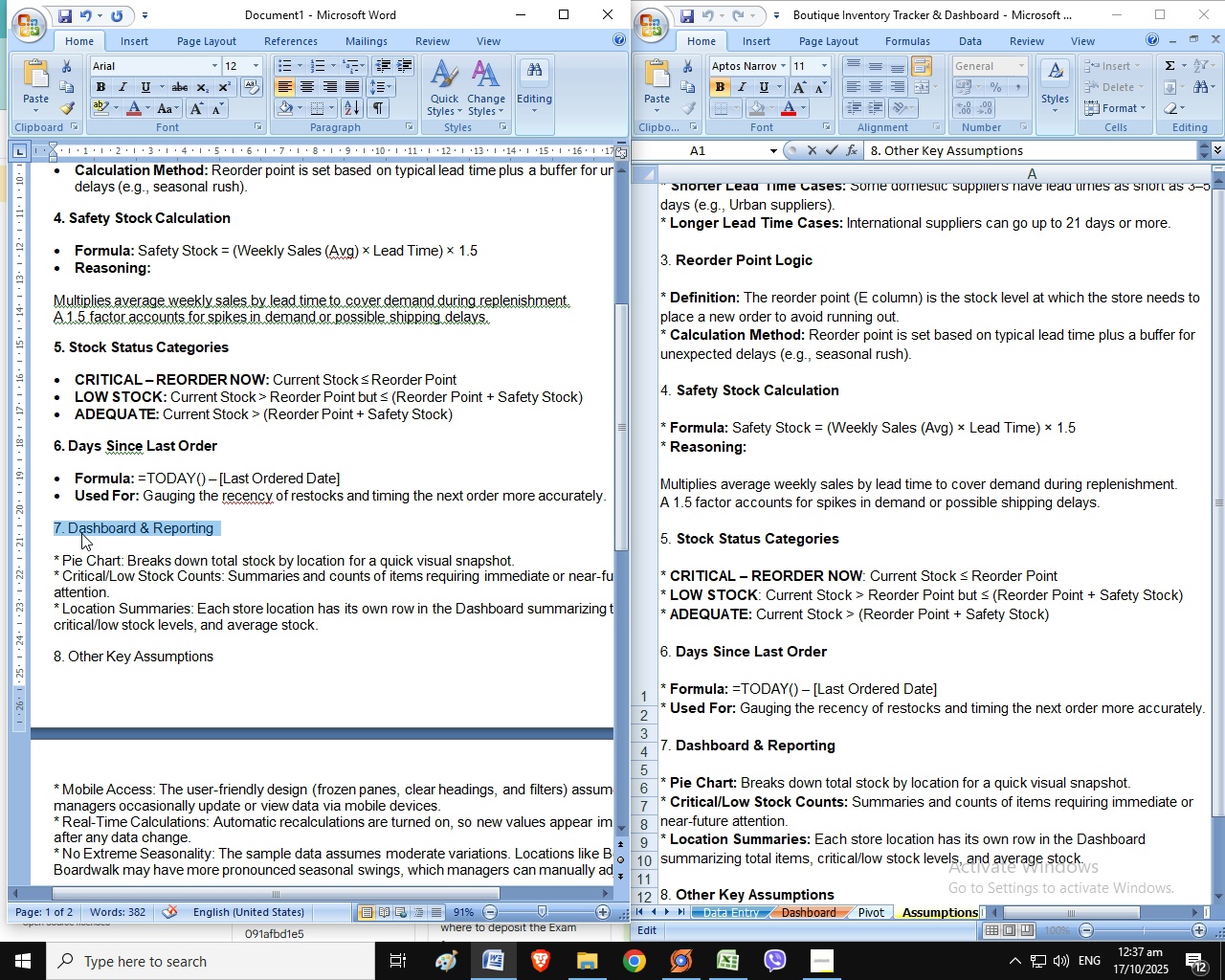 
key(Control+B)
 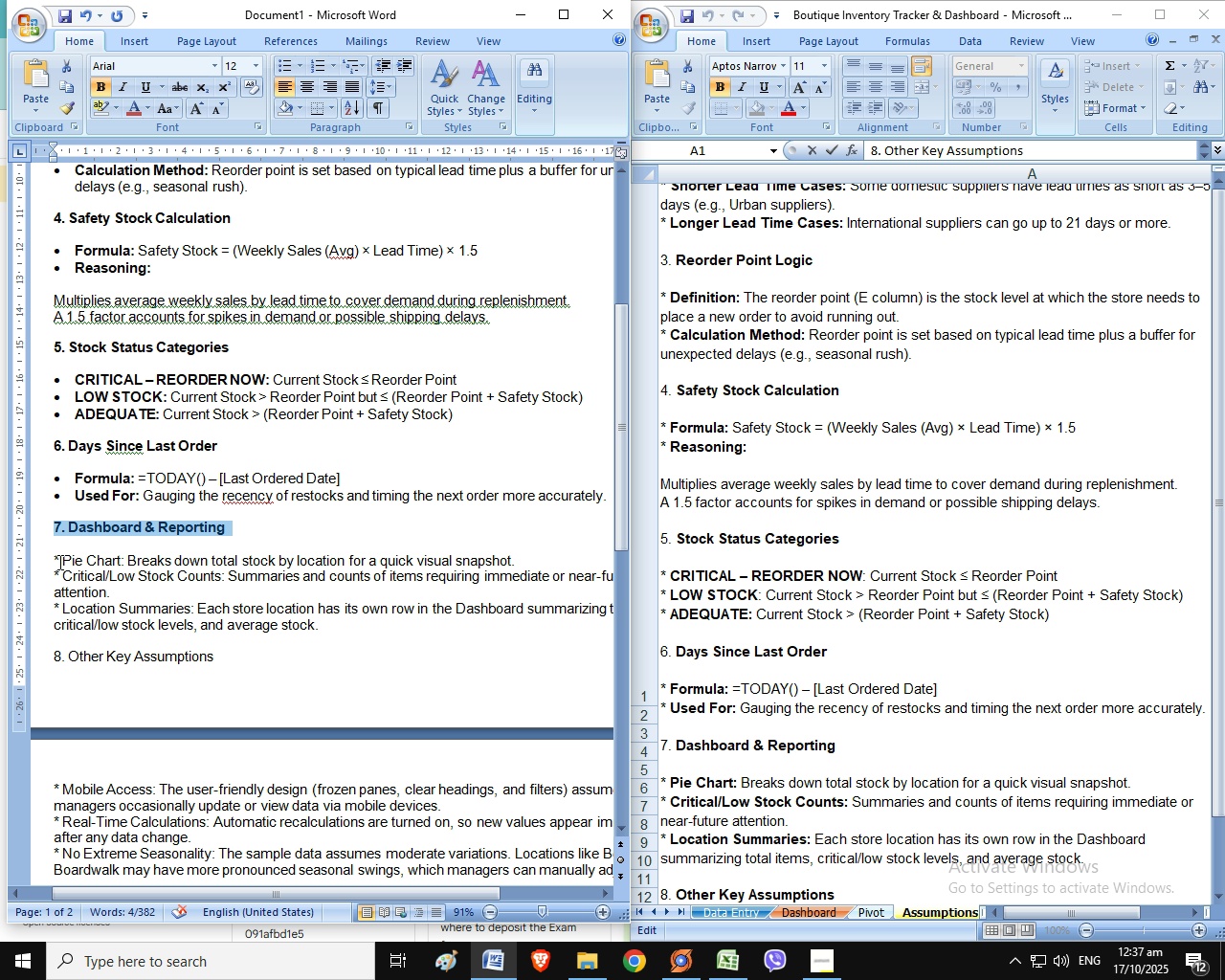 
left_click([58, 562])
 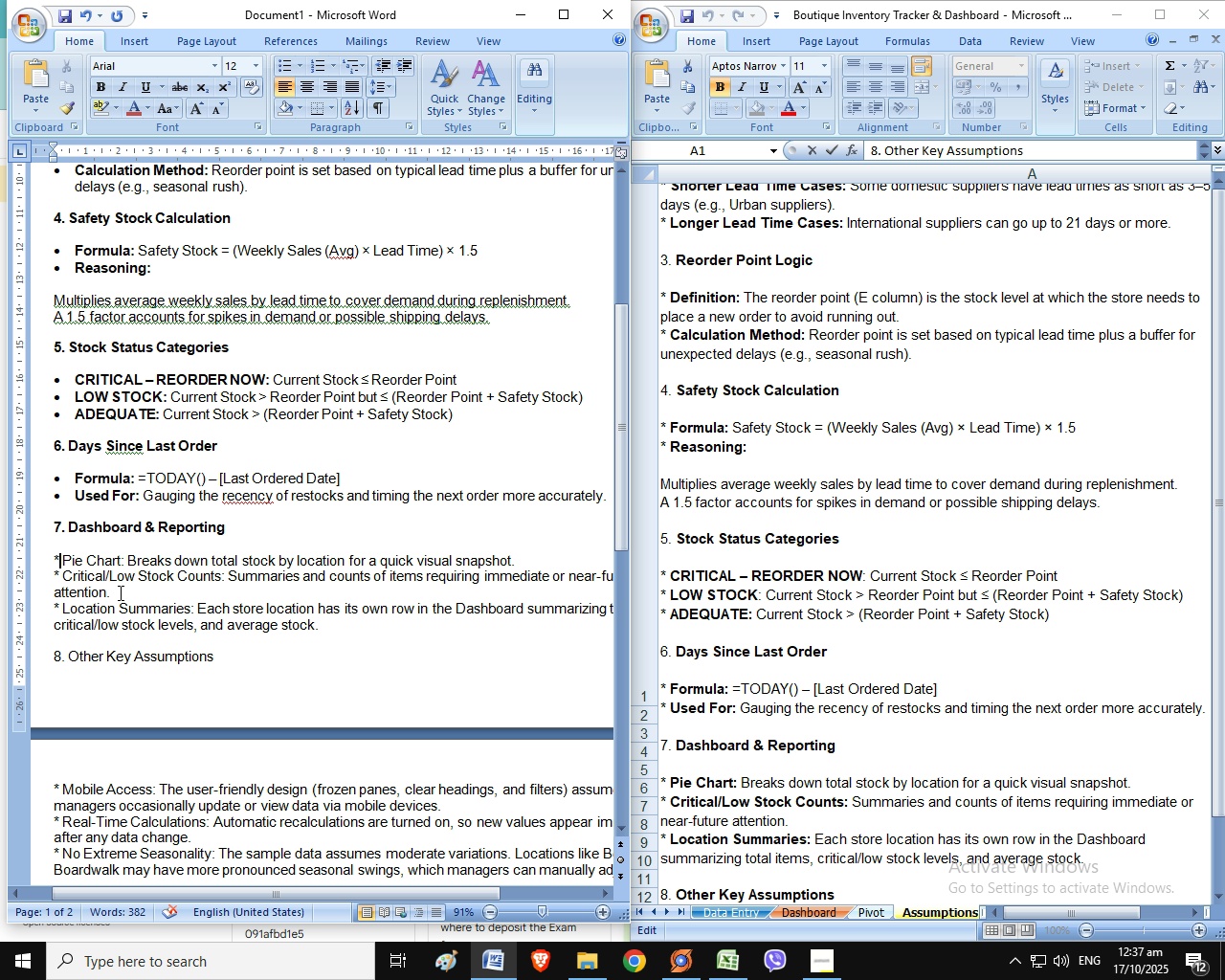 
key(ArrowRight)
 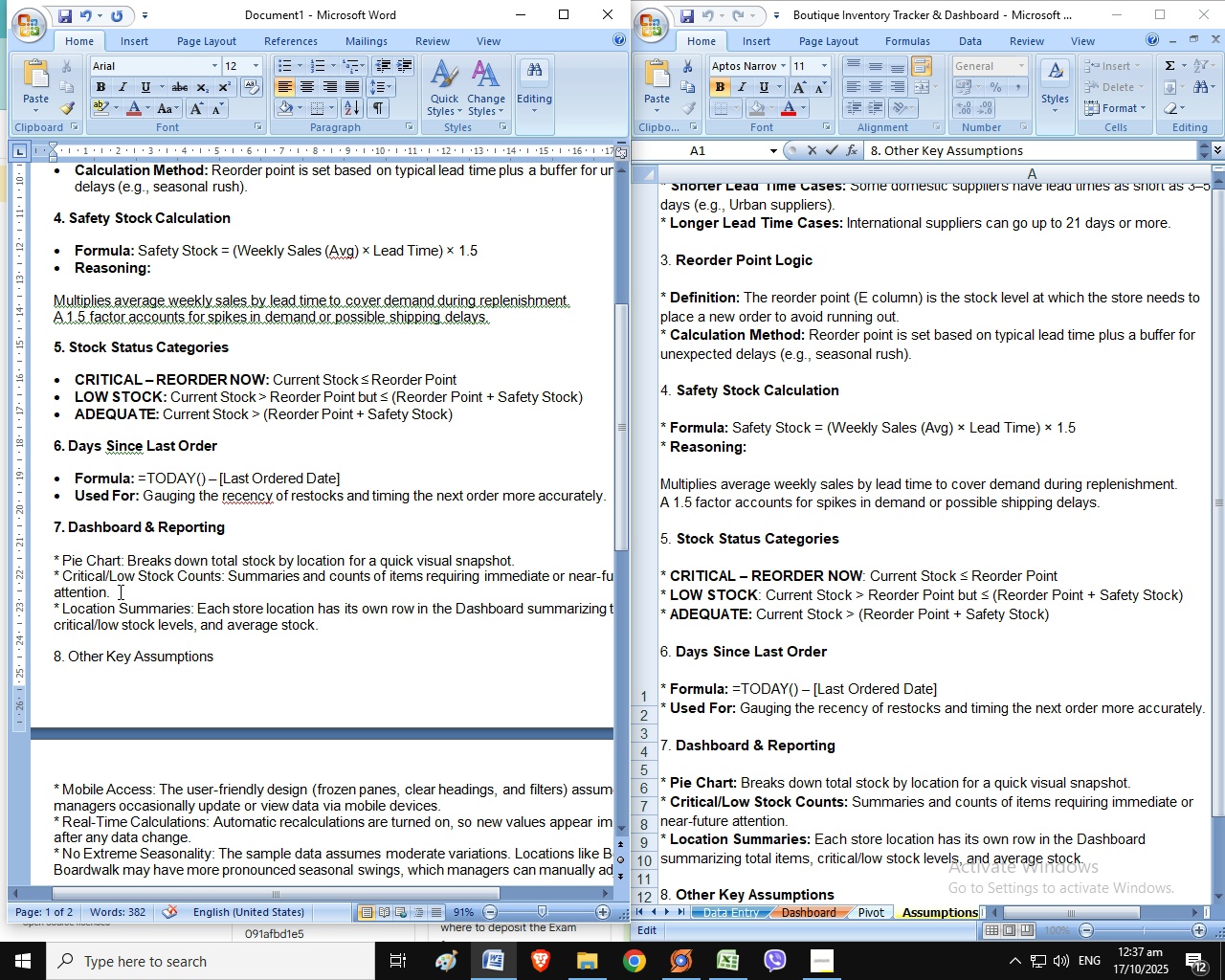 
key(Backspace)
 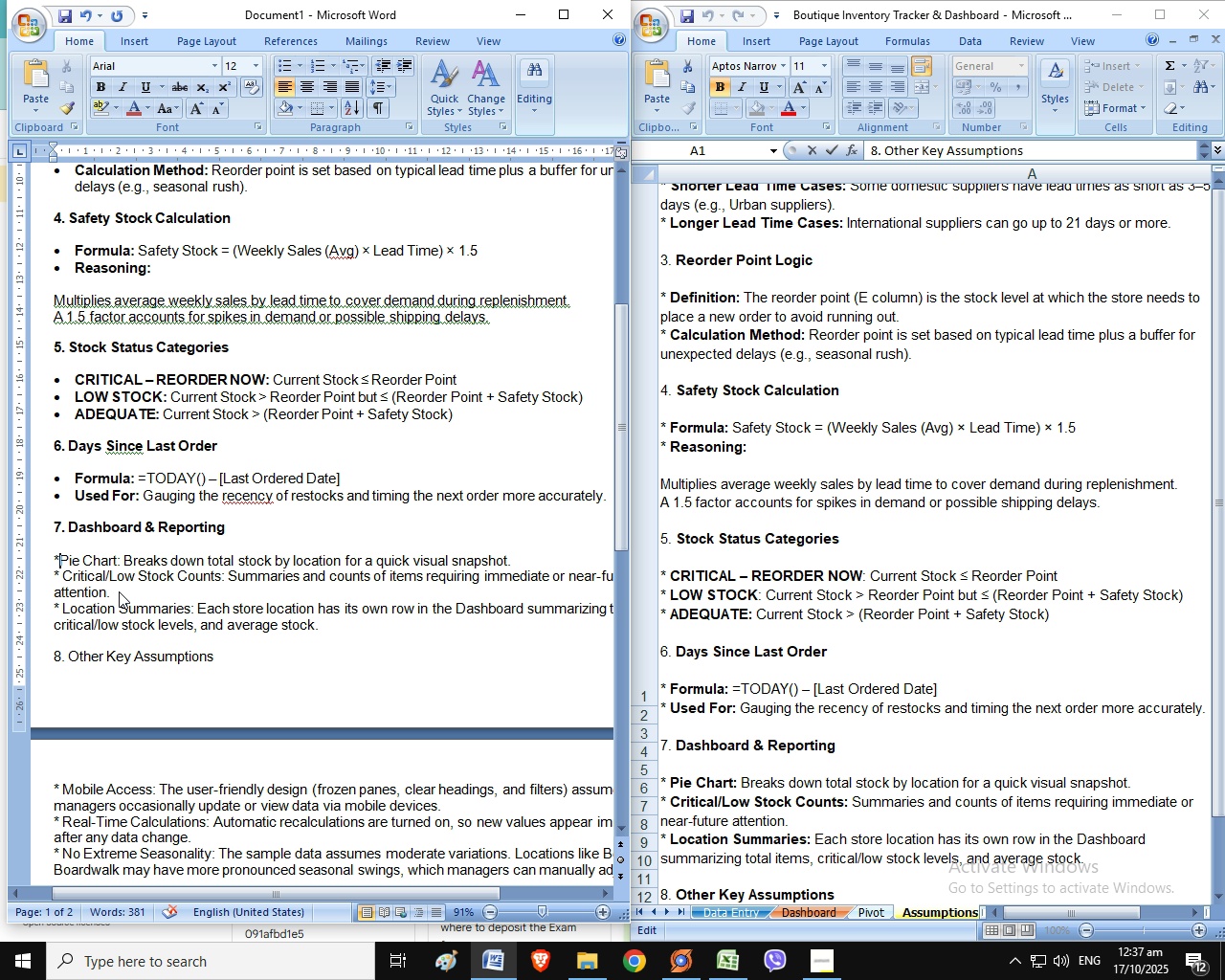 
key(Backspace)
 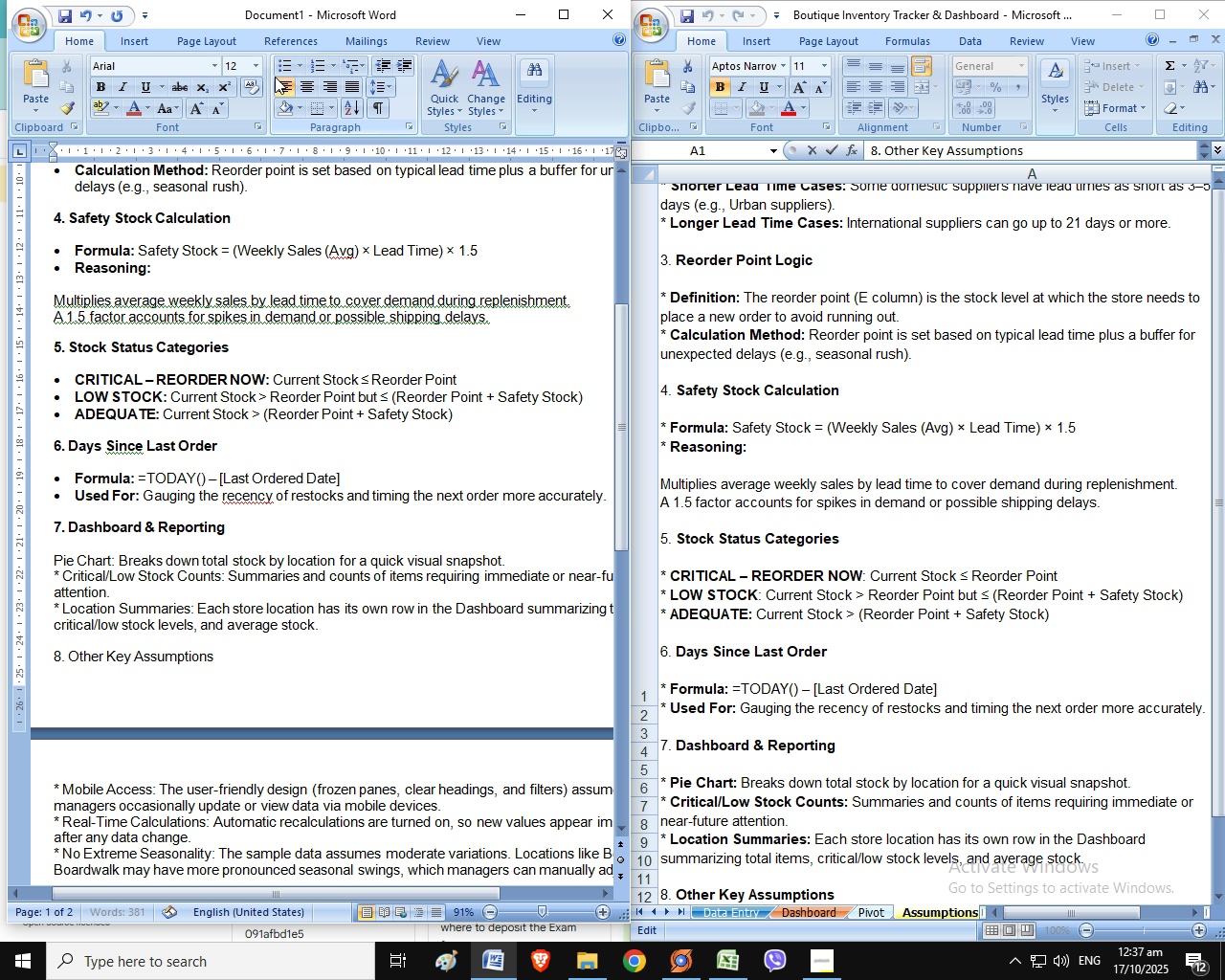 
left_click([285, 72])
 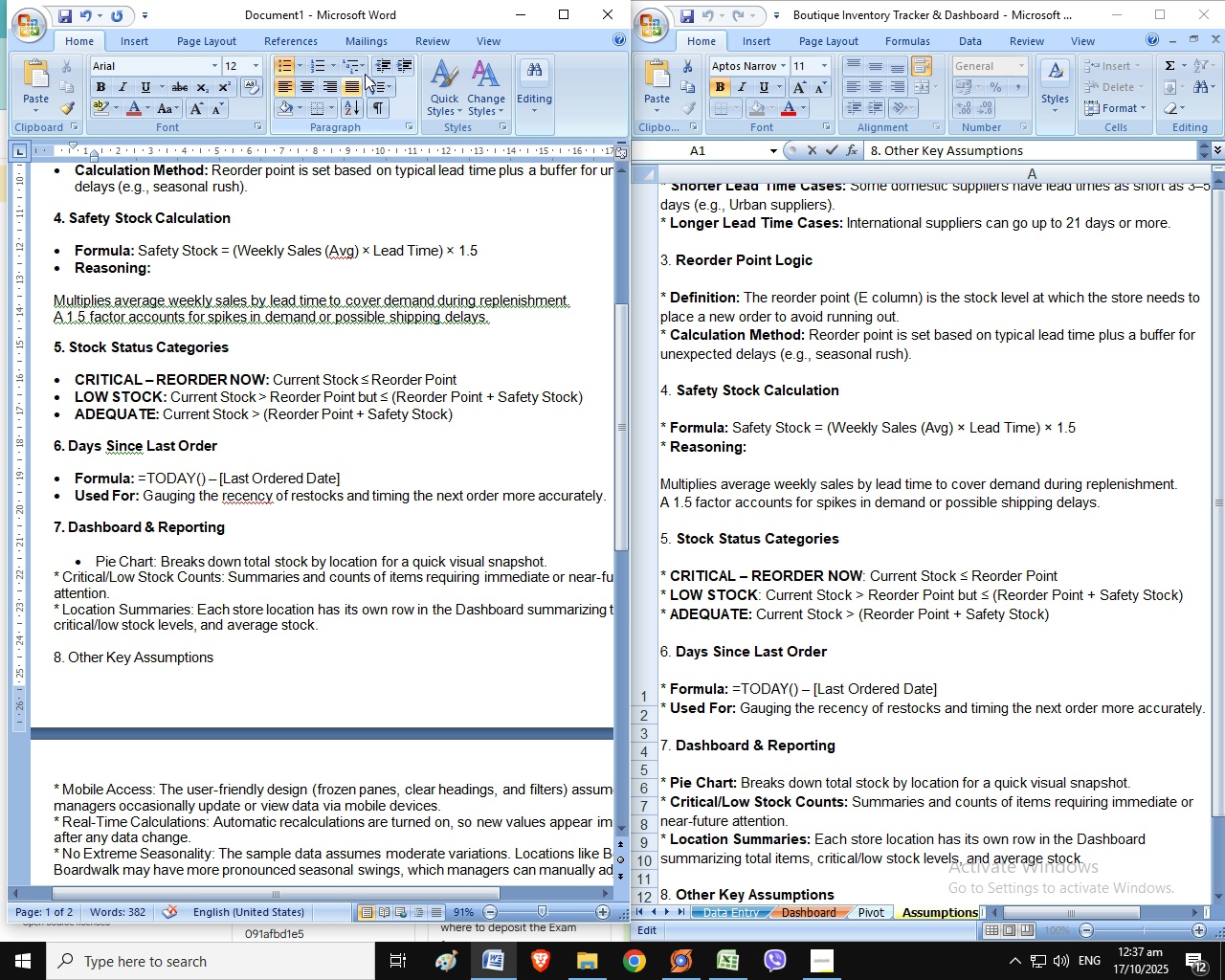 
left_click([376, 64])
 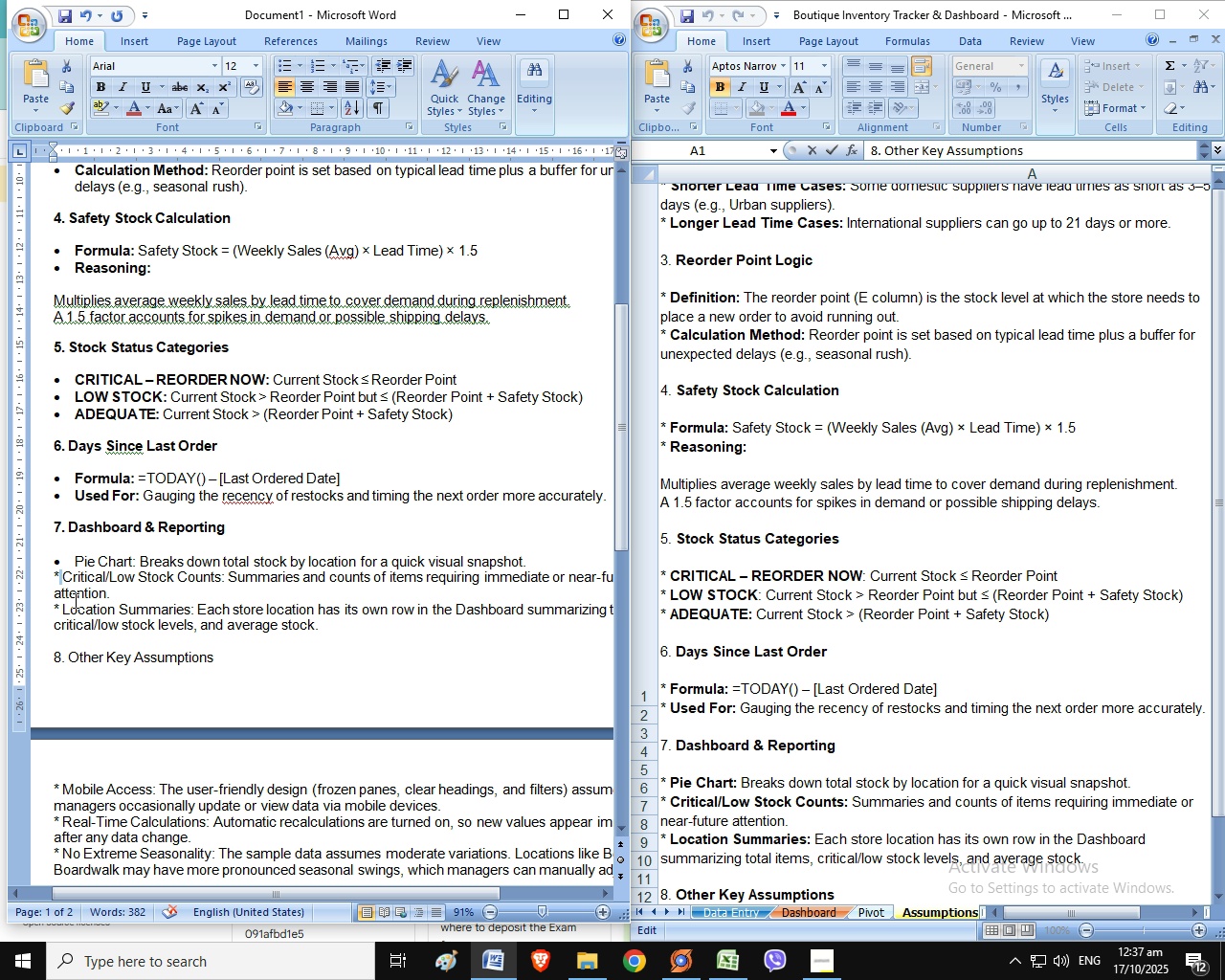 
key(Backspace)
 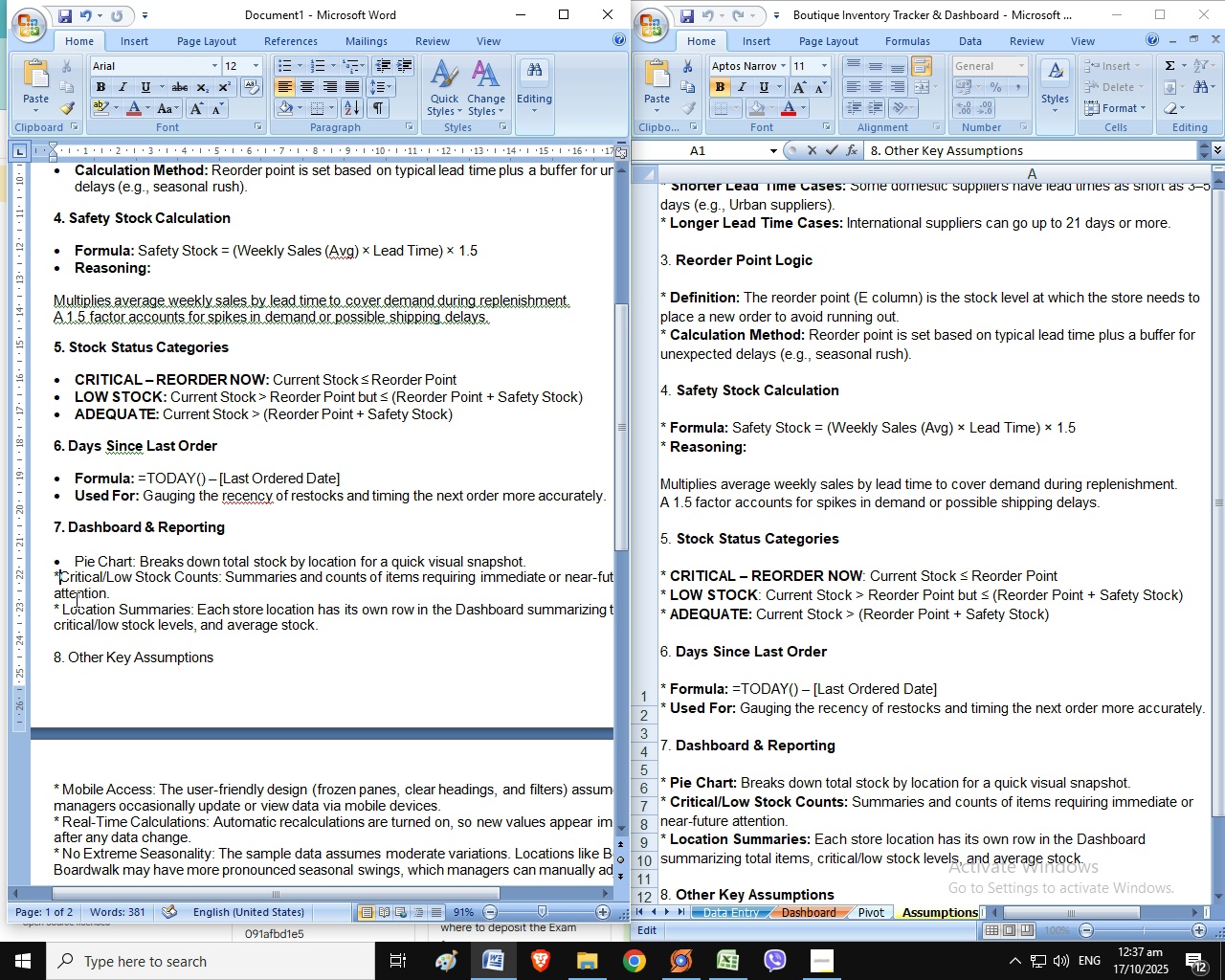 
key(Backspace)
 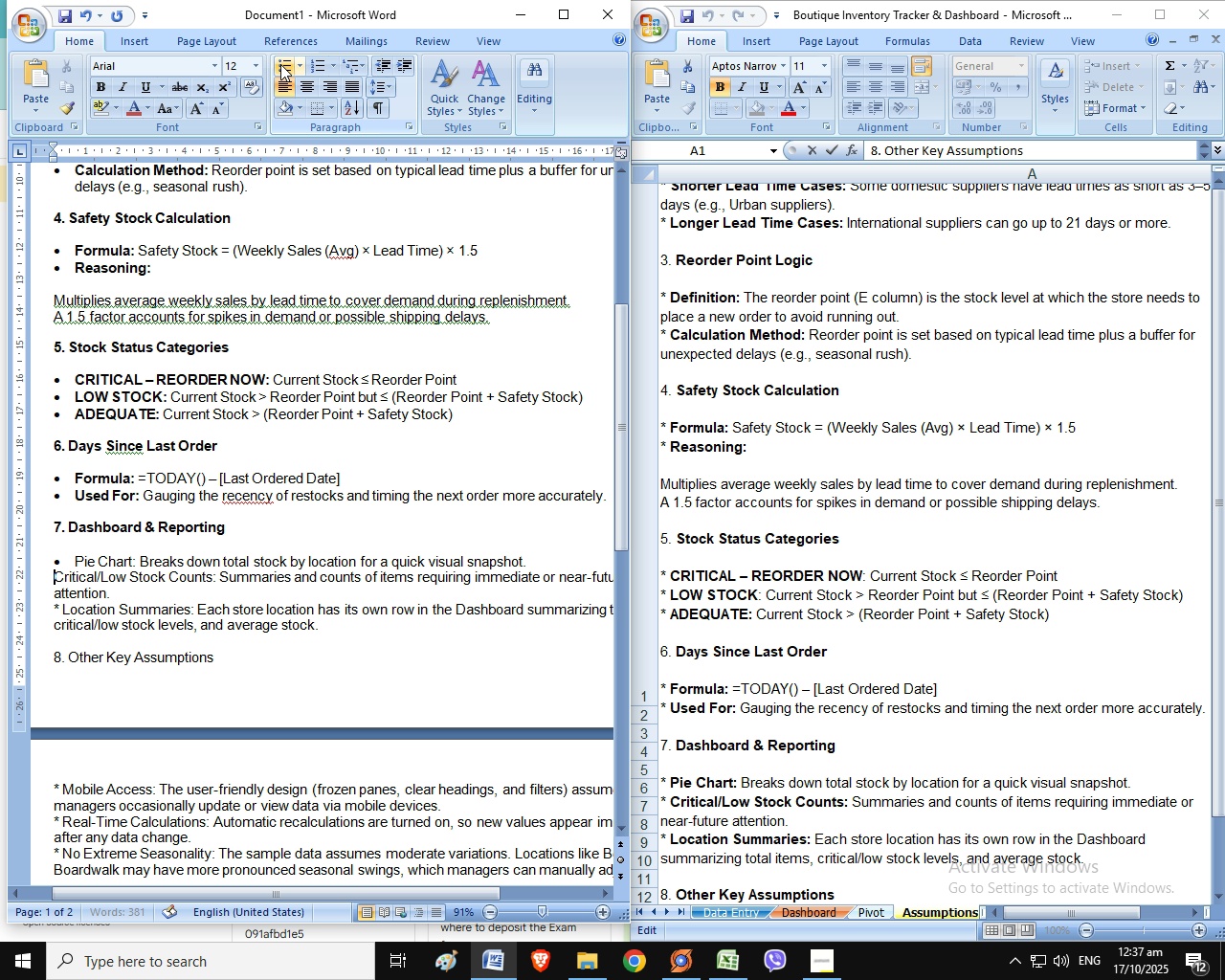 
left_click([277, 63])
 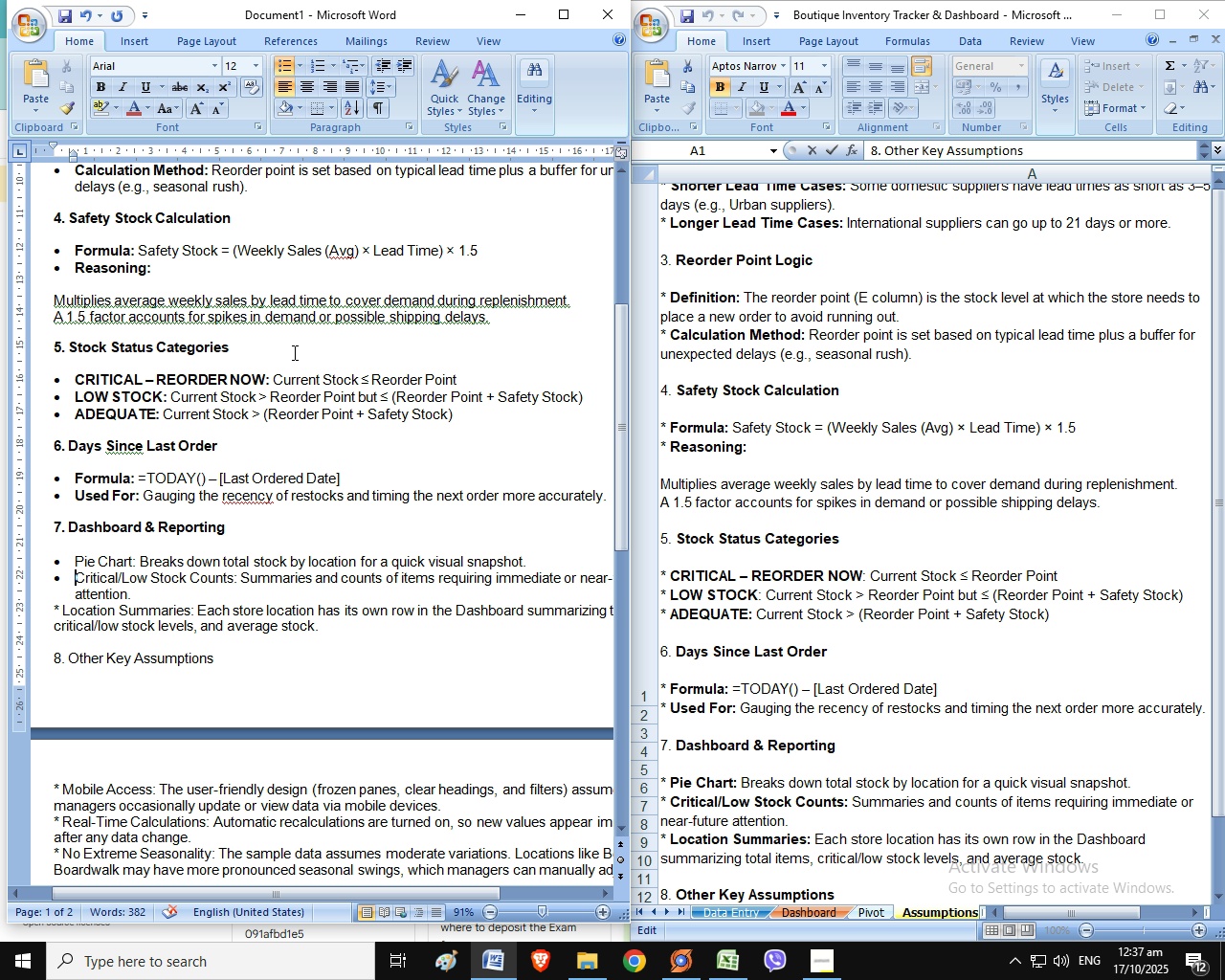 
left_click([59, 612])
 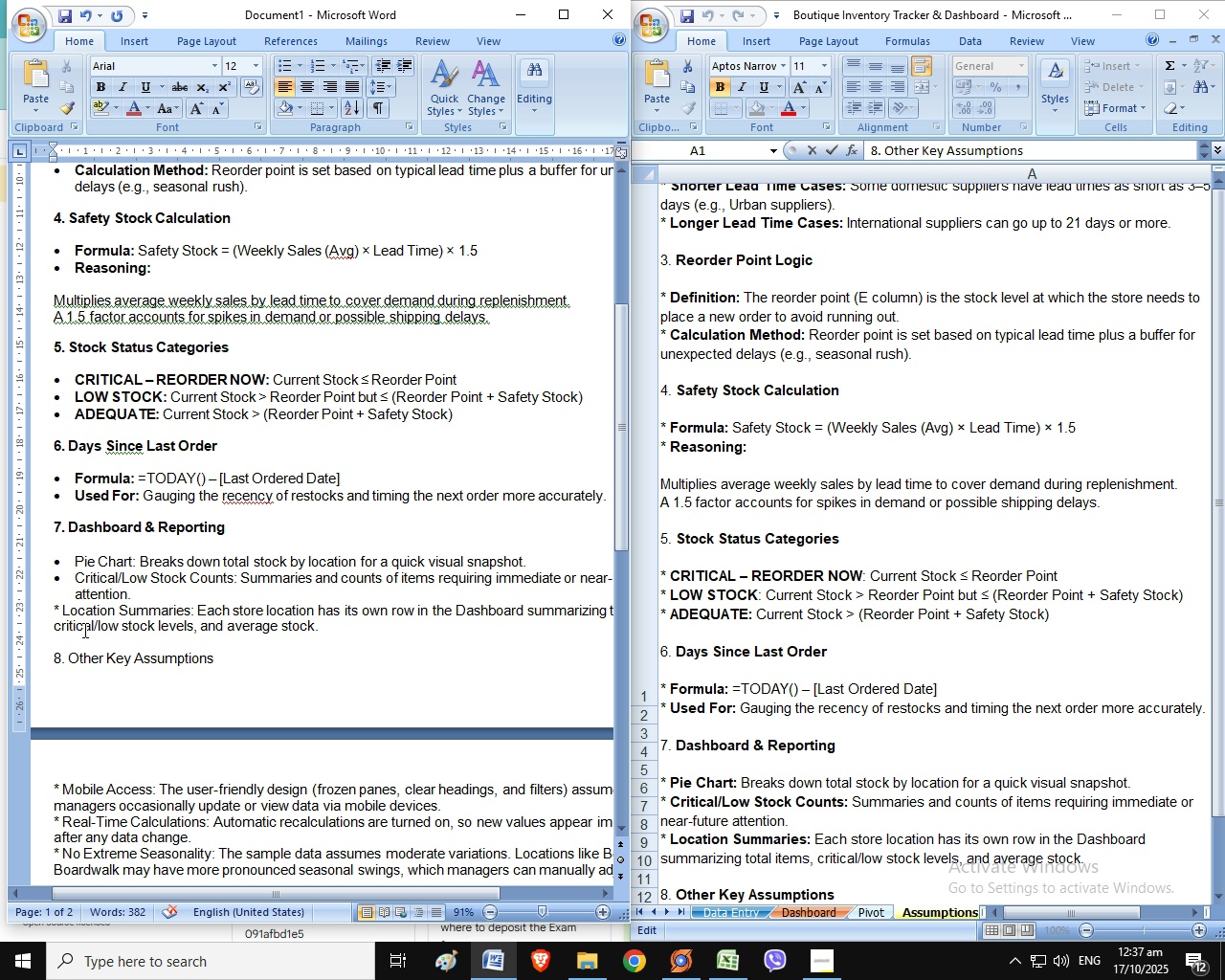 
key(ArrowRight)
 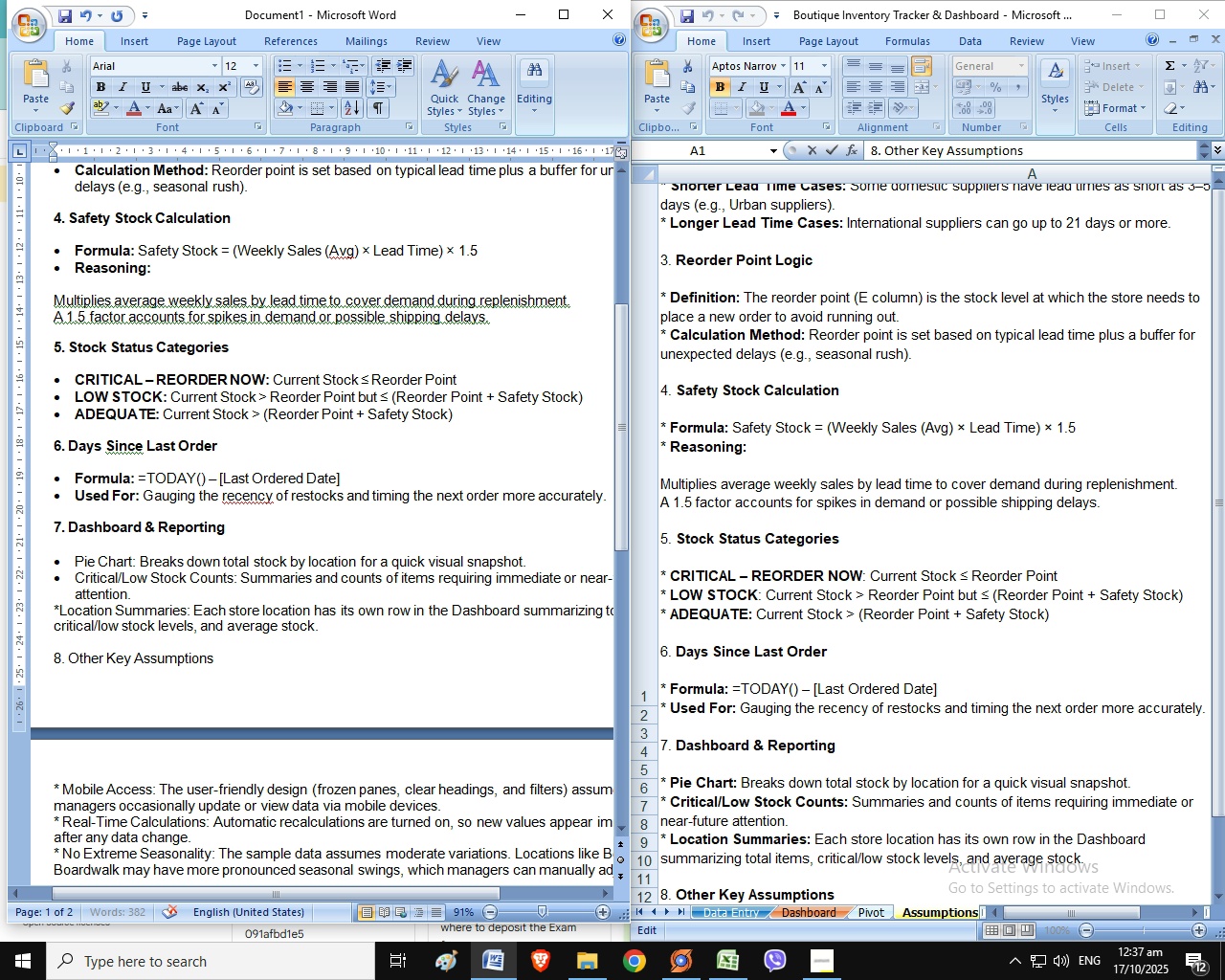 
key(Backspace)
 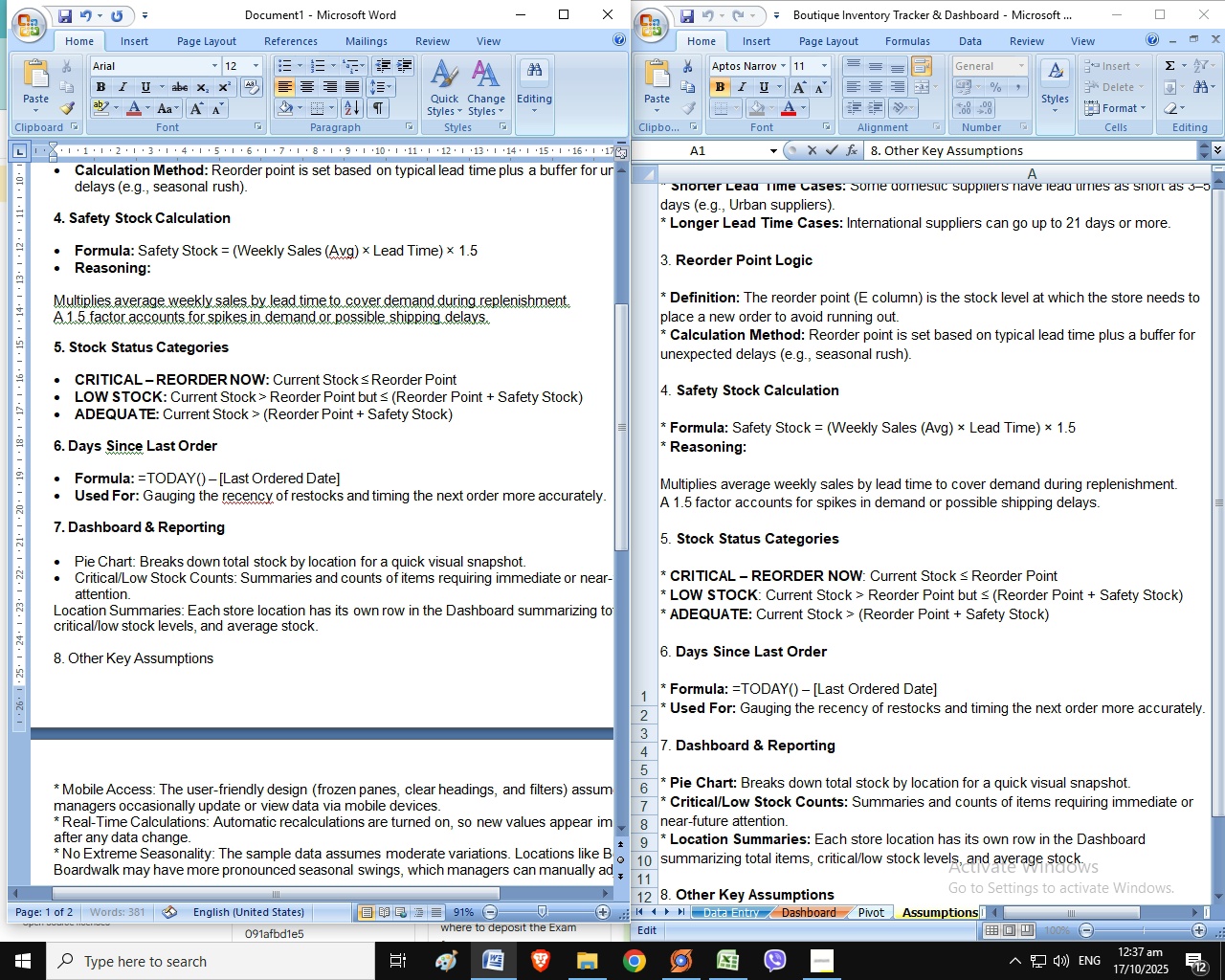 
key(Backspace)
 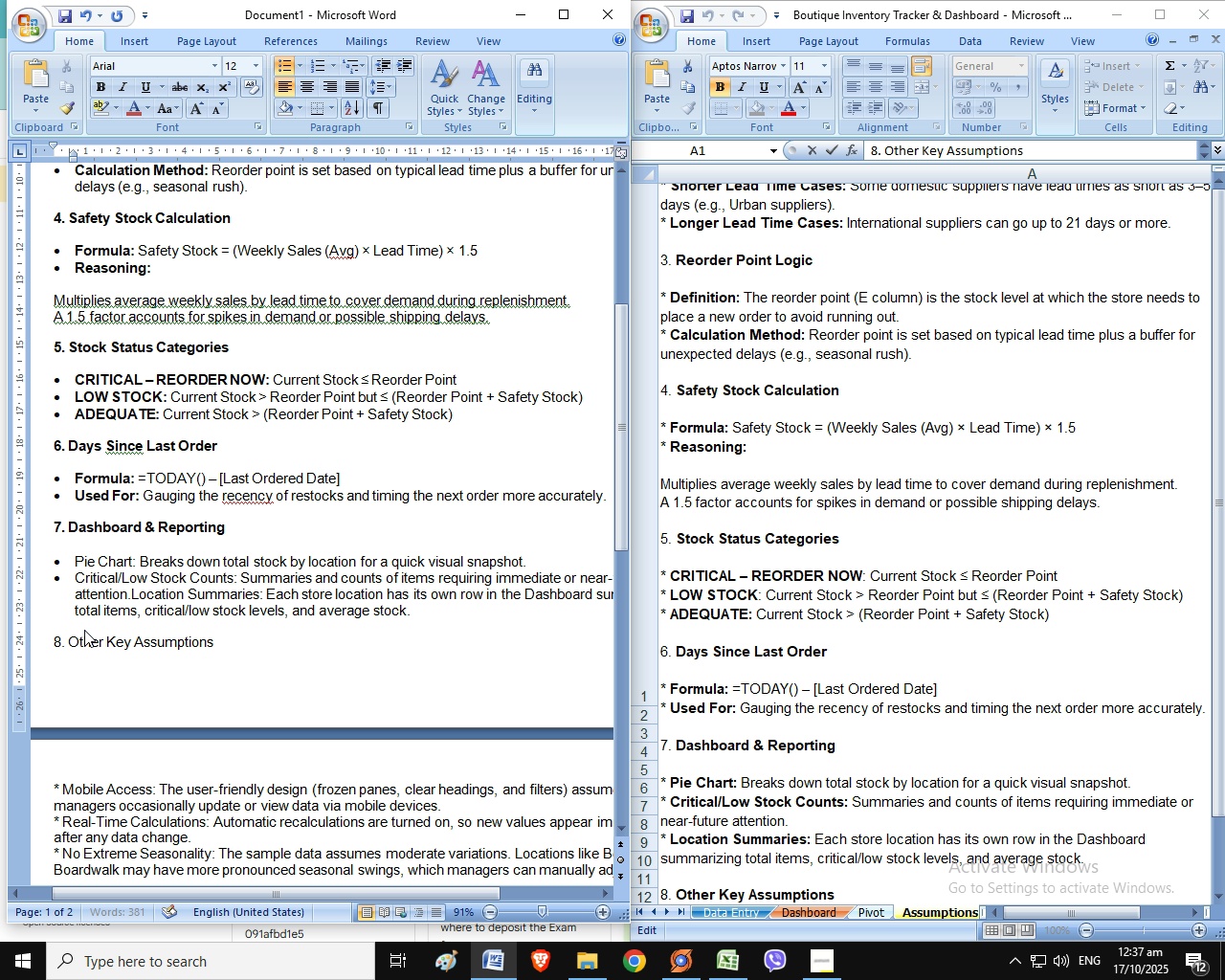 
key(Backspace)
 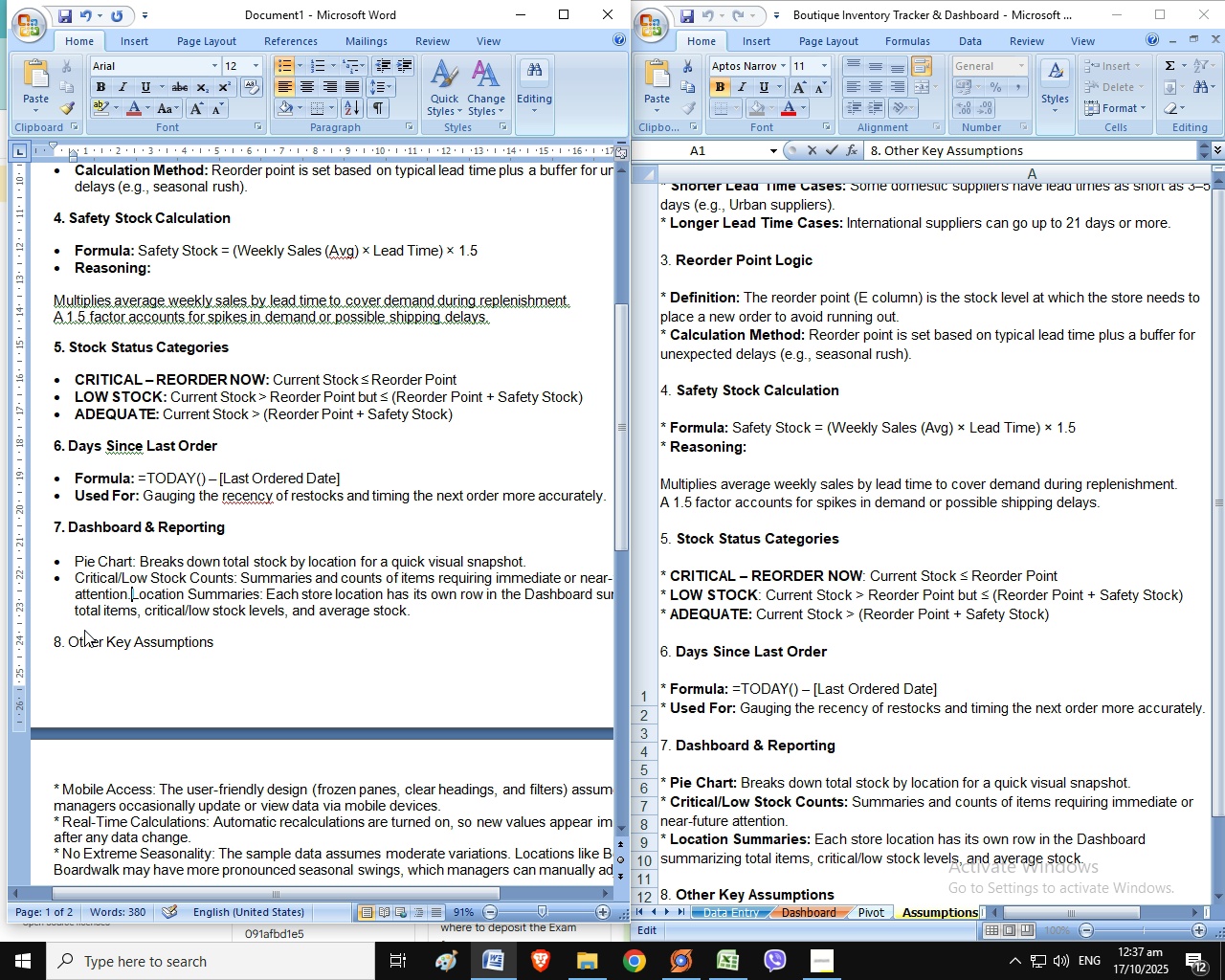 
key(Enter)
 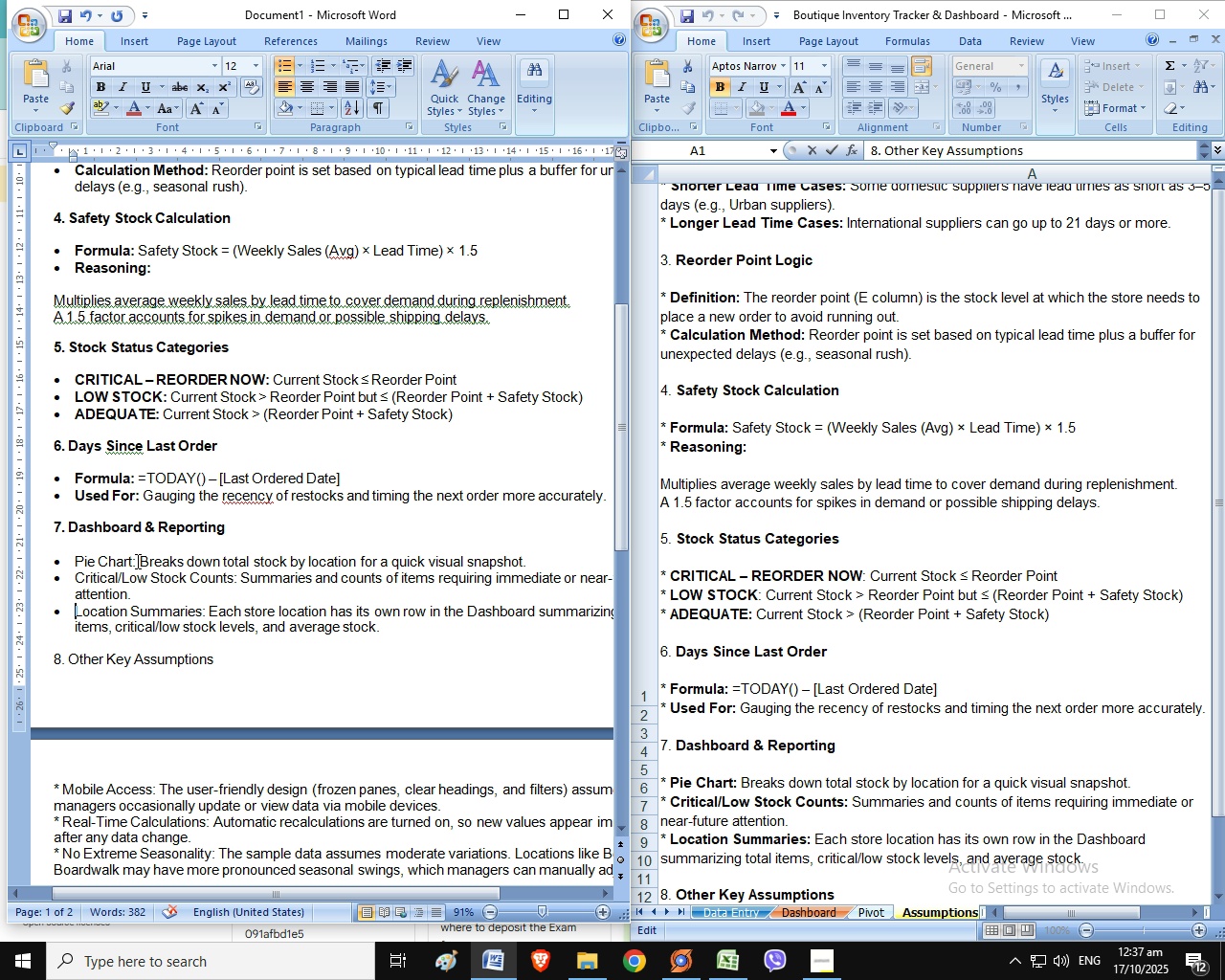 
left_click_drag(start_coordinate=[141, 563], to_coordinate=[82, 565])
 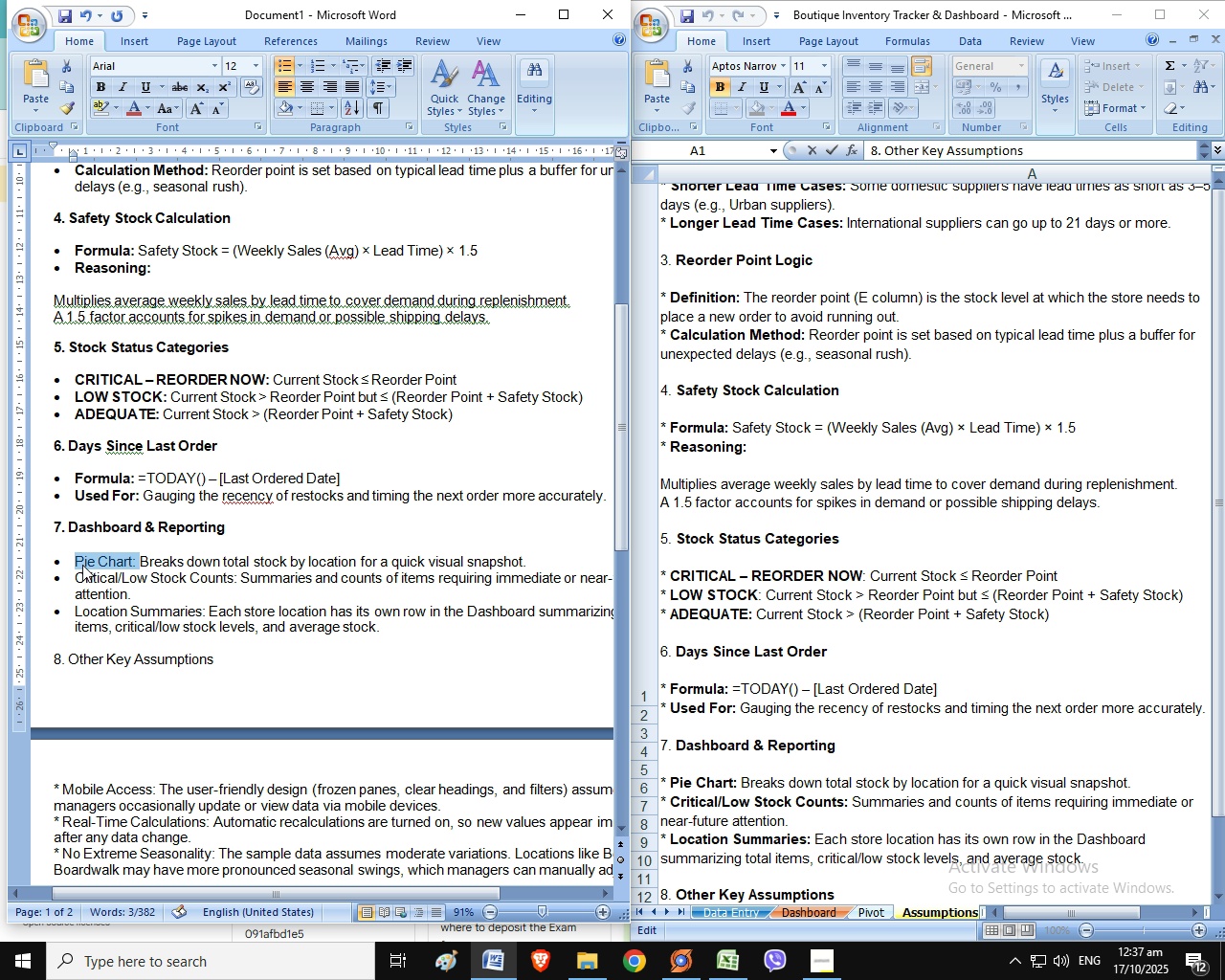 
key(Control+B)
 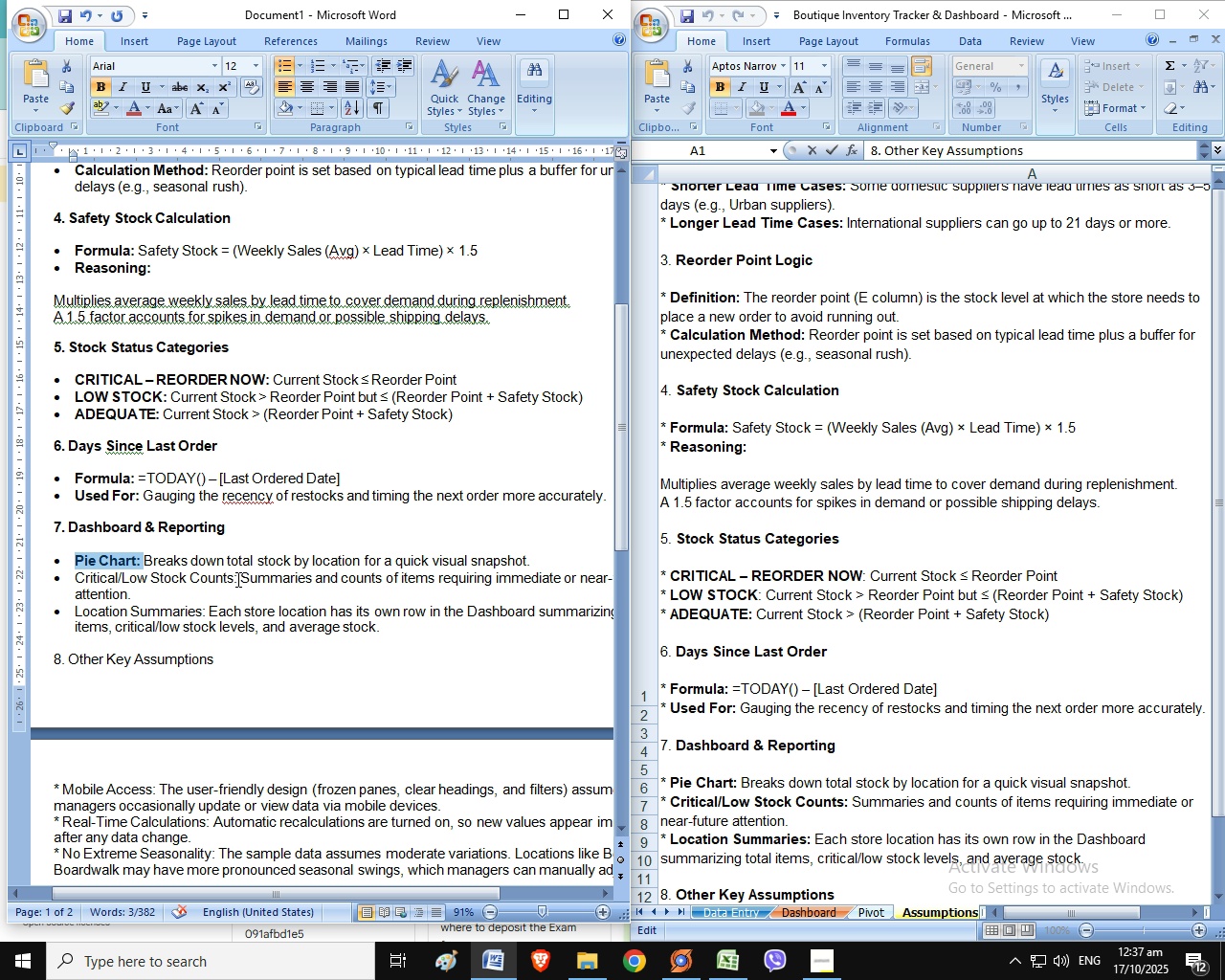 
left_click_drag(start_coordinate=[238, 579], to_coordinate=[92, 579])
 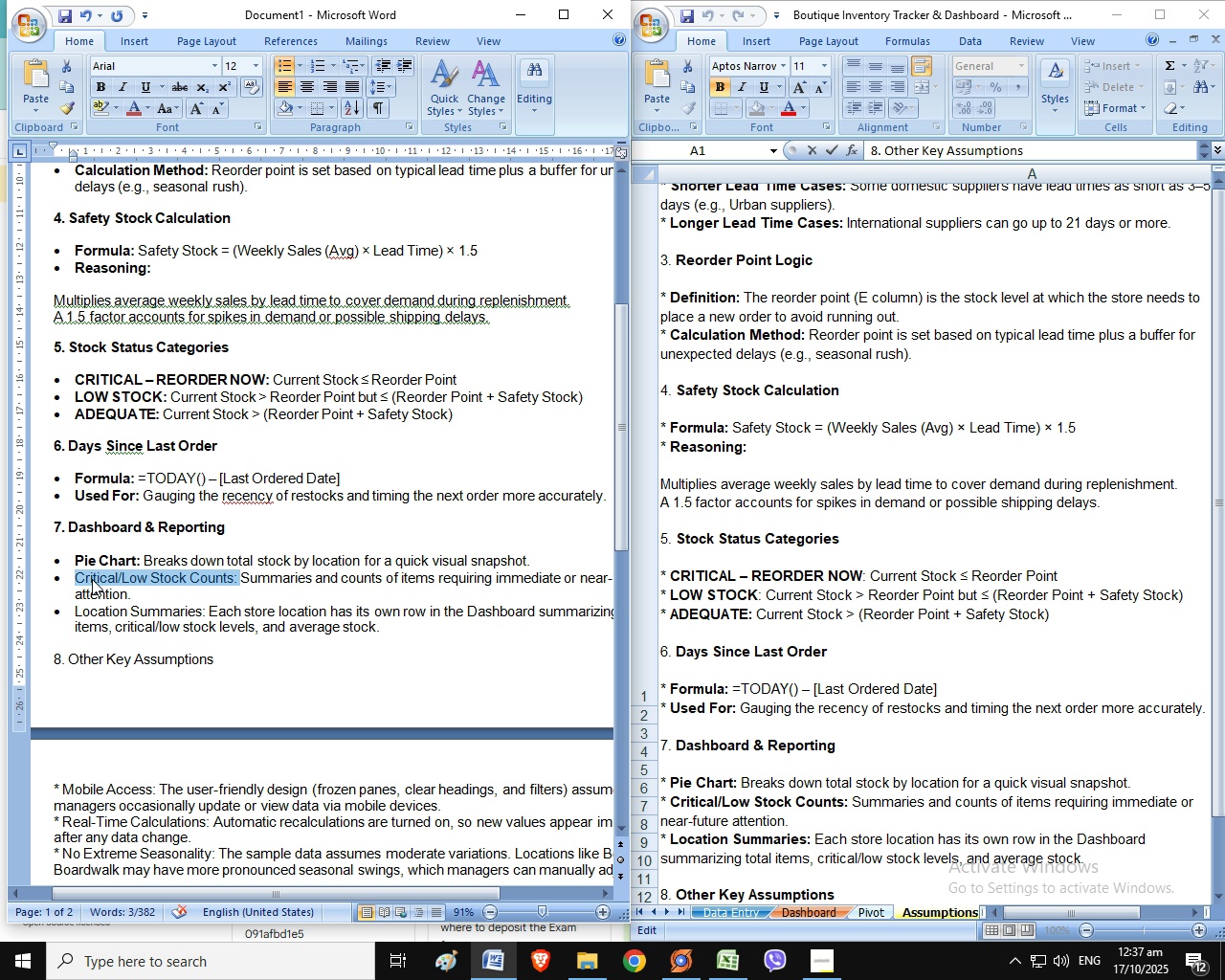 
key(Control+B)
 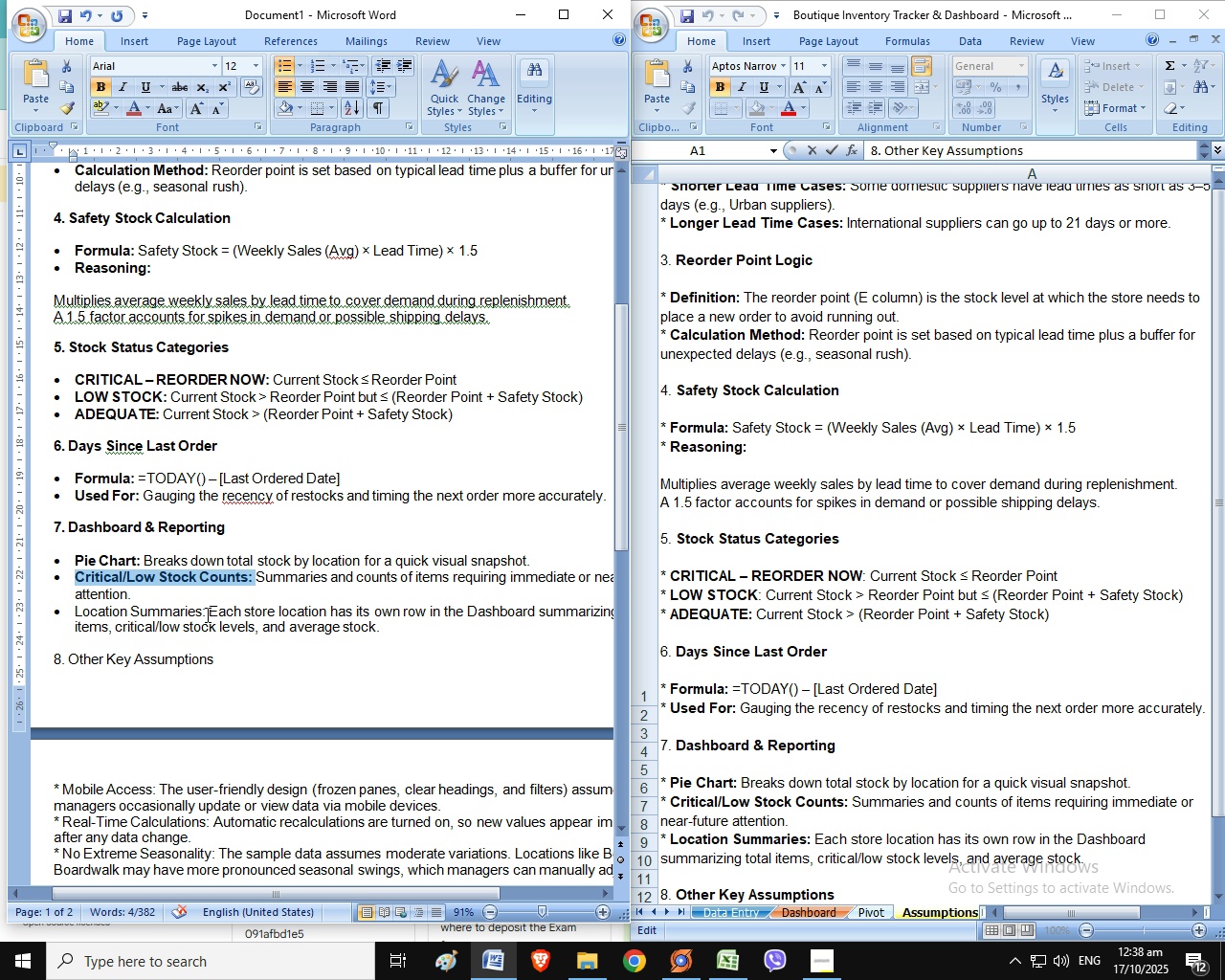 
left_click_drag(start_coordinate=[206, 614], to_coordinate=[96, 609])
 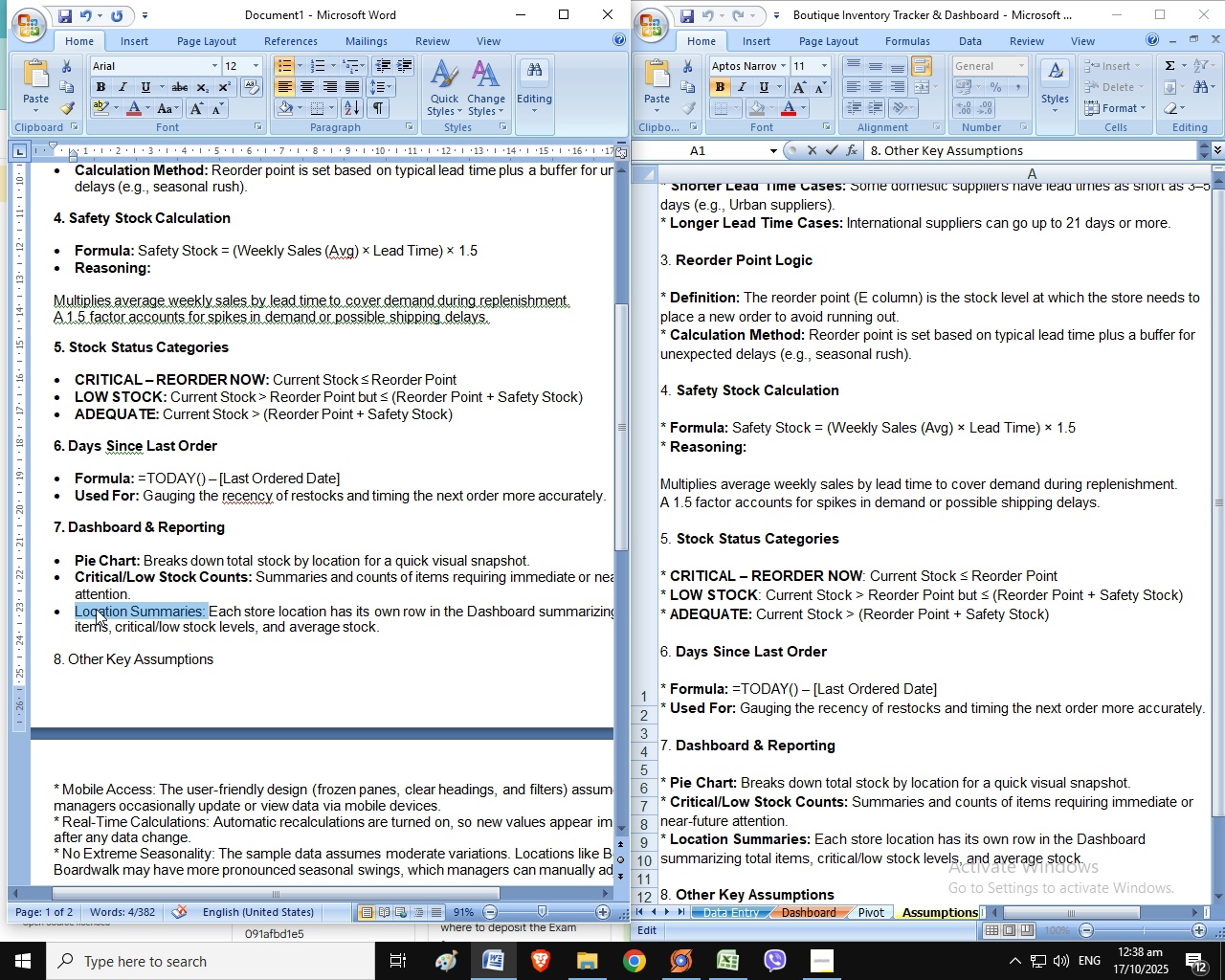 
key(Control+B)
 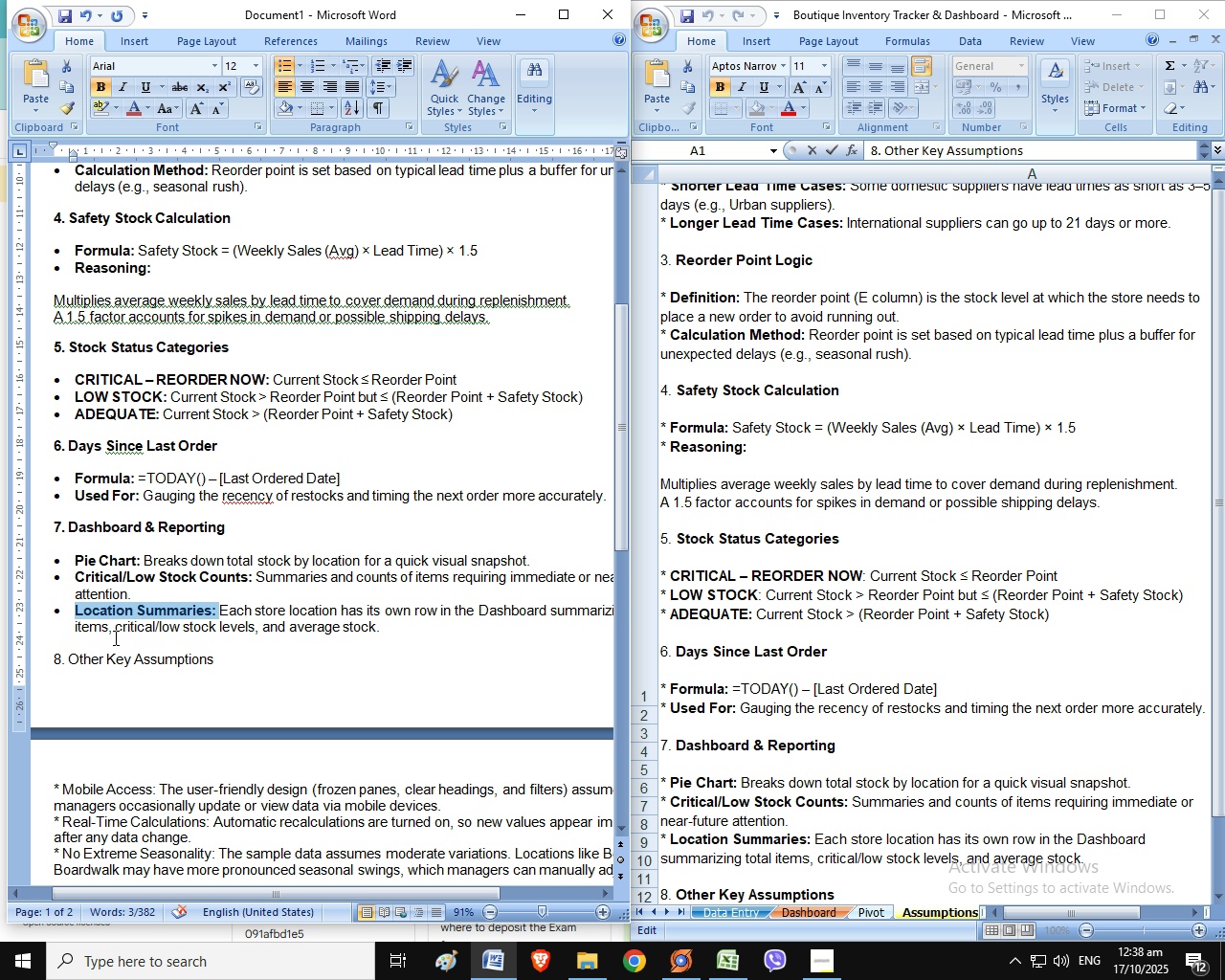 
left_click([114, 637])
 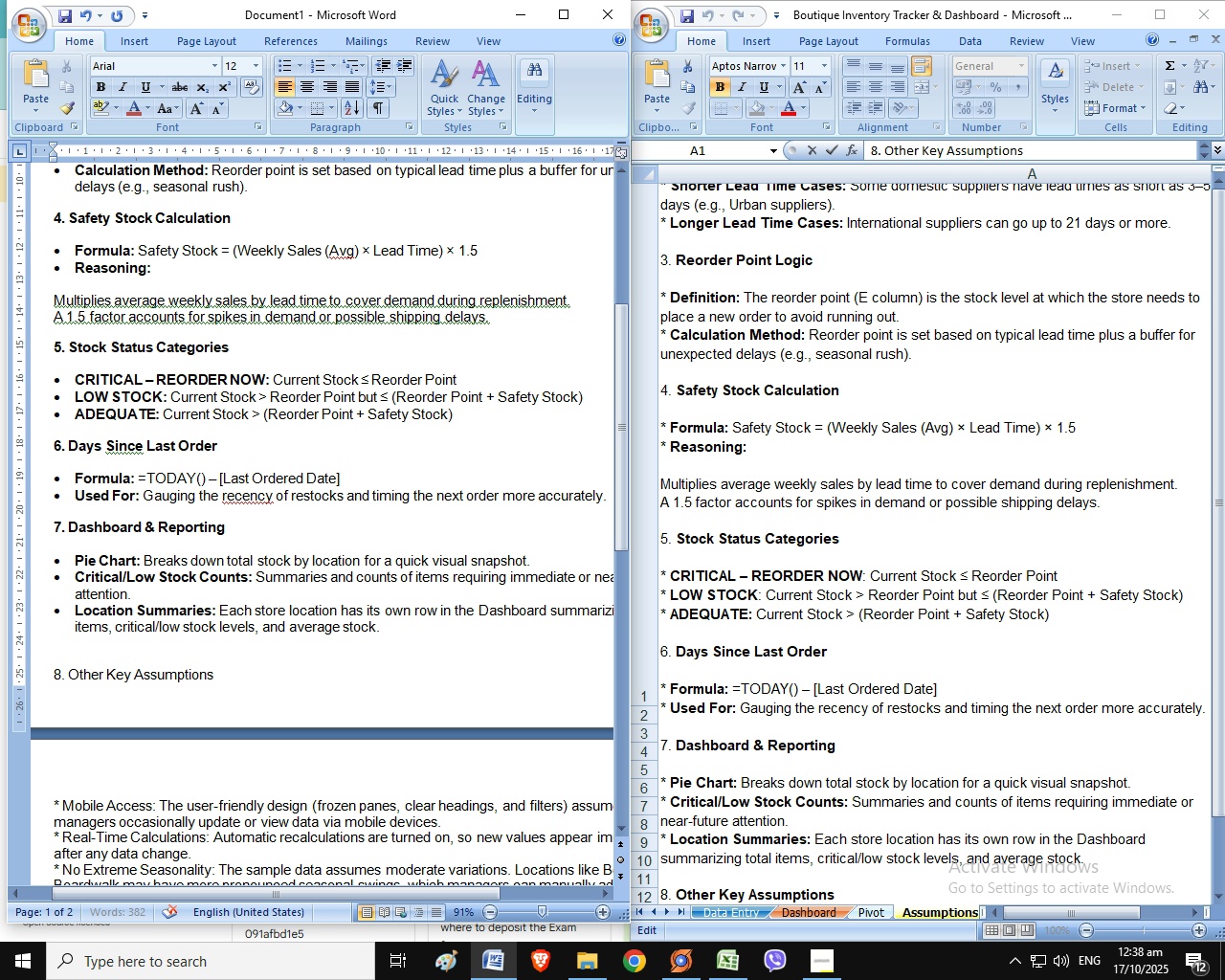 
key(Enter)
 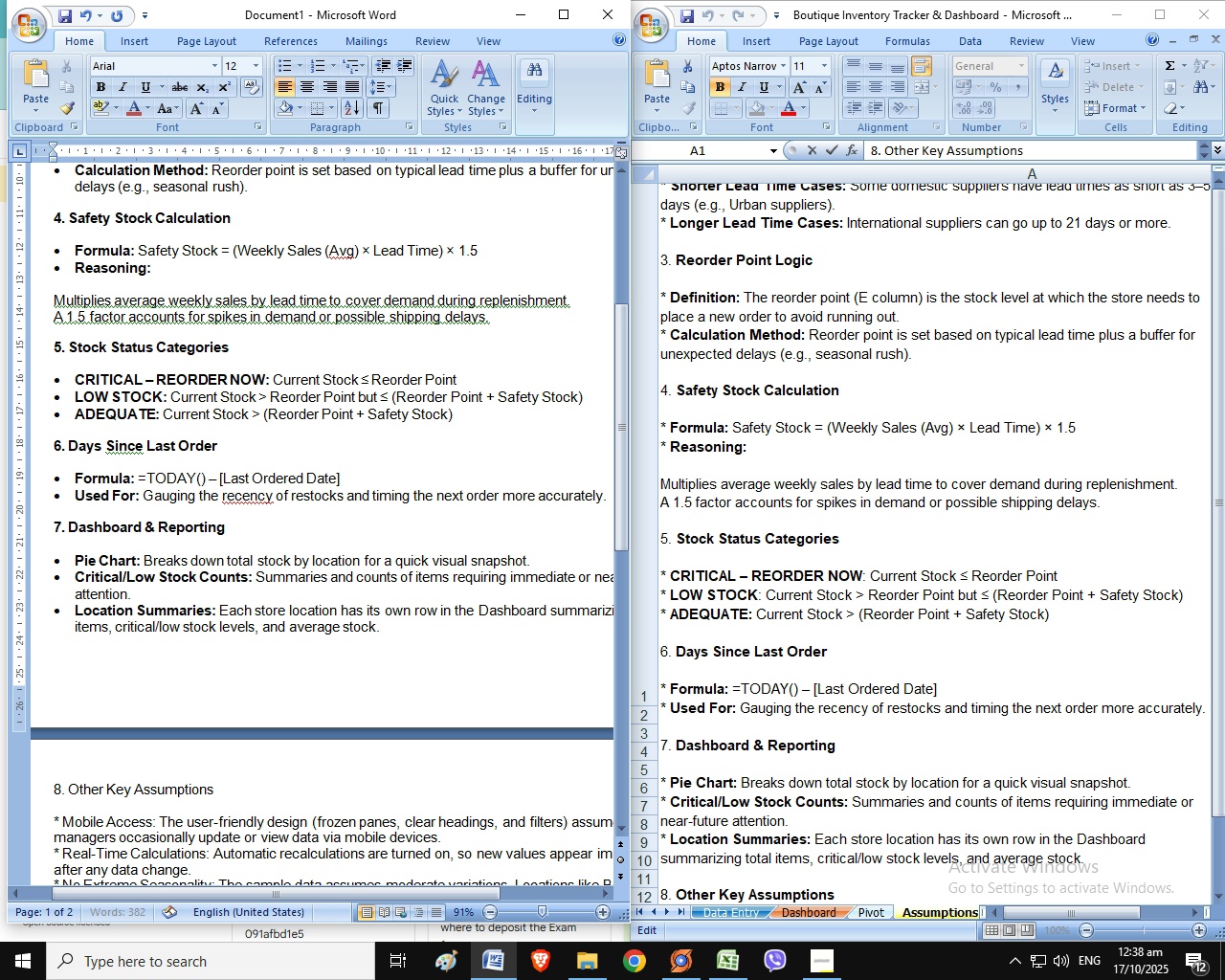 
key(Enter)
 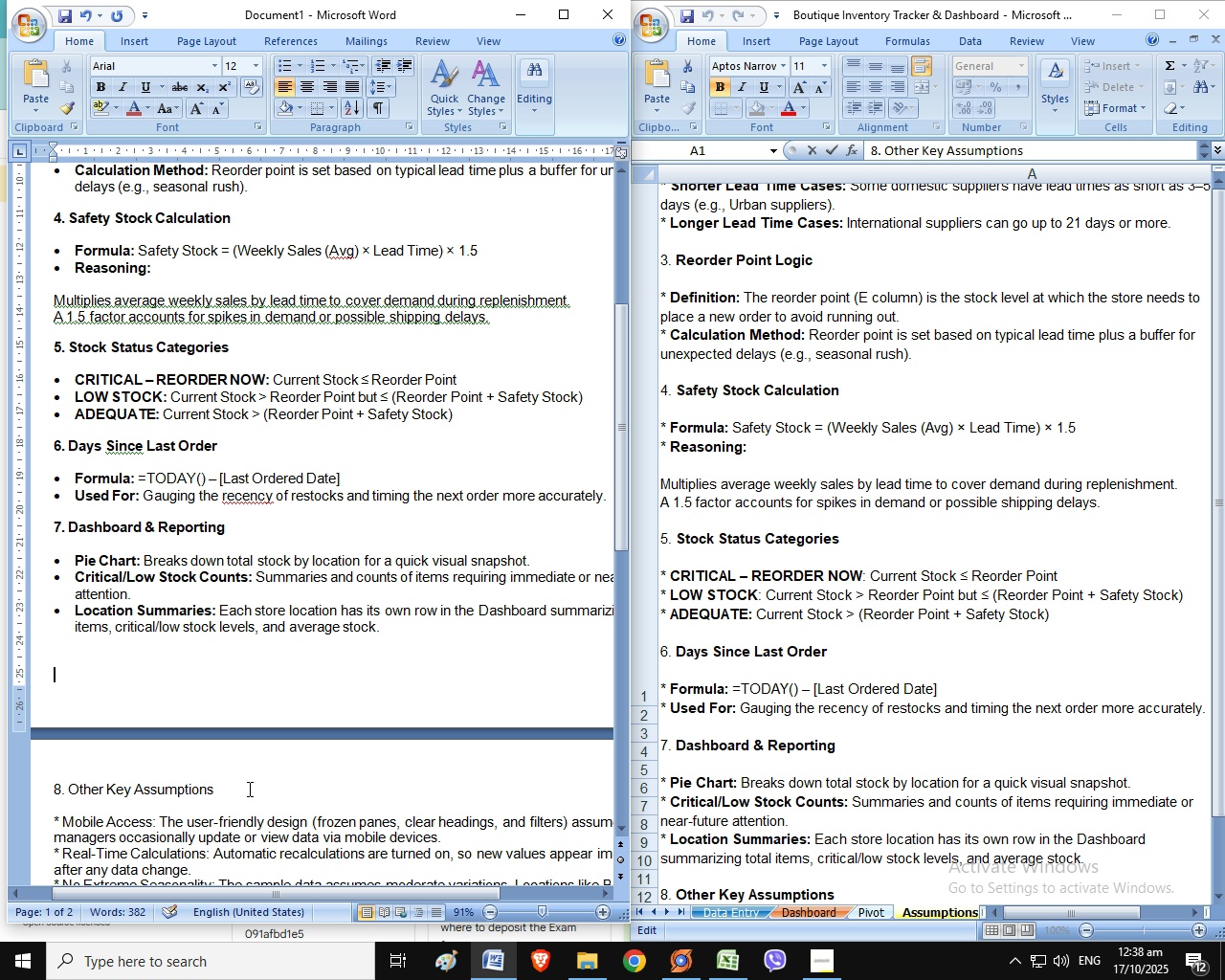 
left_click_drag(start_coordinate=[248, 789], to_coordinate=[0, 776])
 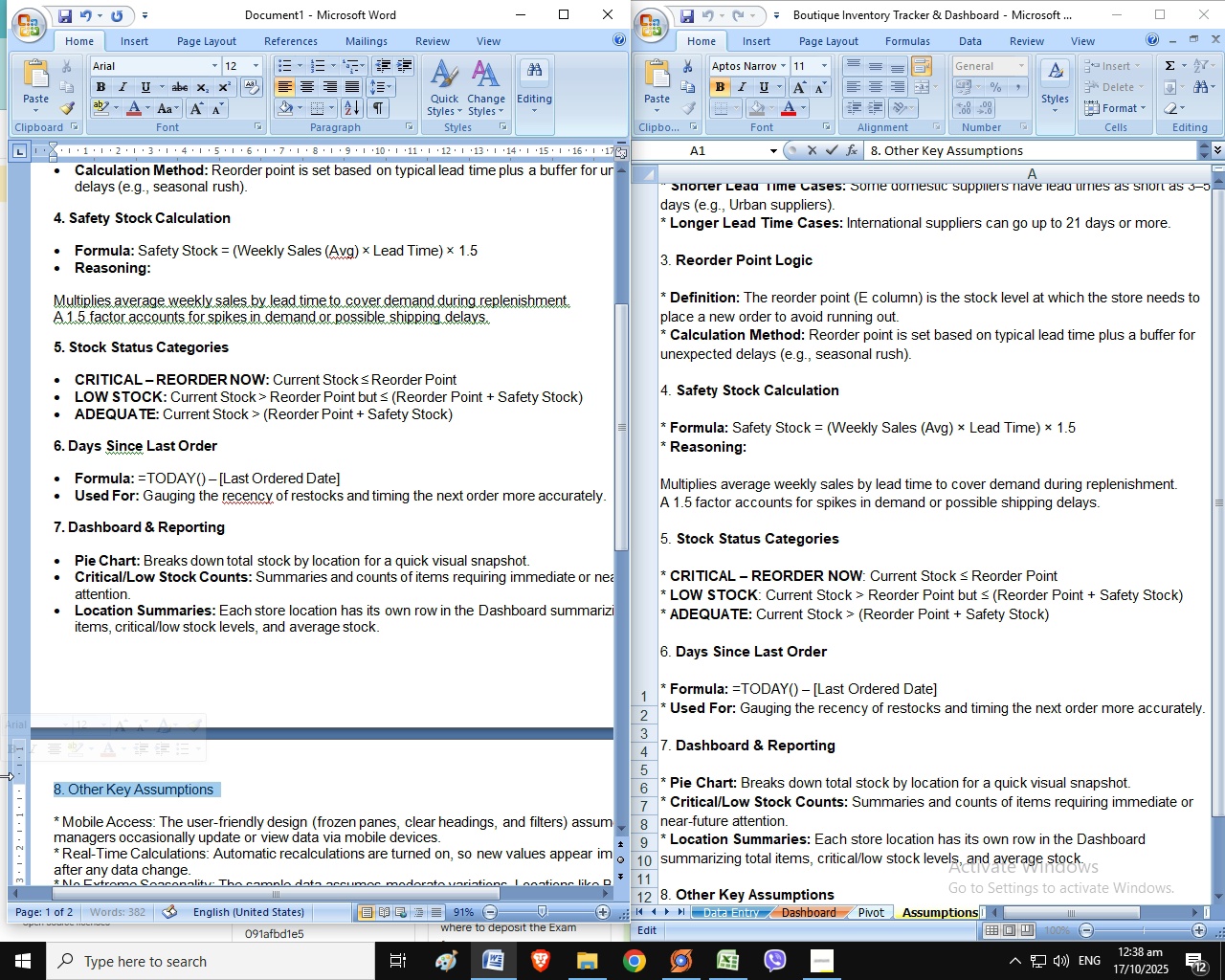 
key(Control+B)
 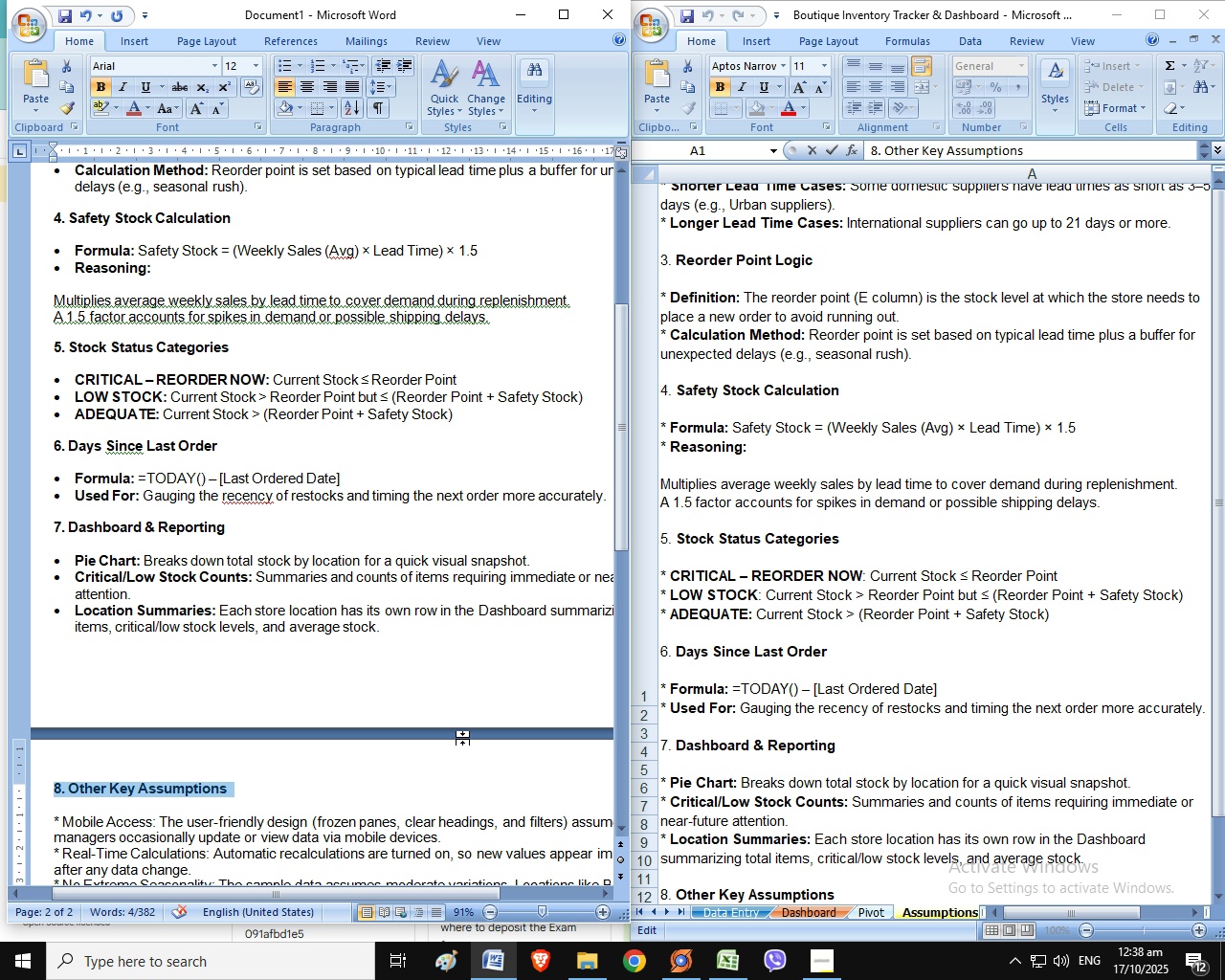 
wait(33.72)
 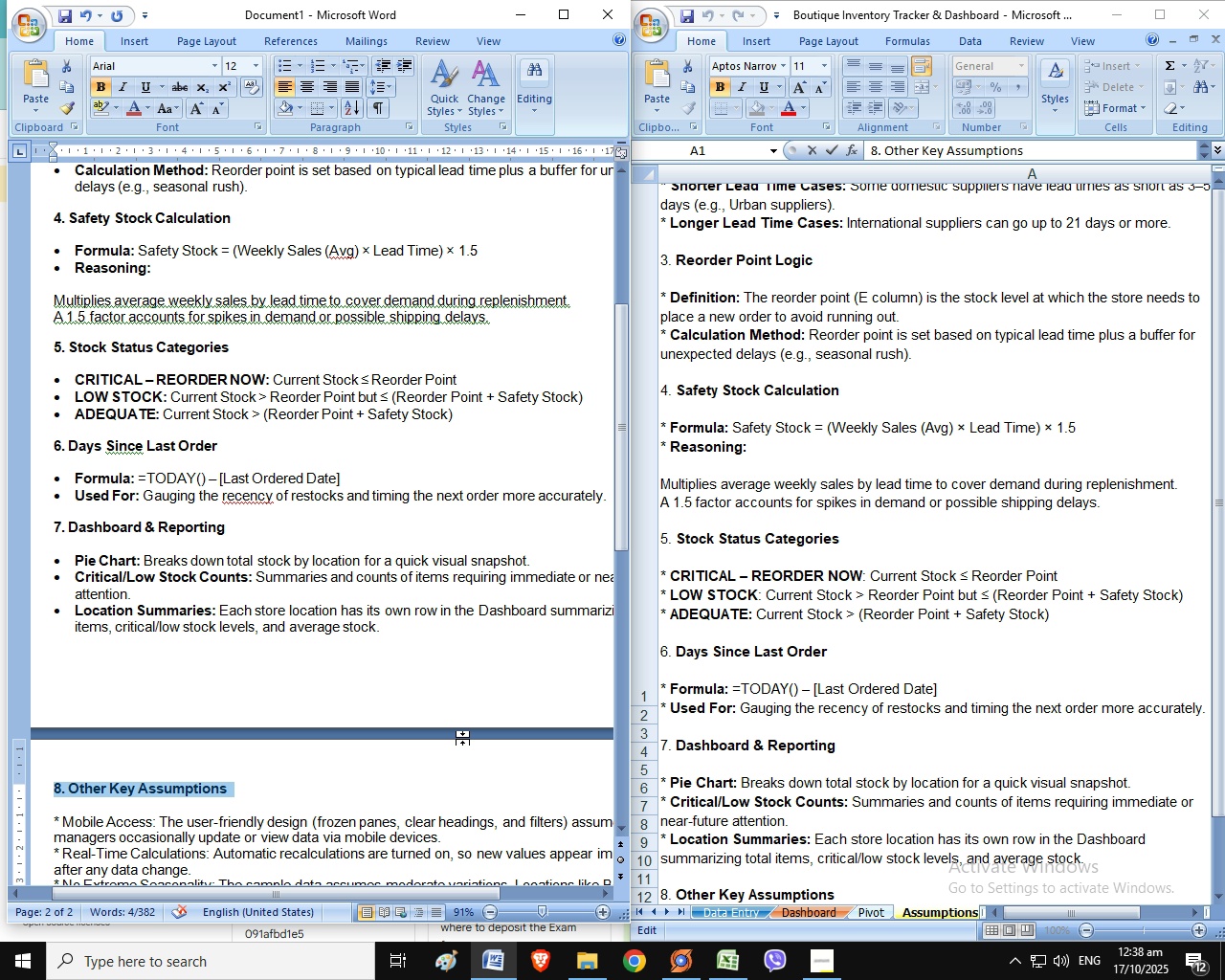 
left_click([1085, 870])
 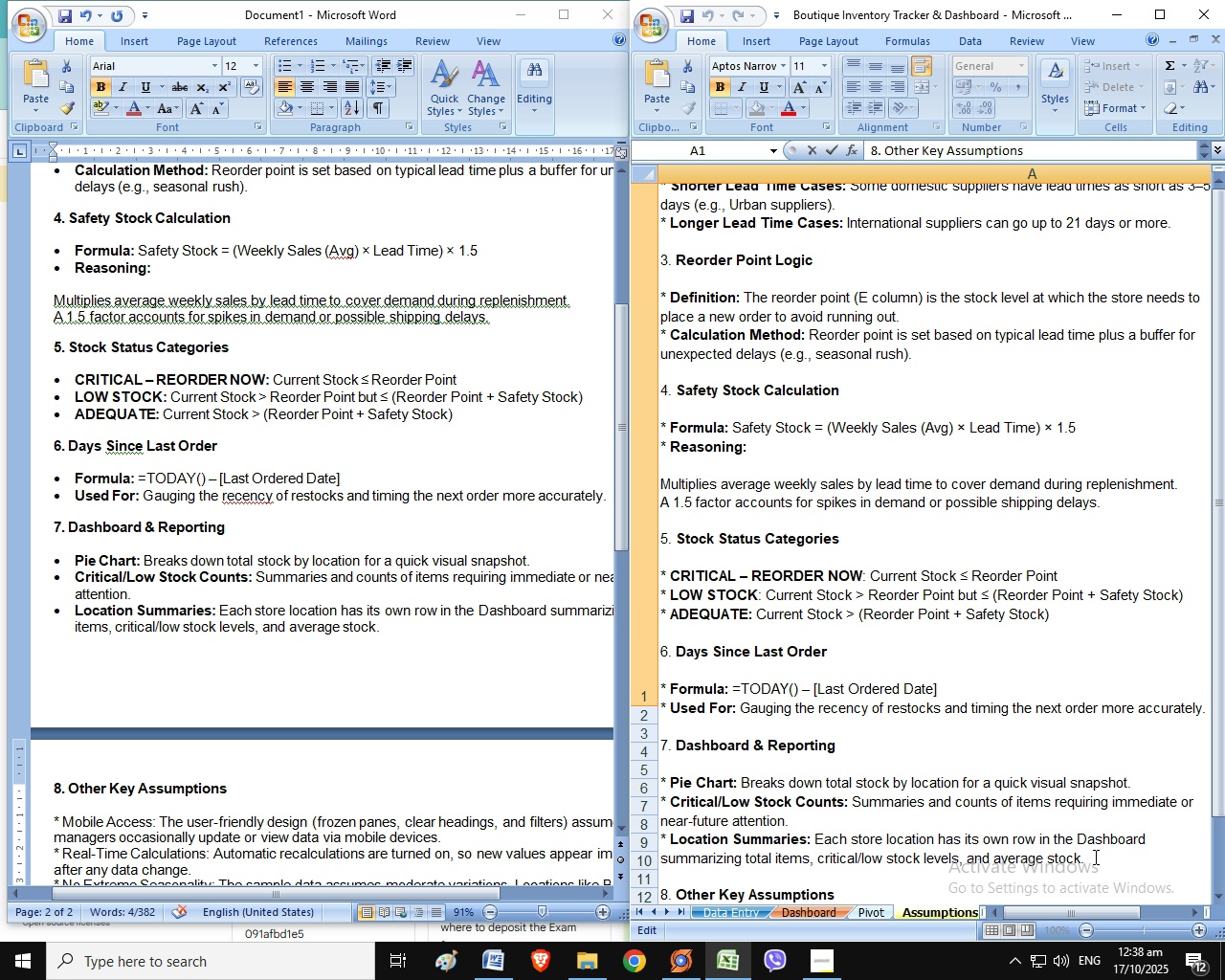 
key(ArrowDown)
 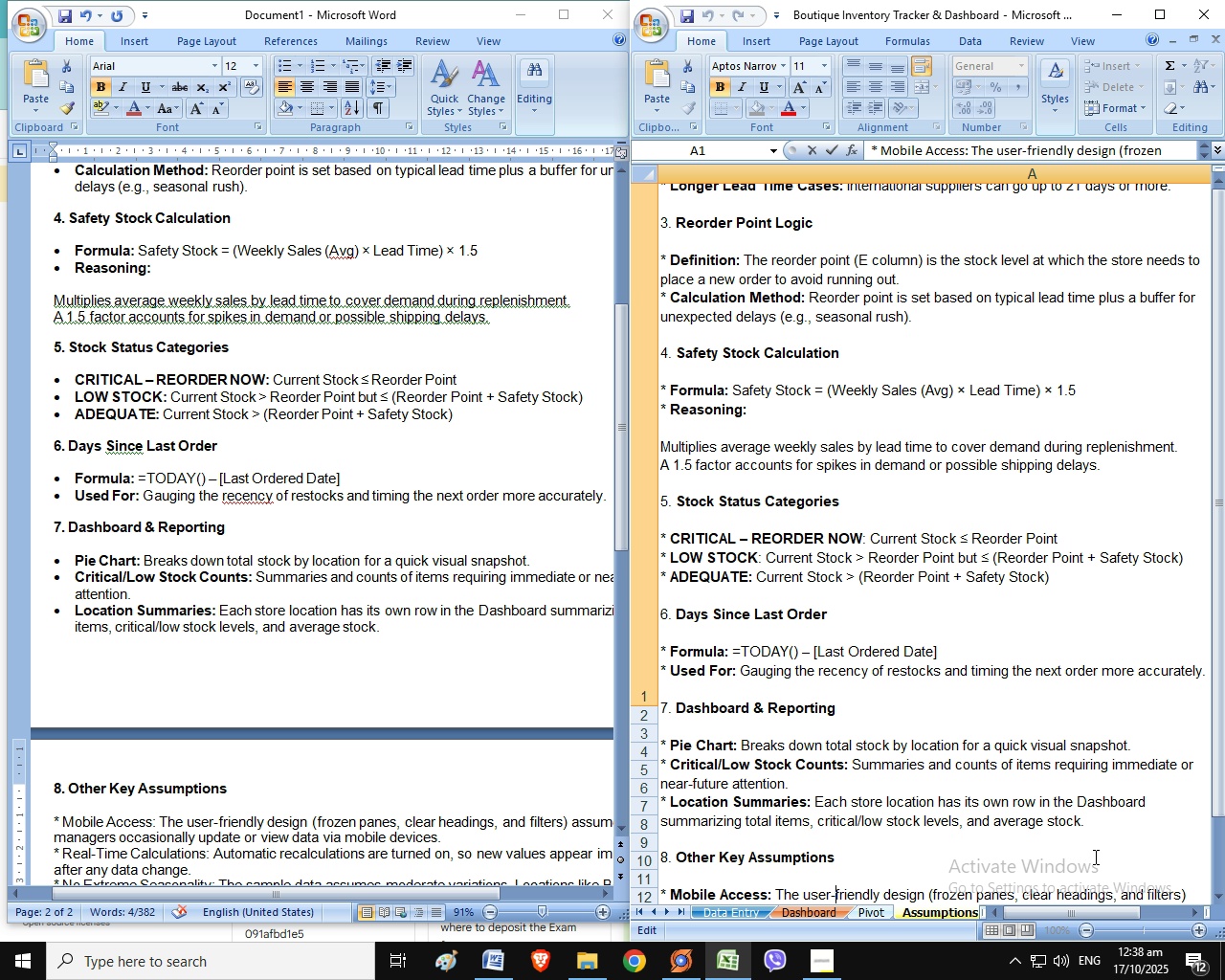 
key(ArrowDown)
 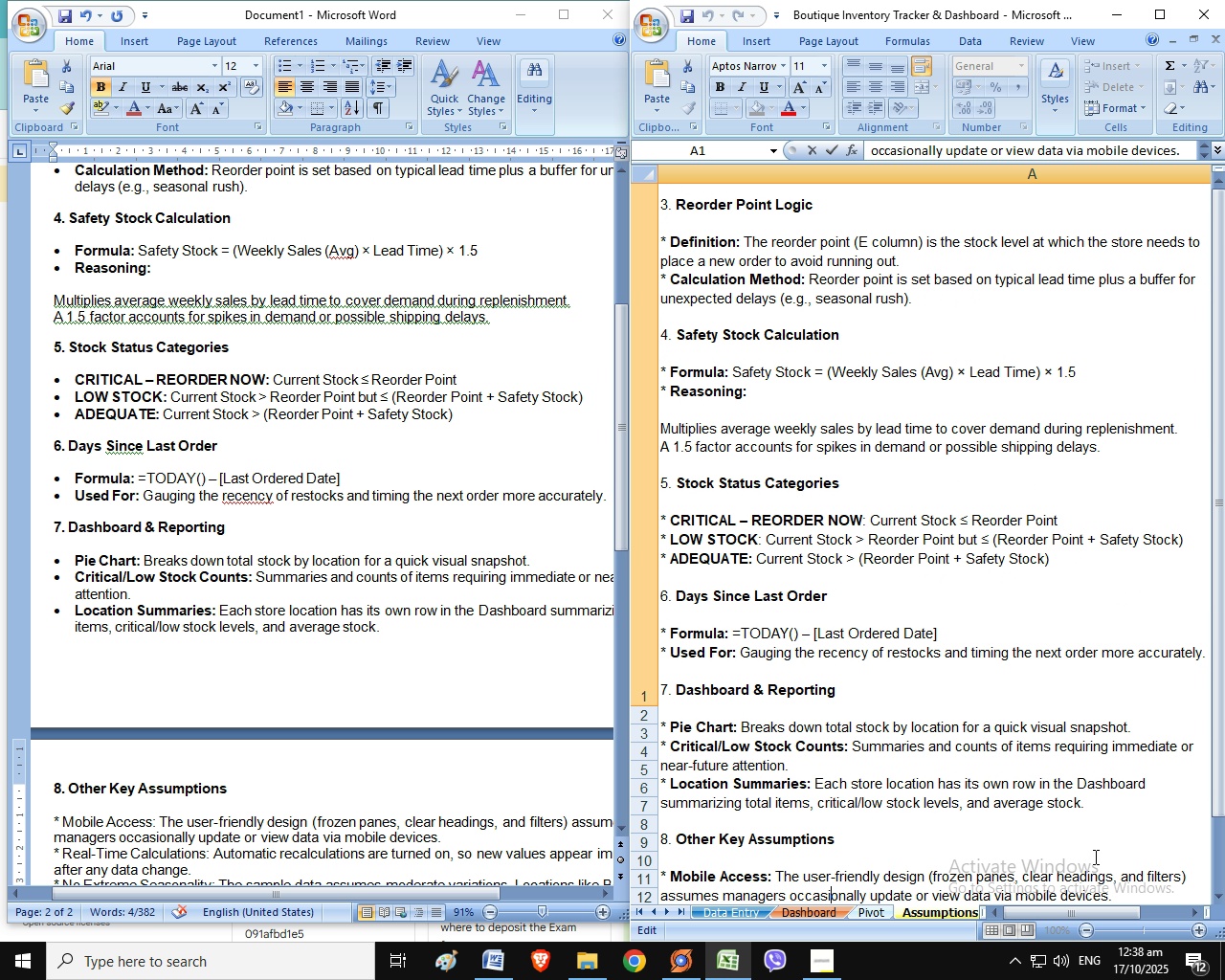 
key(ArrowDown)
 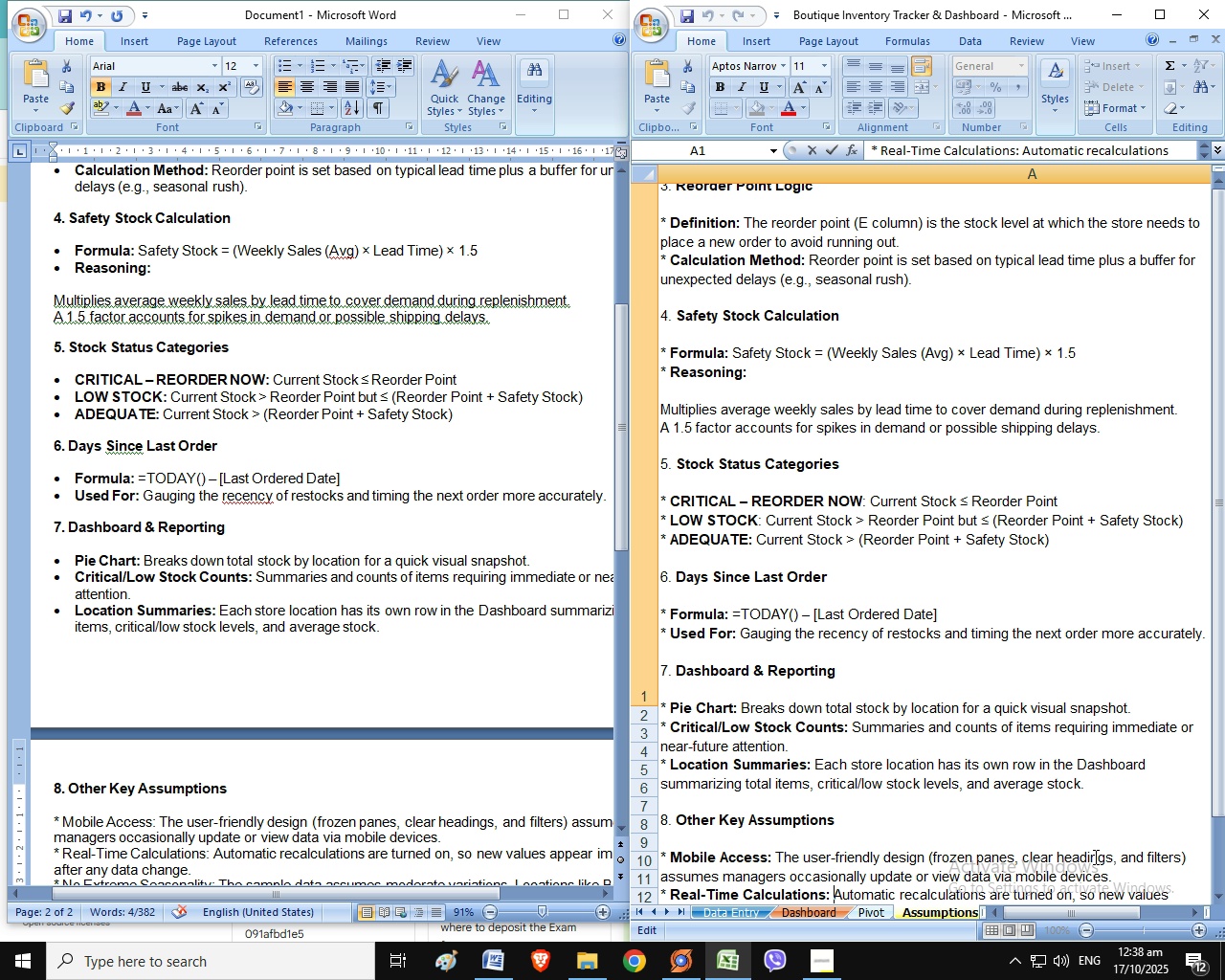 
key(ArrowDown)
 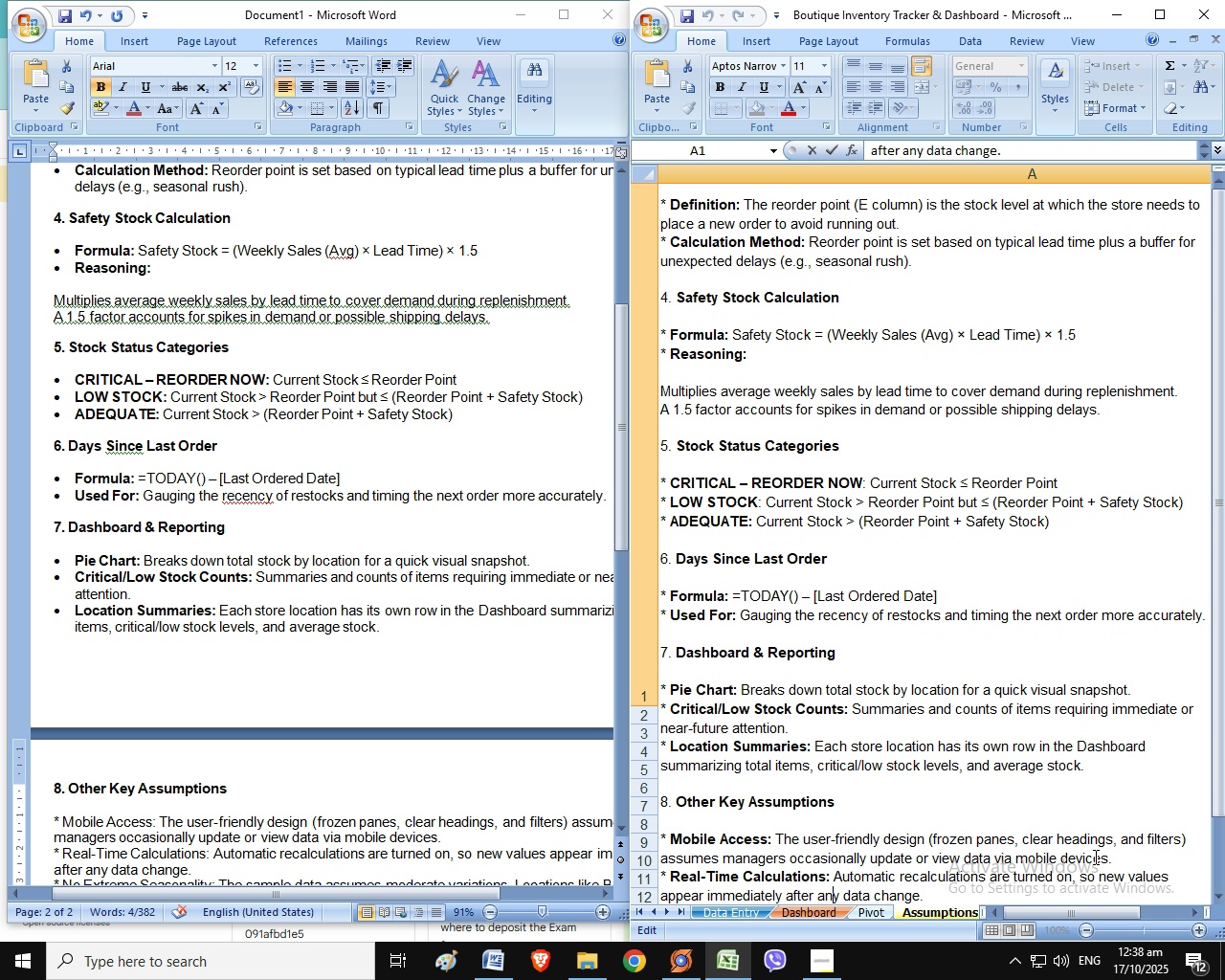 
key(ArrowDown)
 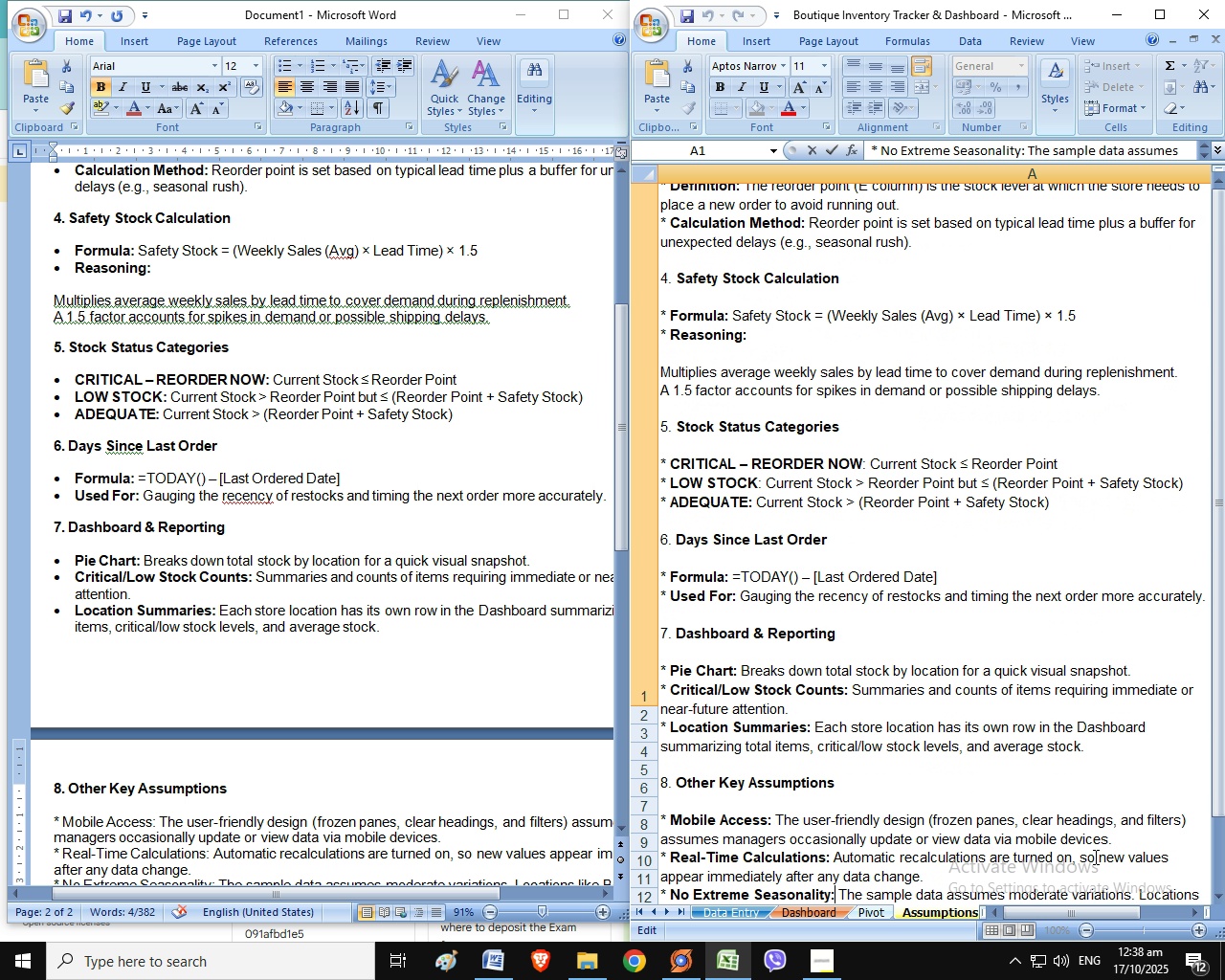 
key(ArrowDown)
 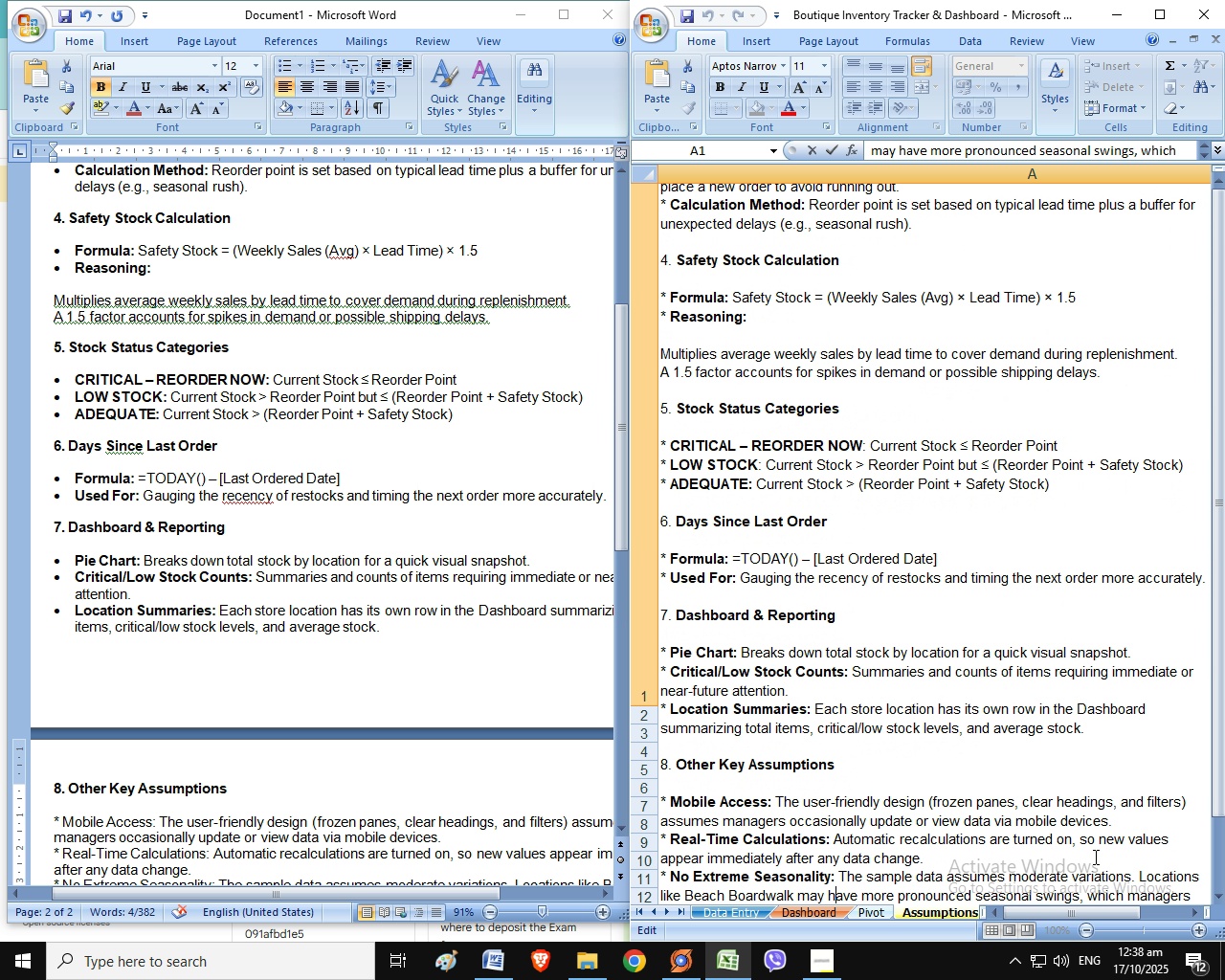 
key(ArrowDown)
 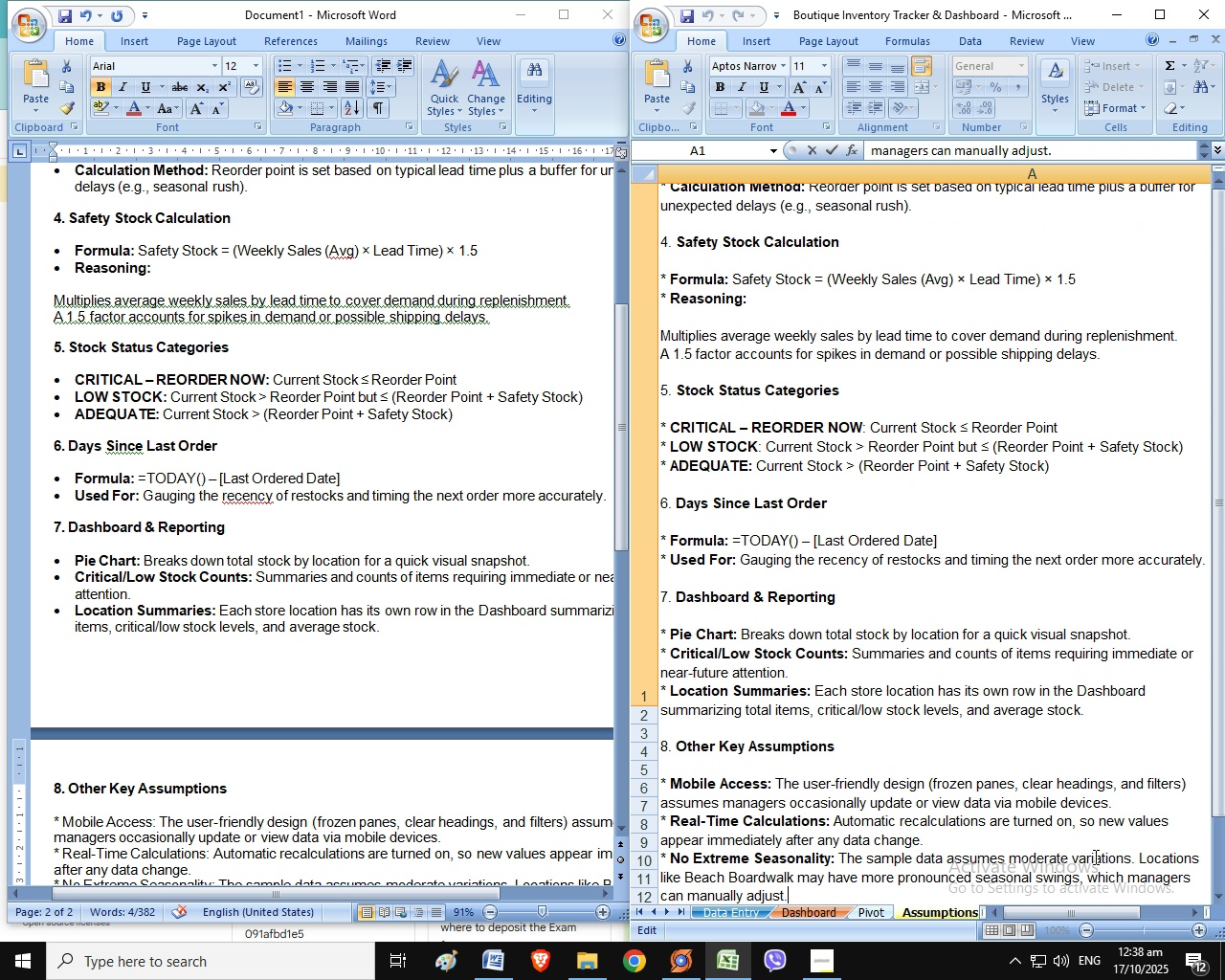 
key(ArrowDown)
 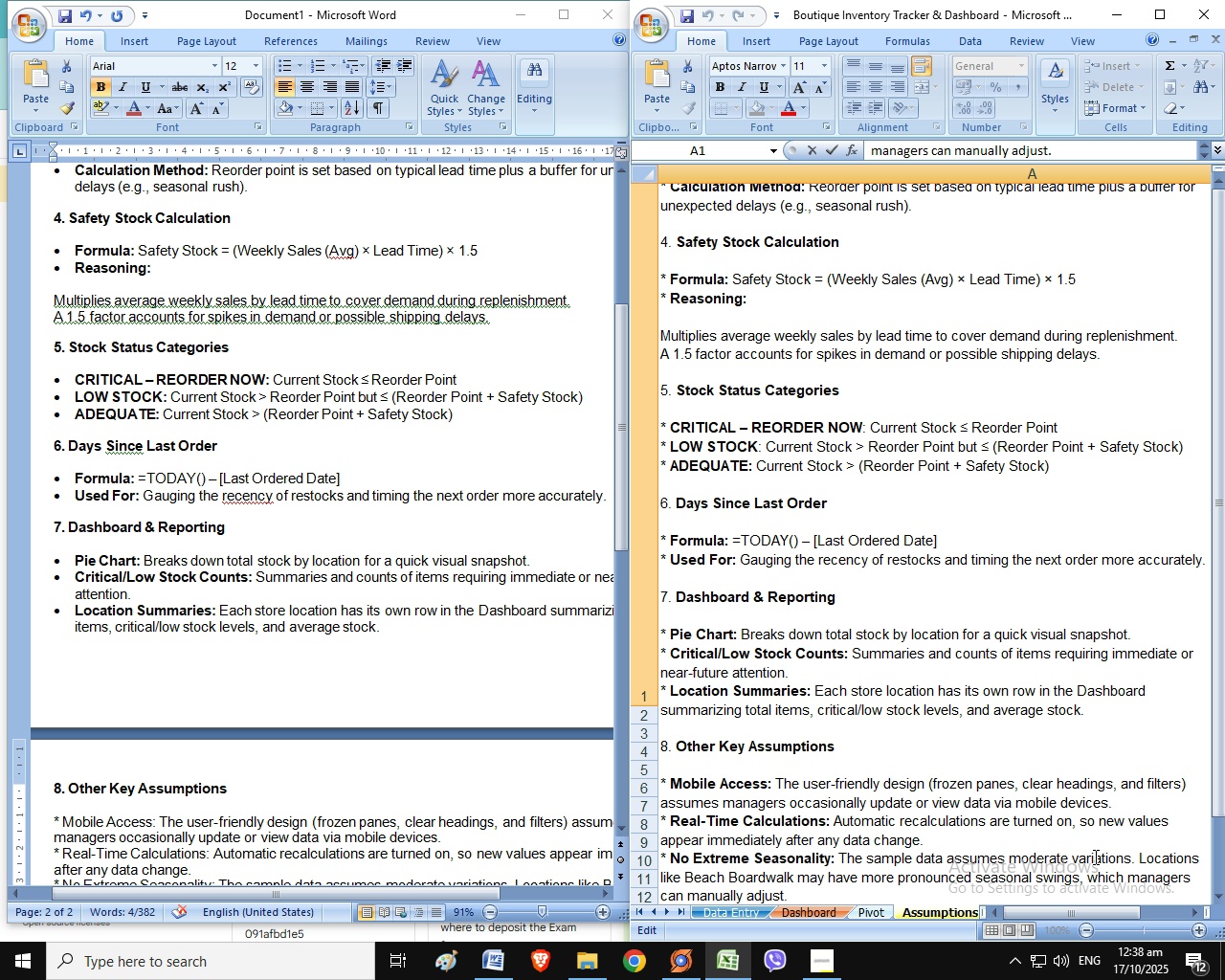 
key(ArrowDown)
 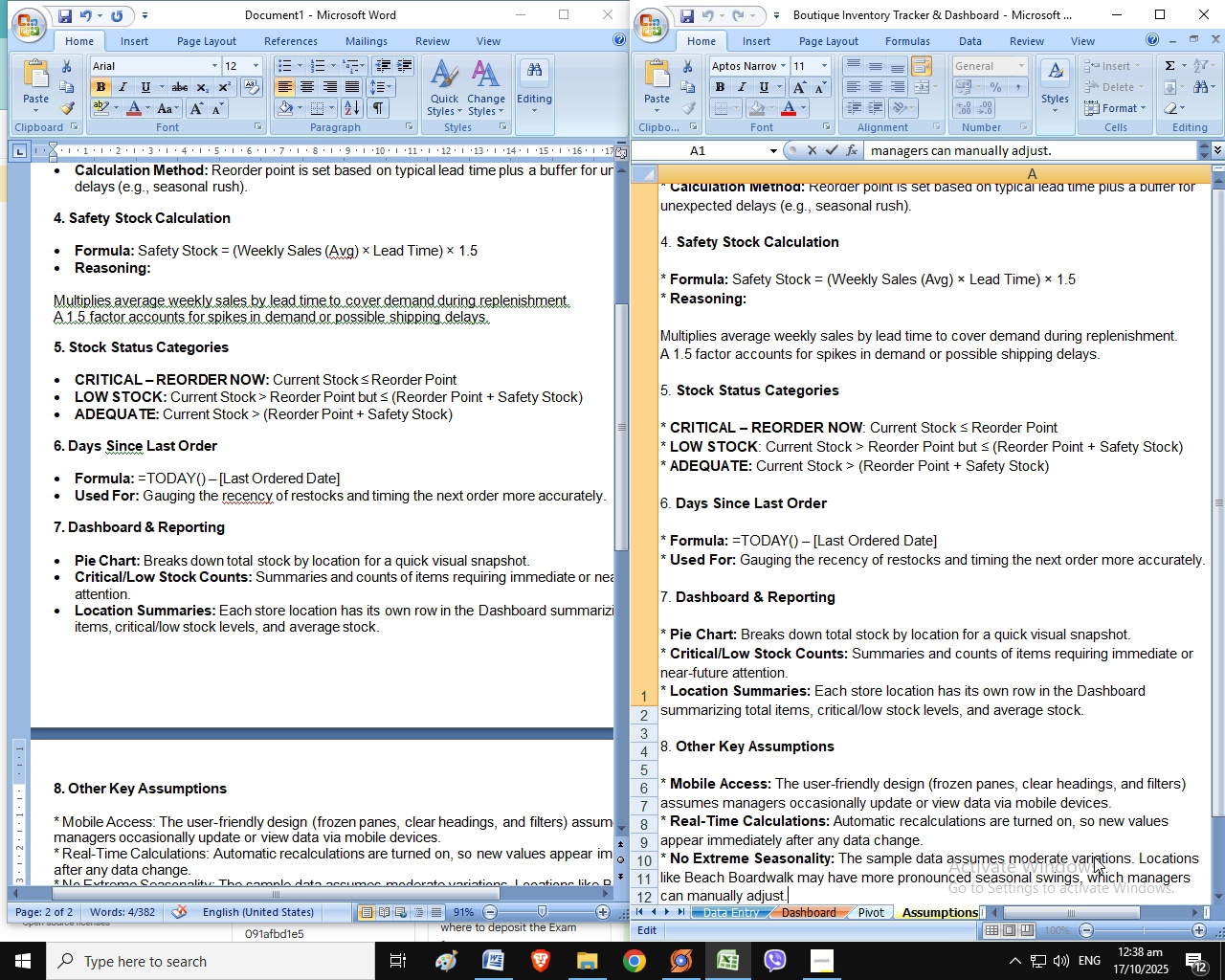 
key(ArrowDown)
 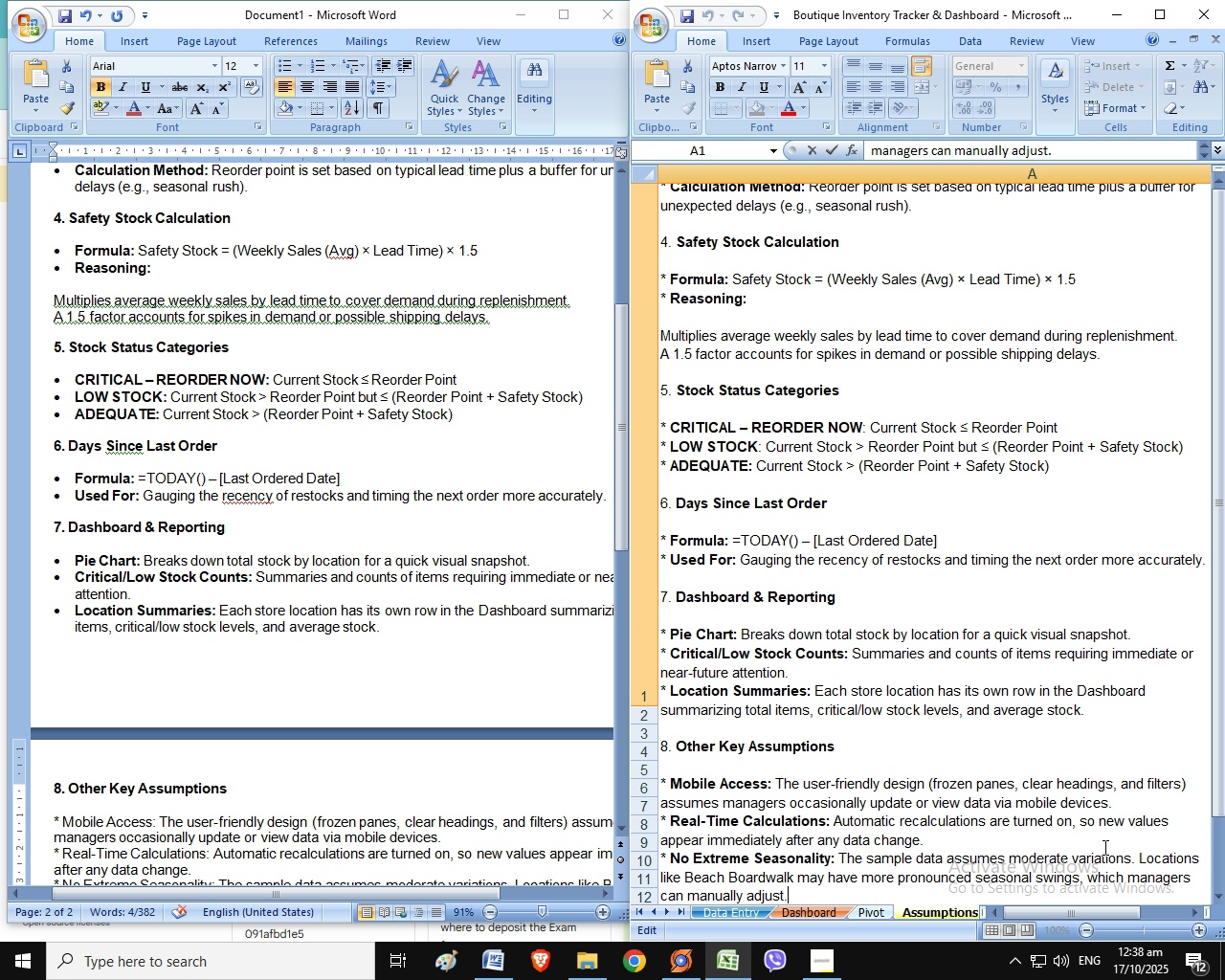 
wait(6.96)
 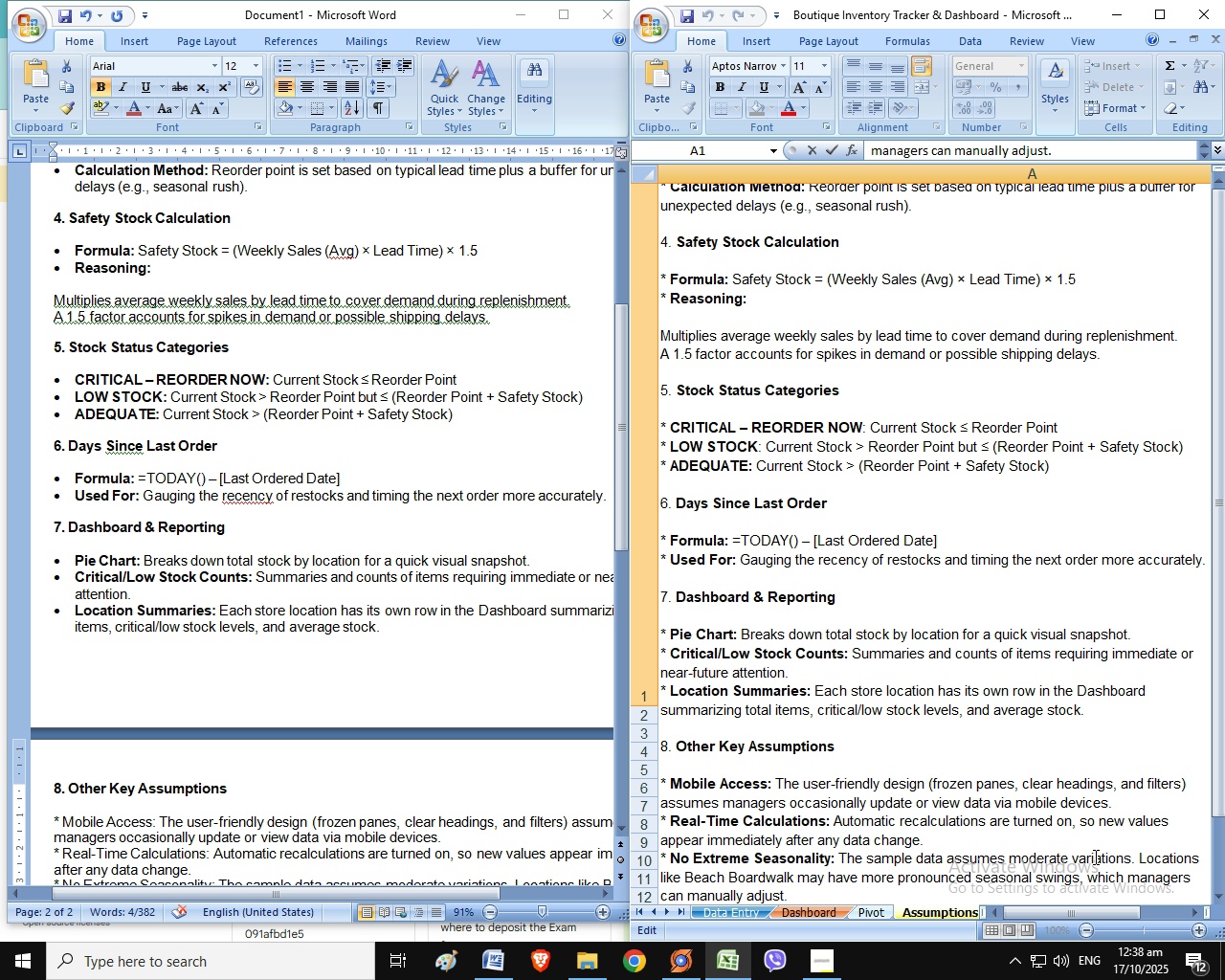 
left_click([70, 818])
 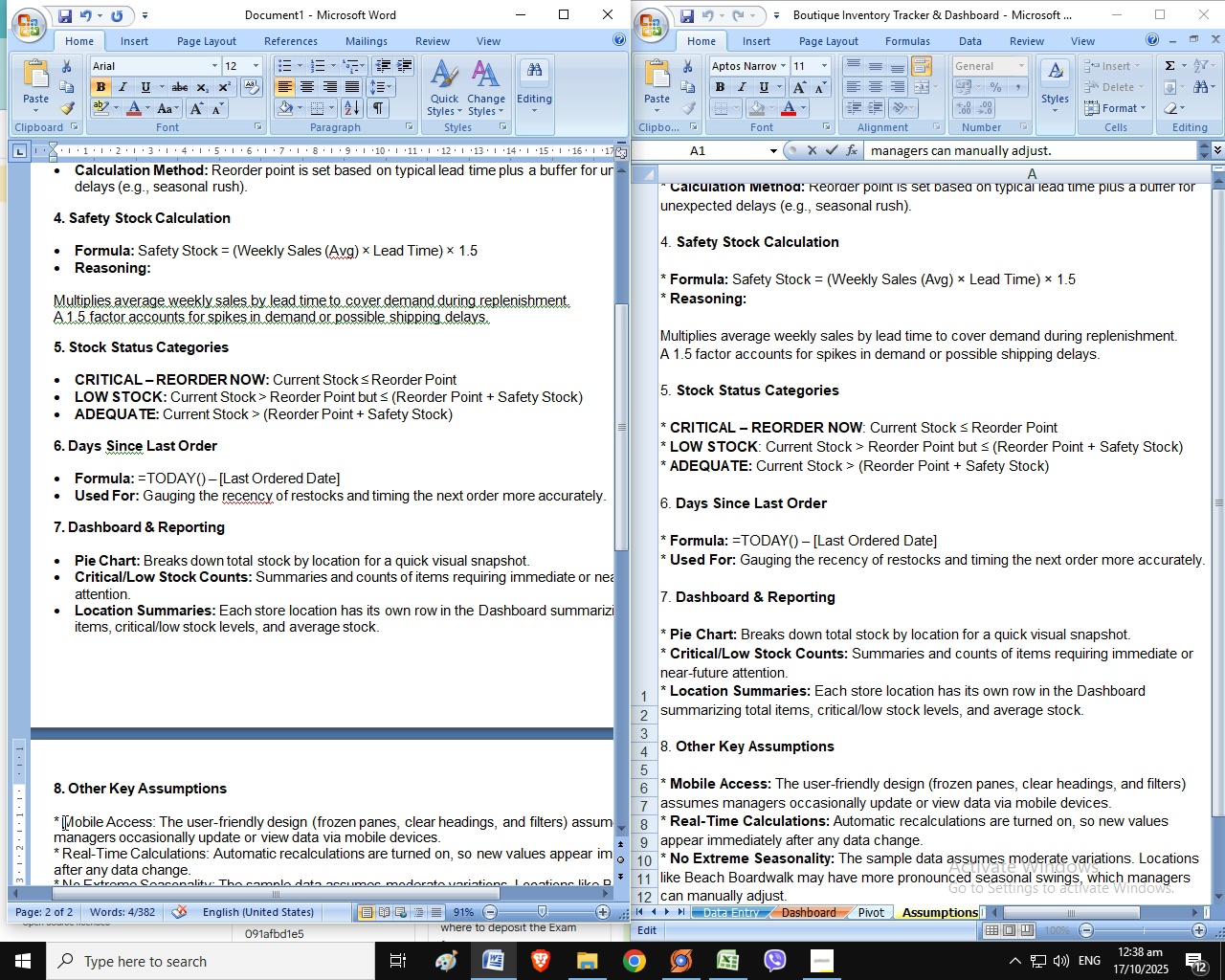 
left_click([63, 822])
 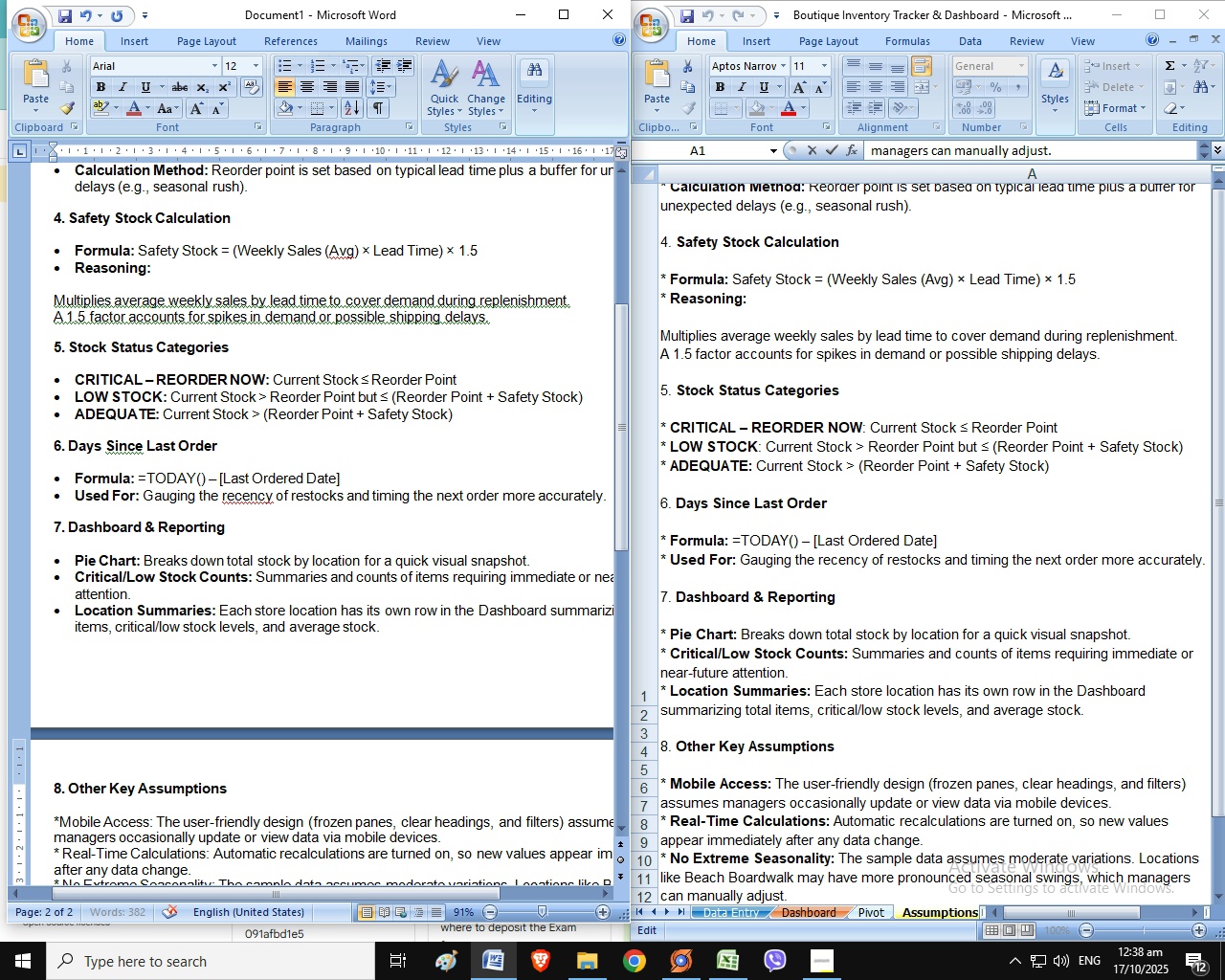 
key(Backspace)
 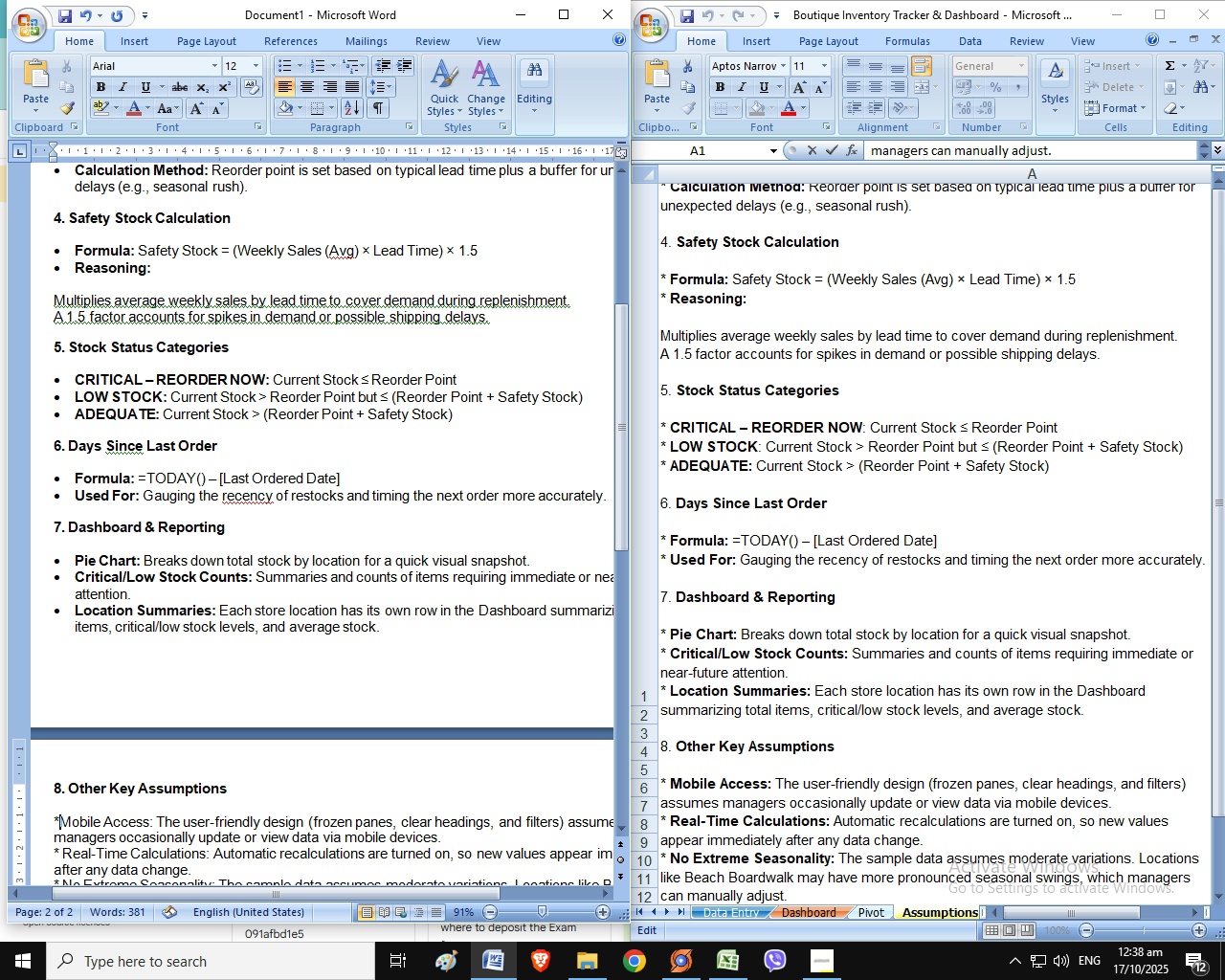 
key(Backspace)
 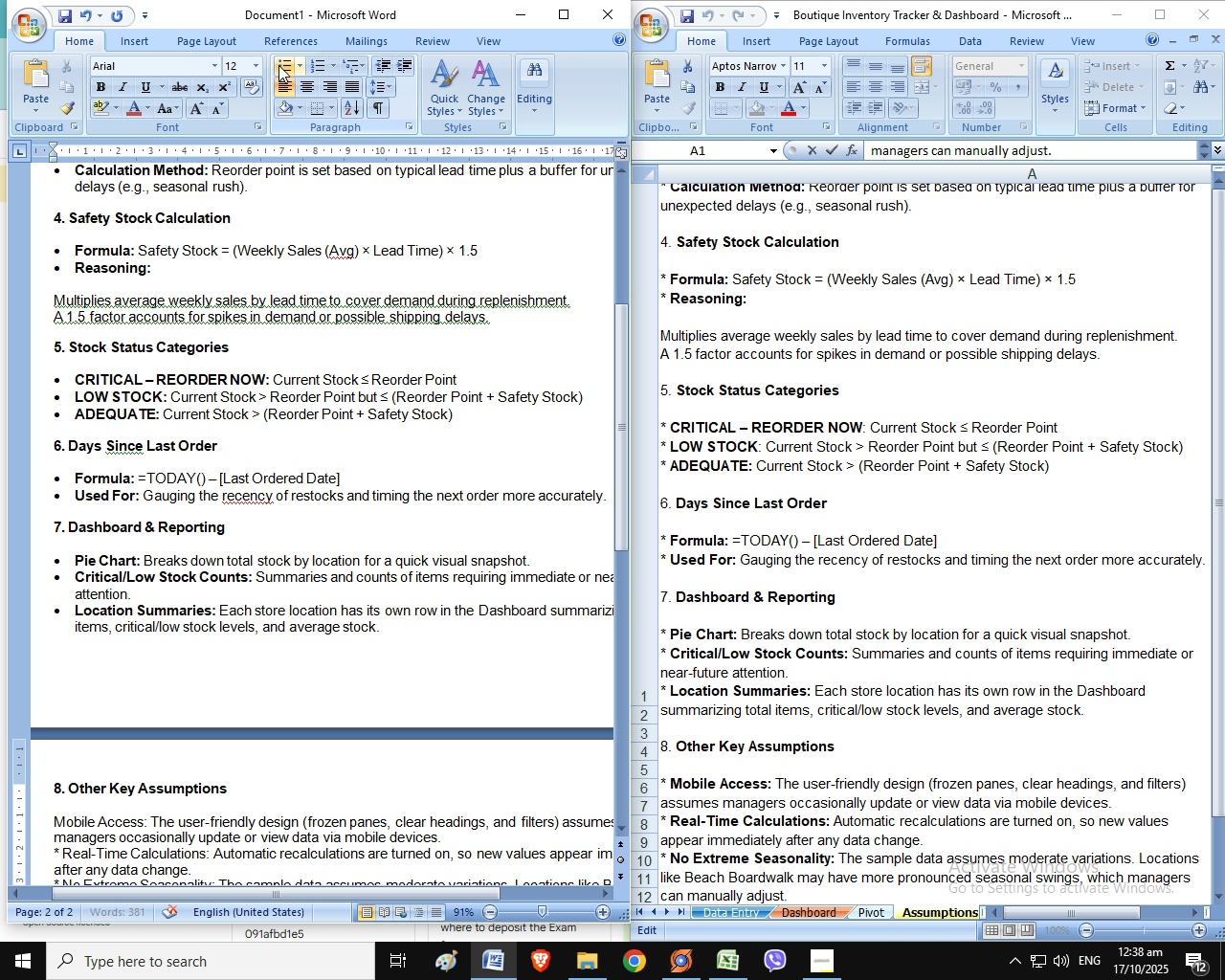 
left_click([278, 65])
 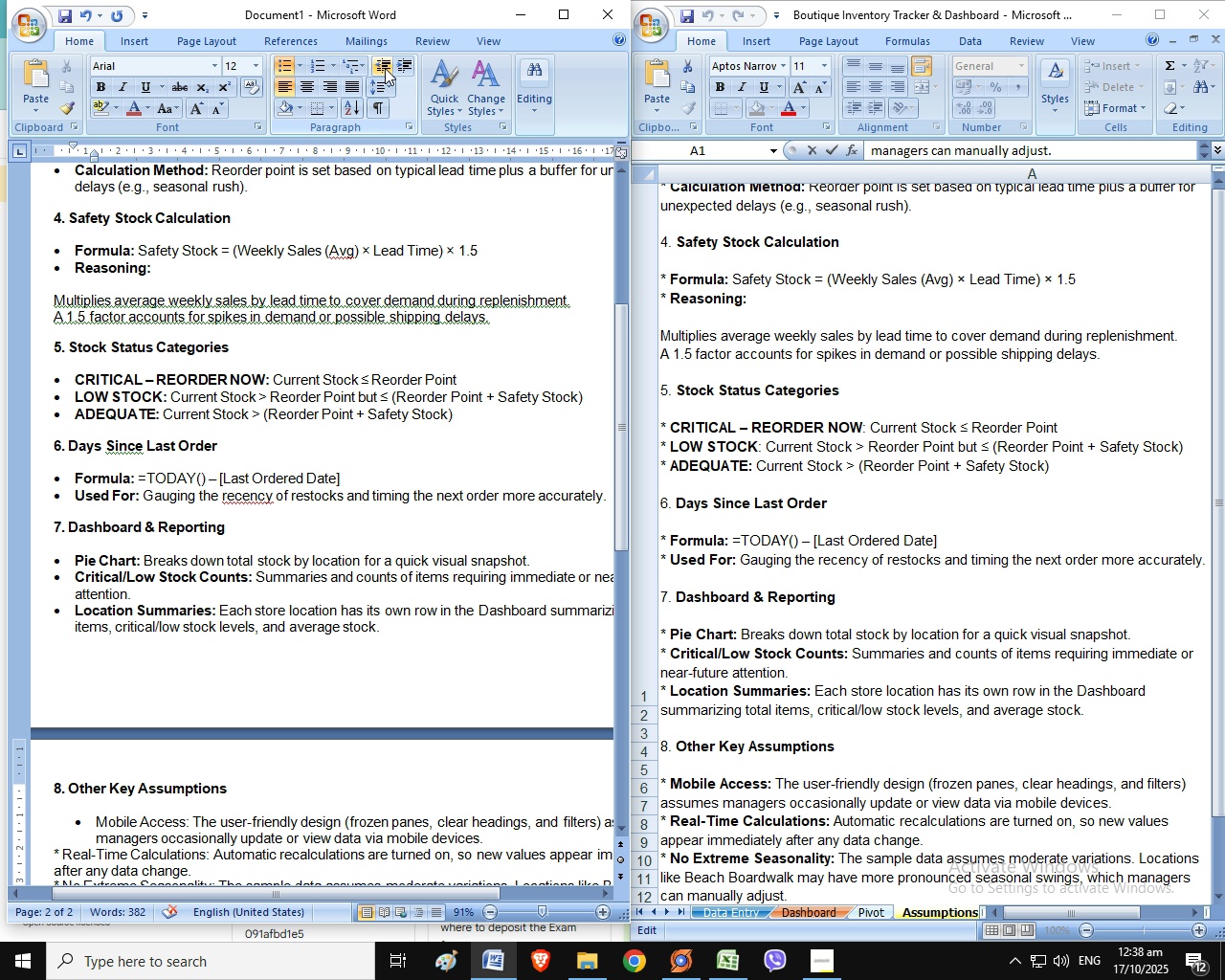 
left_click([385, 68])
 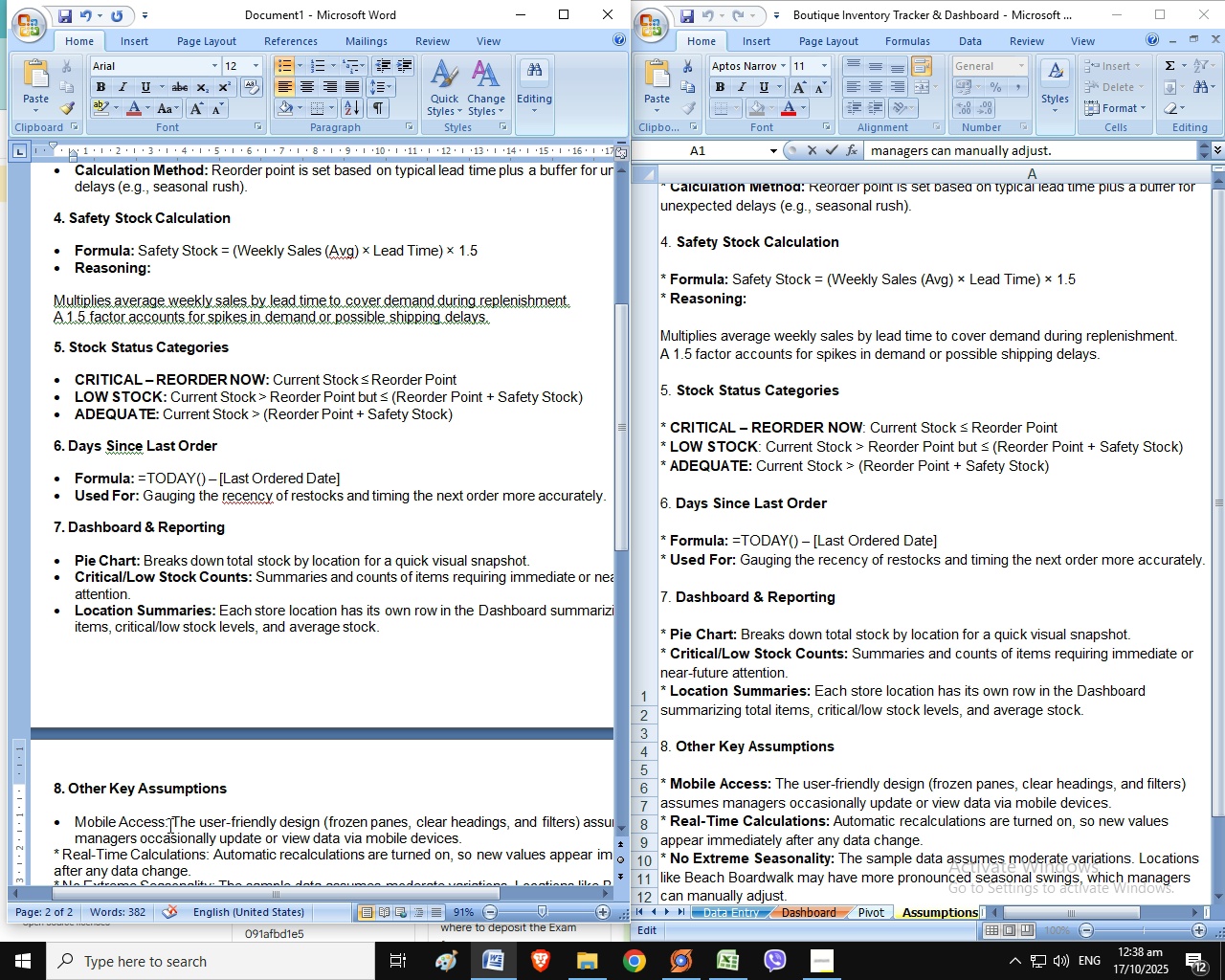 
left_click_drag(start_coordinate=[167, 825], to_coordinate=[104, 825])
 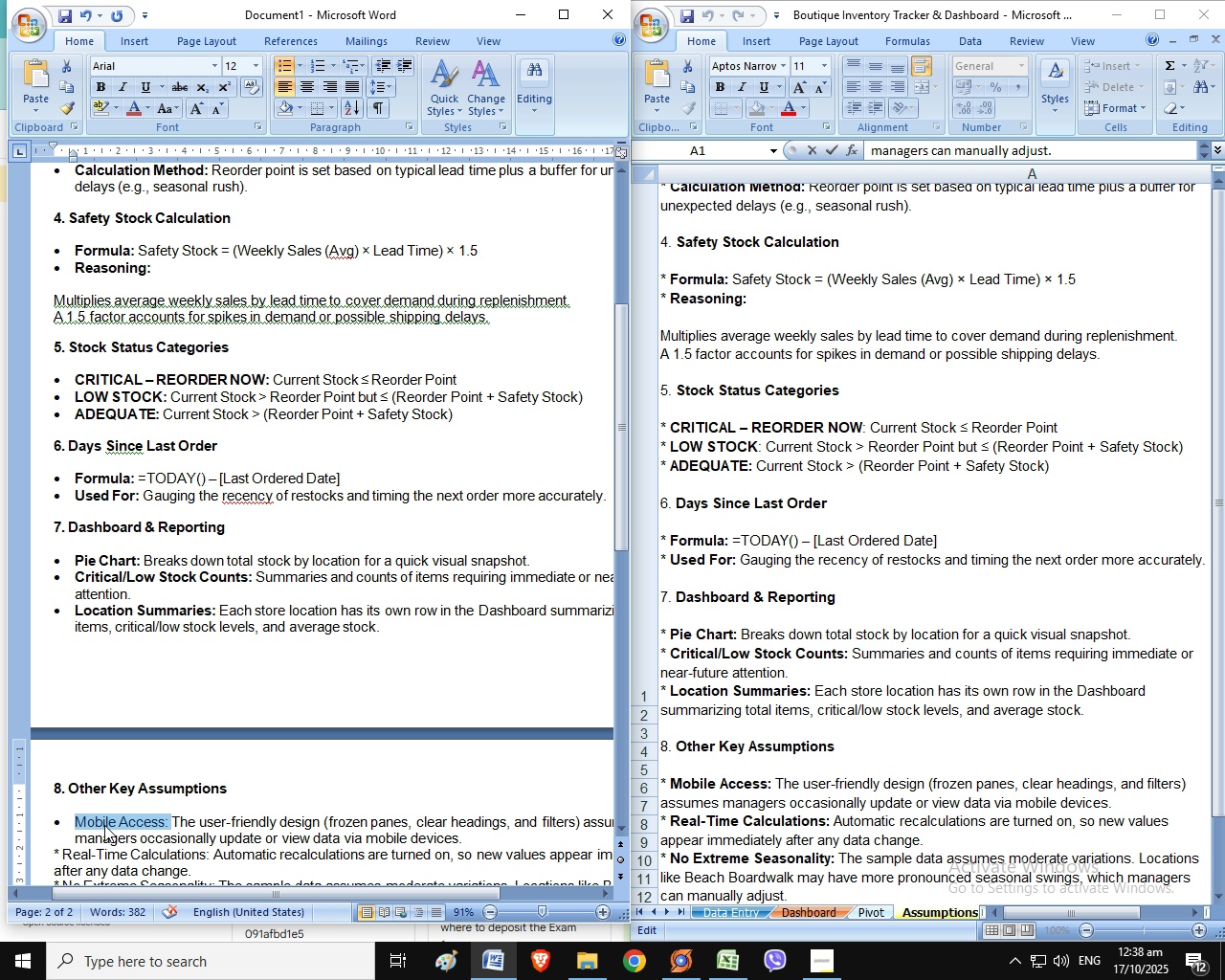 
key(Control+B)
 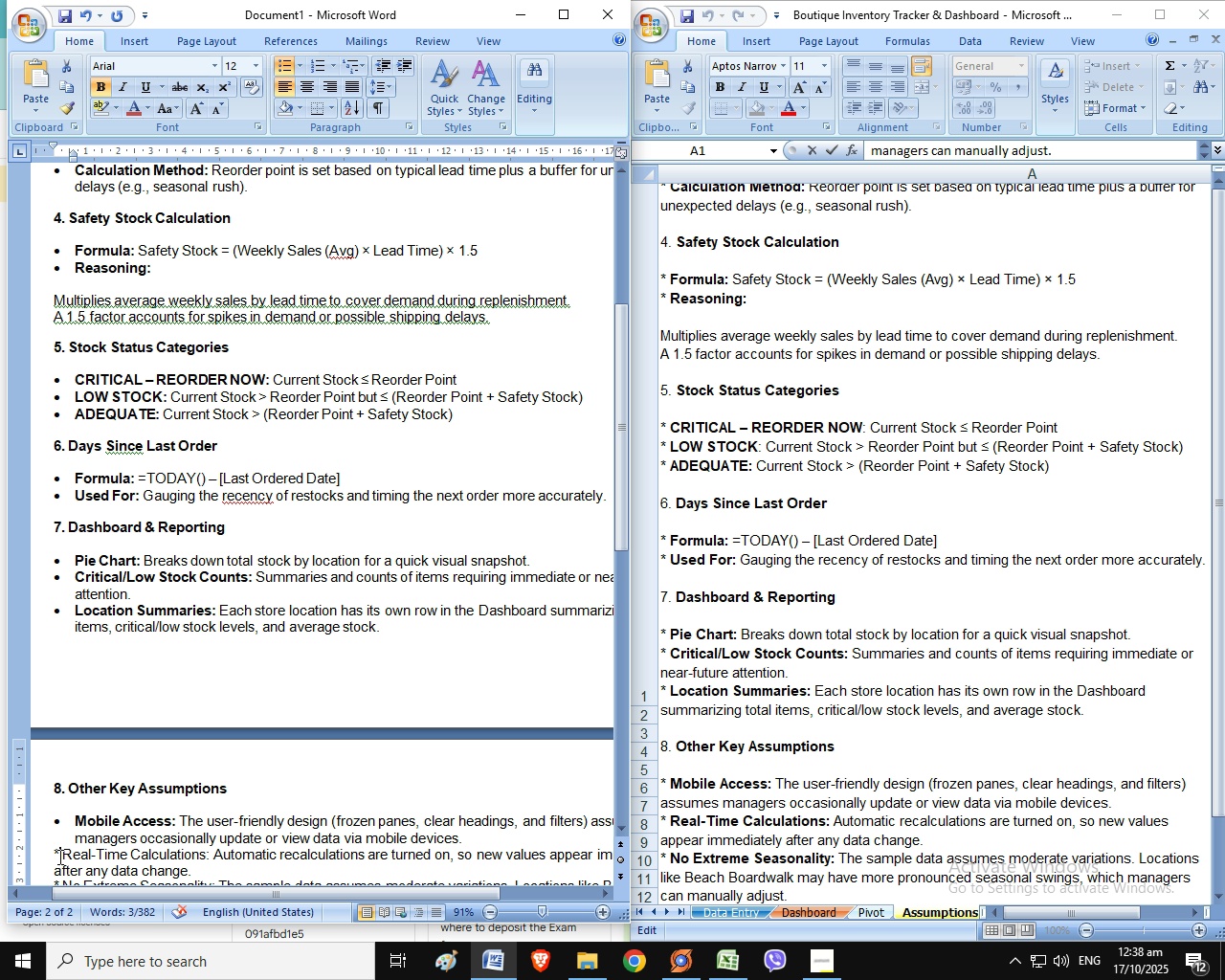 
left_click([58, 857])
 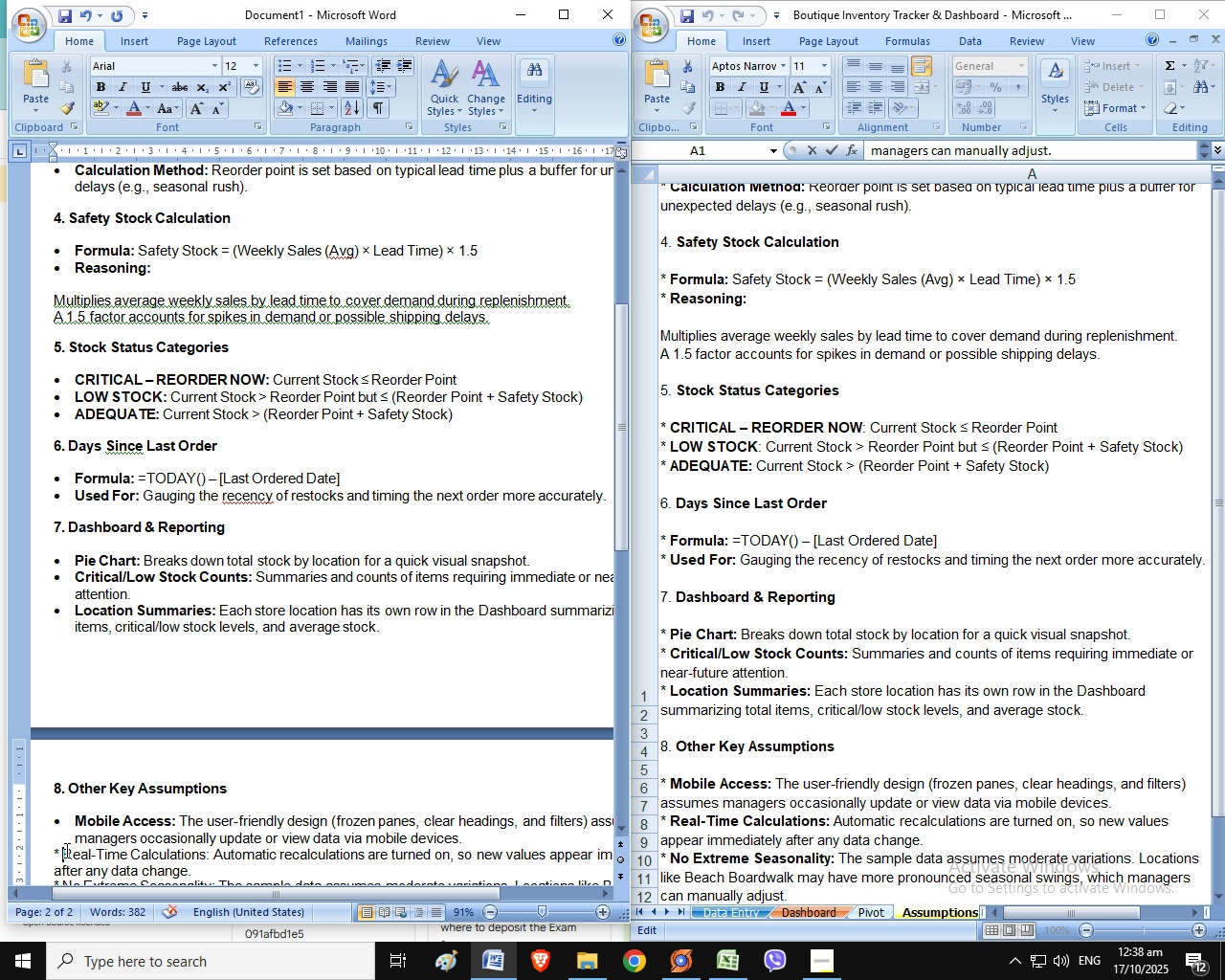 
left_click([65, 850])
 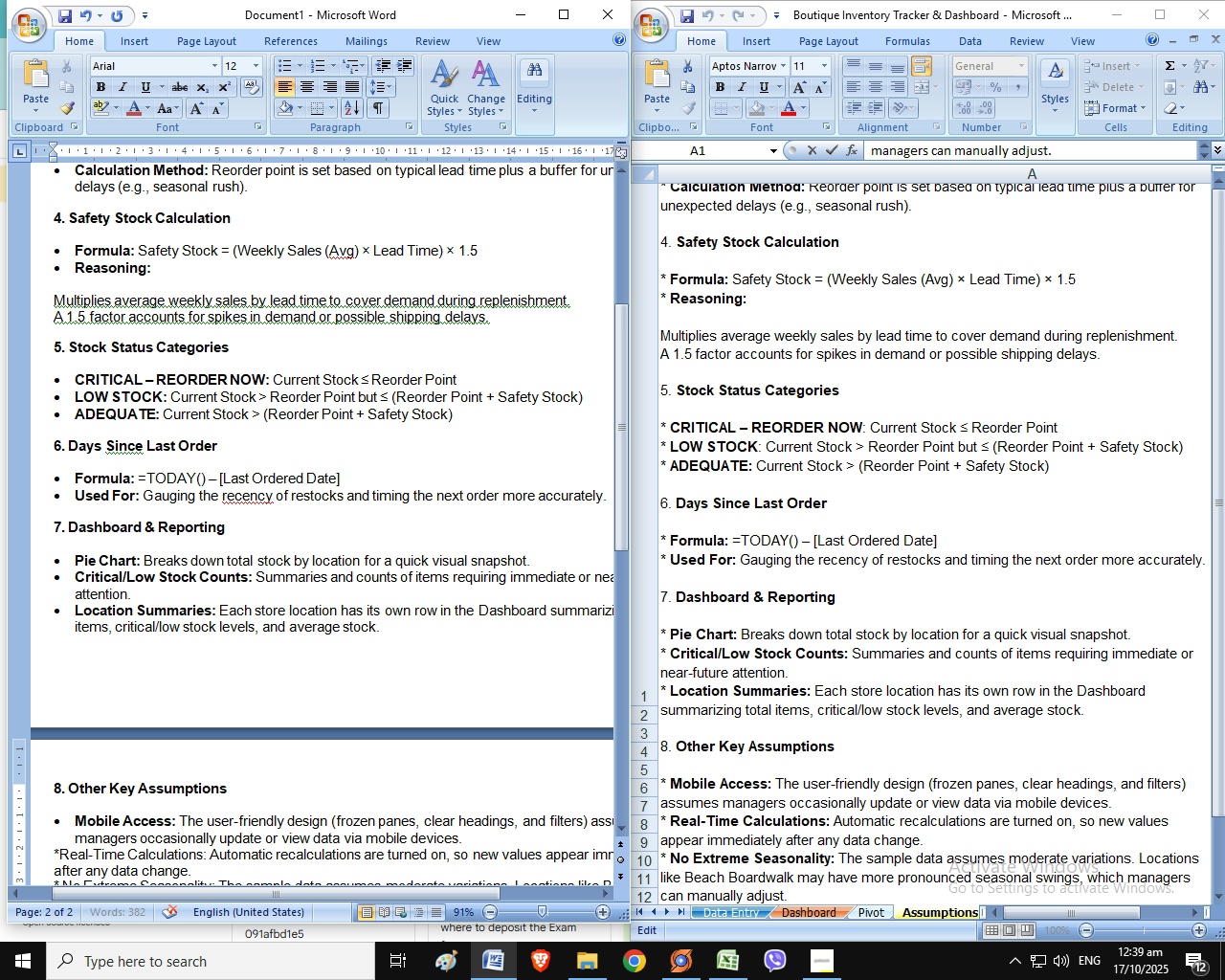 
key(Backspace)
 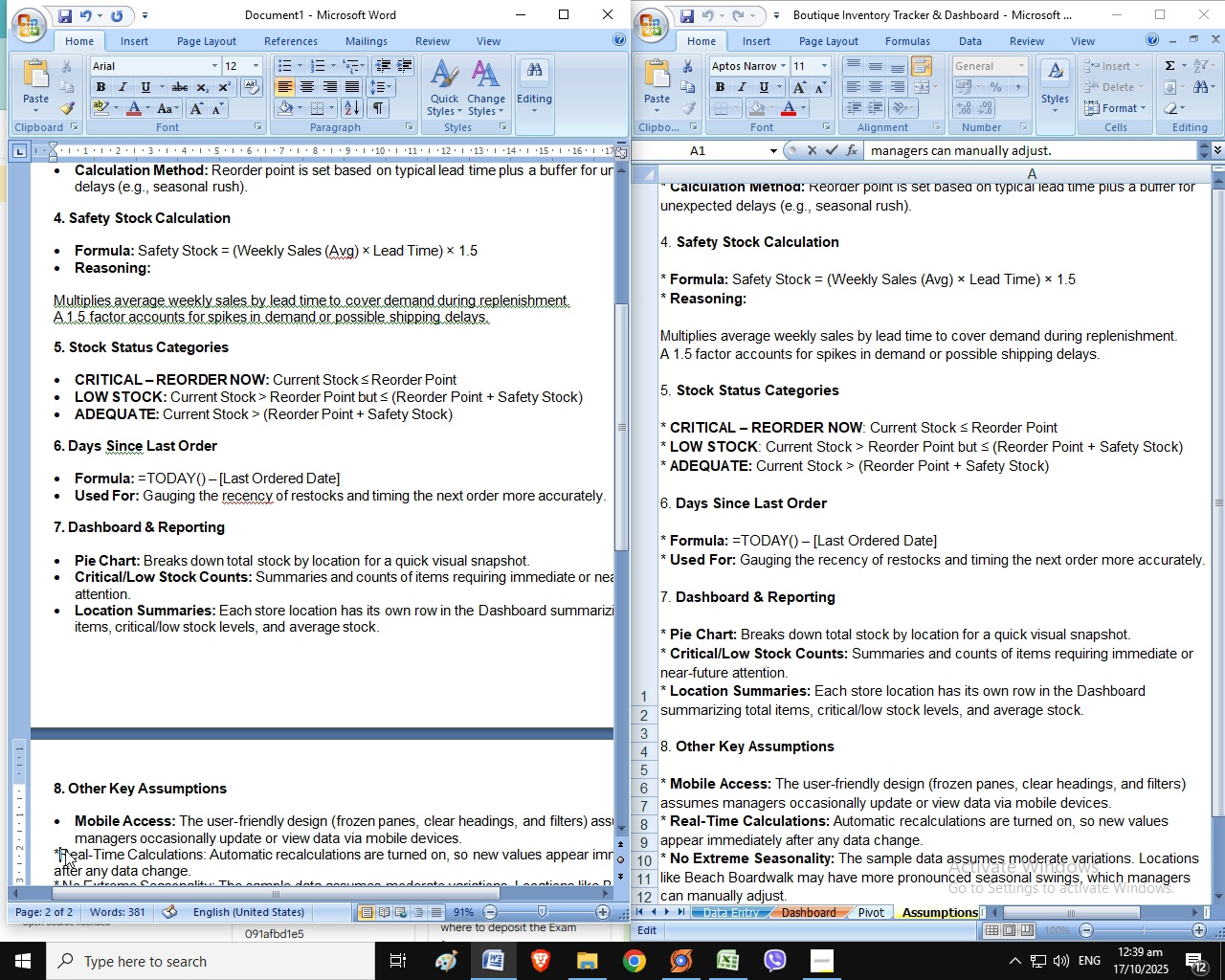 
key(Backspace)
 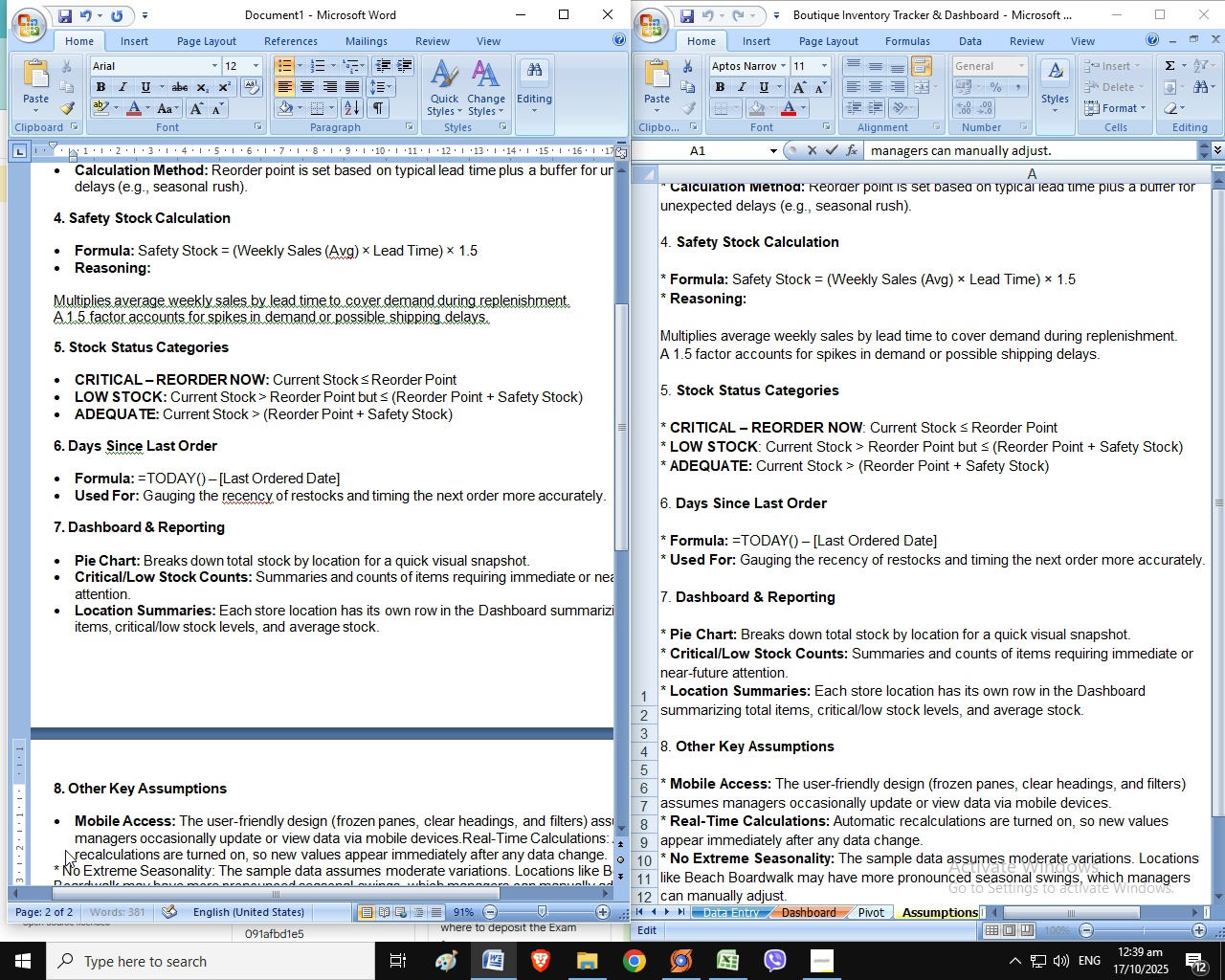 
key(Backspace)
 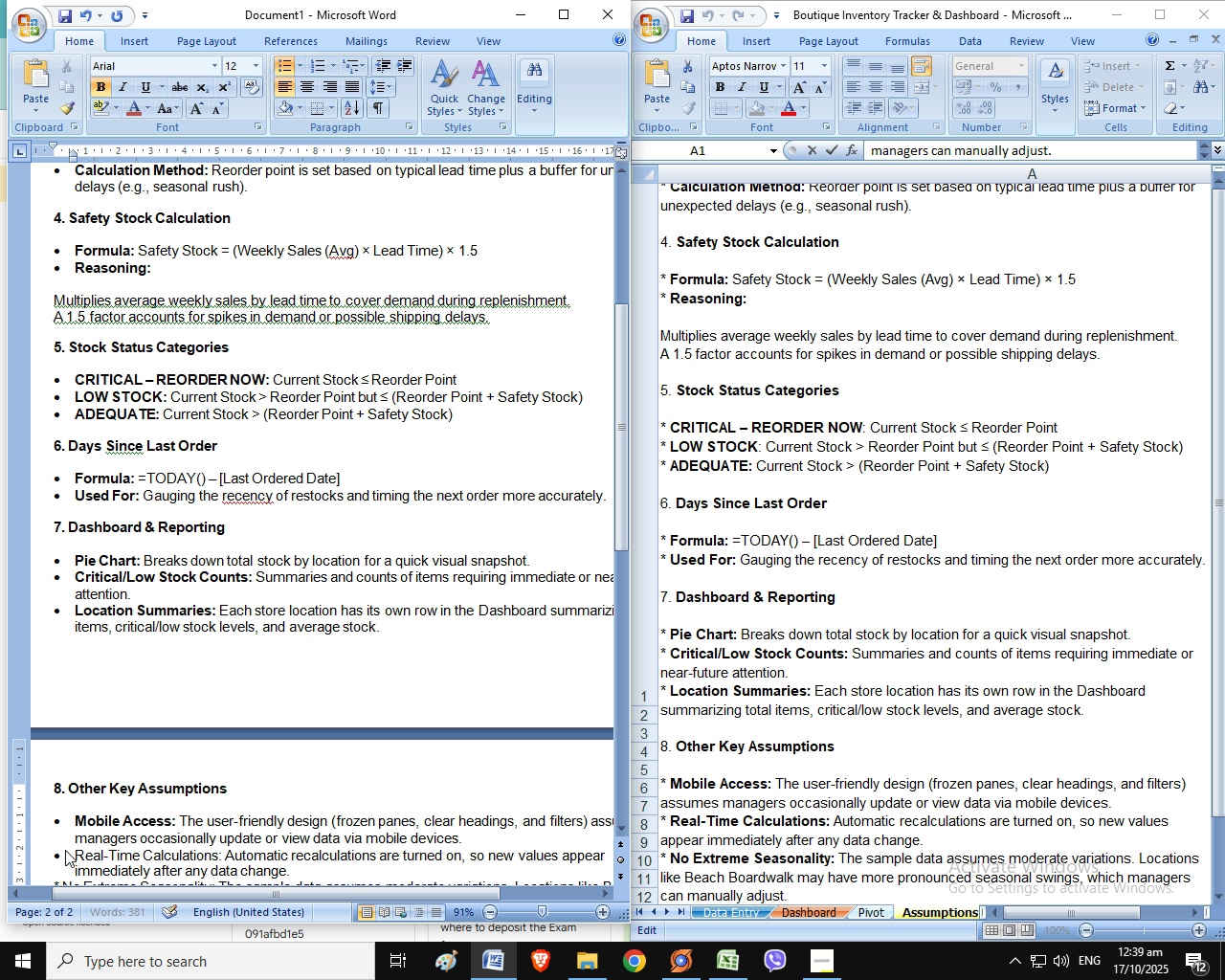 
key(Enter)
 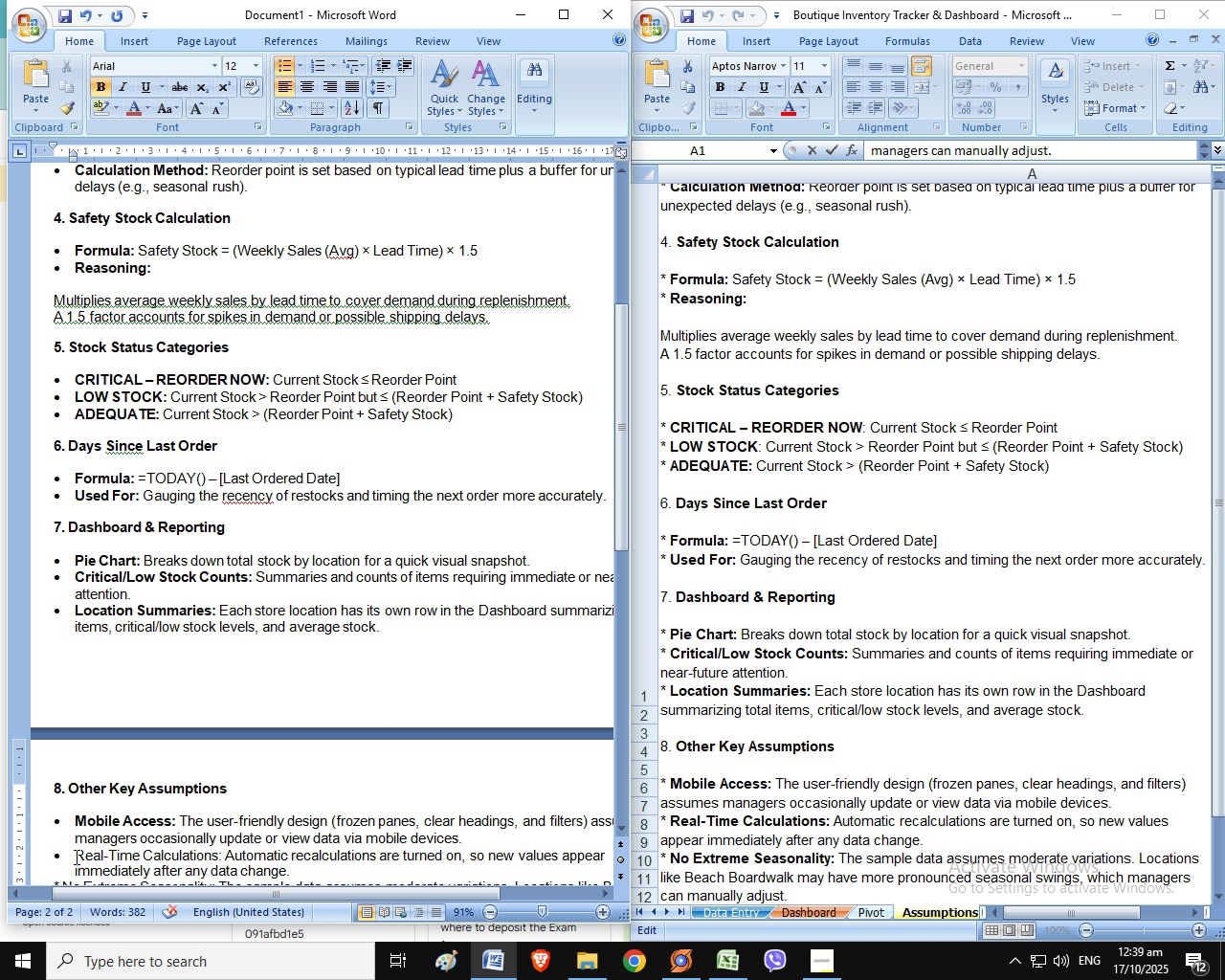 
left_click_drag(start_coordinate=[75, 857], to_coordinate=[221, 858])
 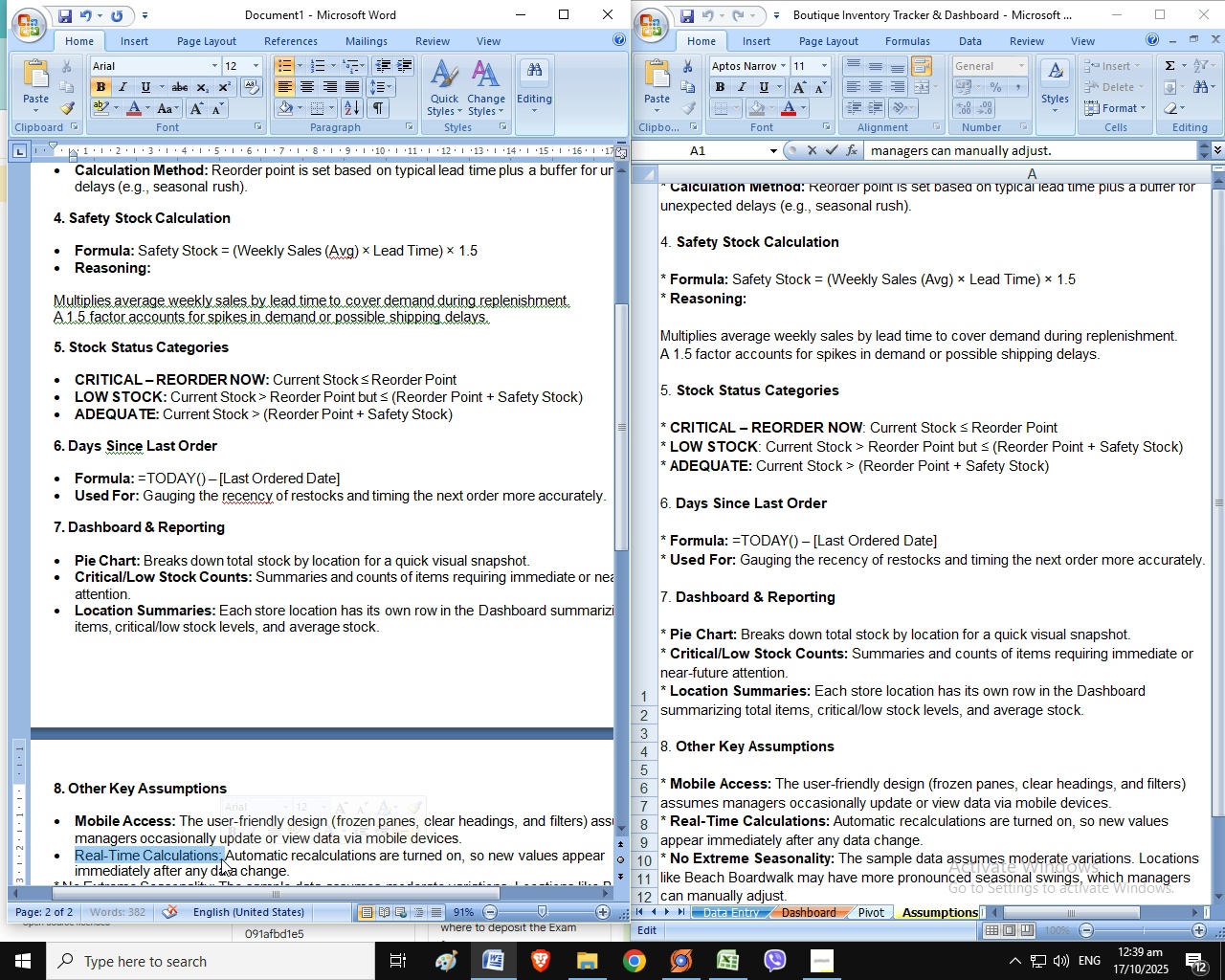 
key(Control+B)
 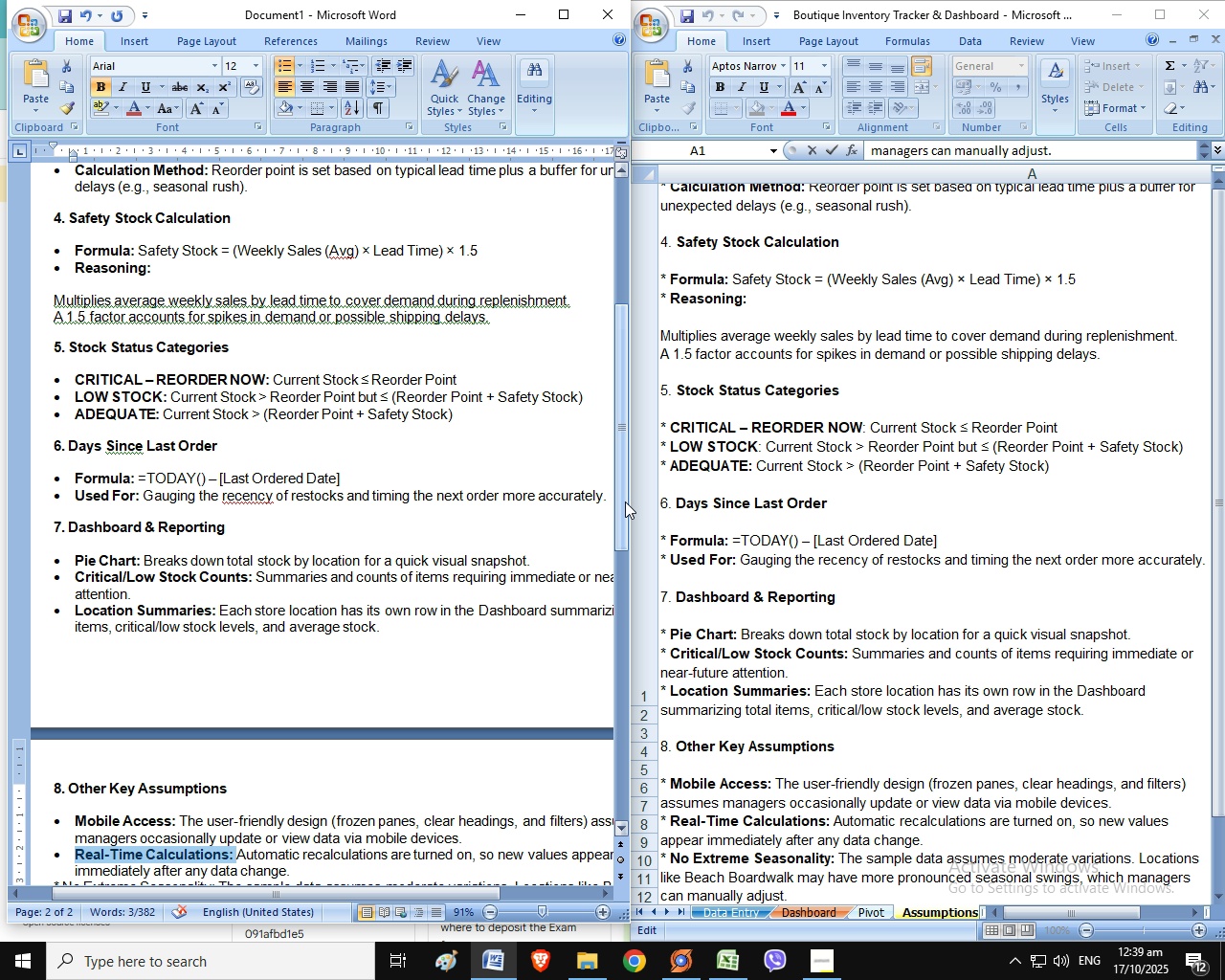 
left_click_drag(start_coordinate=[623, 503], to_coordinate=[624, 599])
 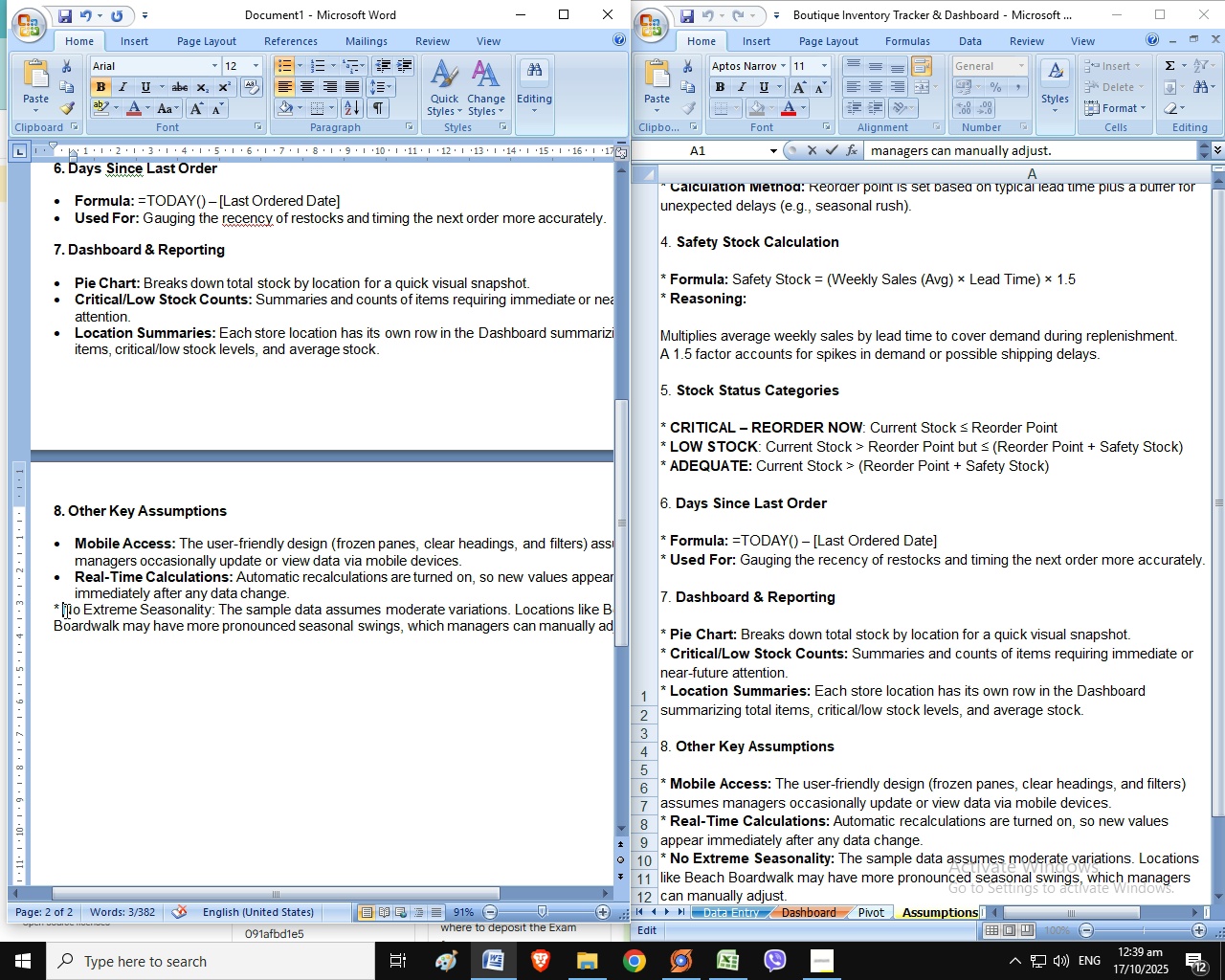 
key(Backspace)
 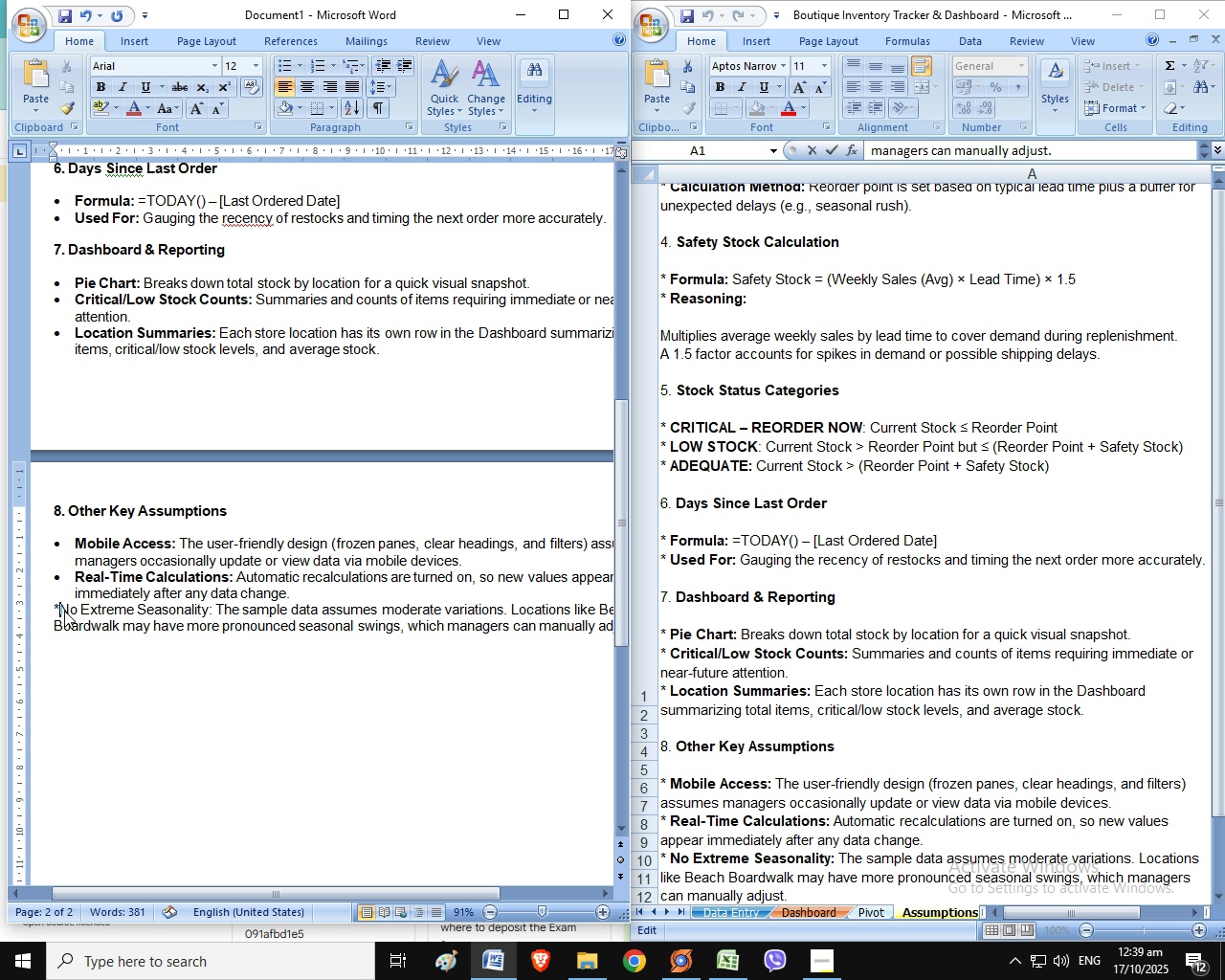 
key(Backspace)
 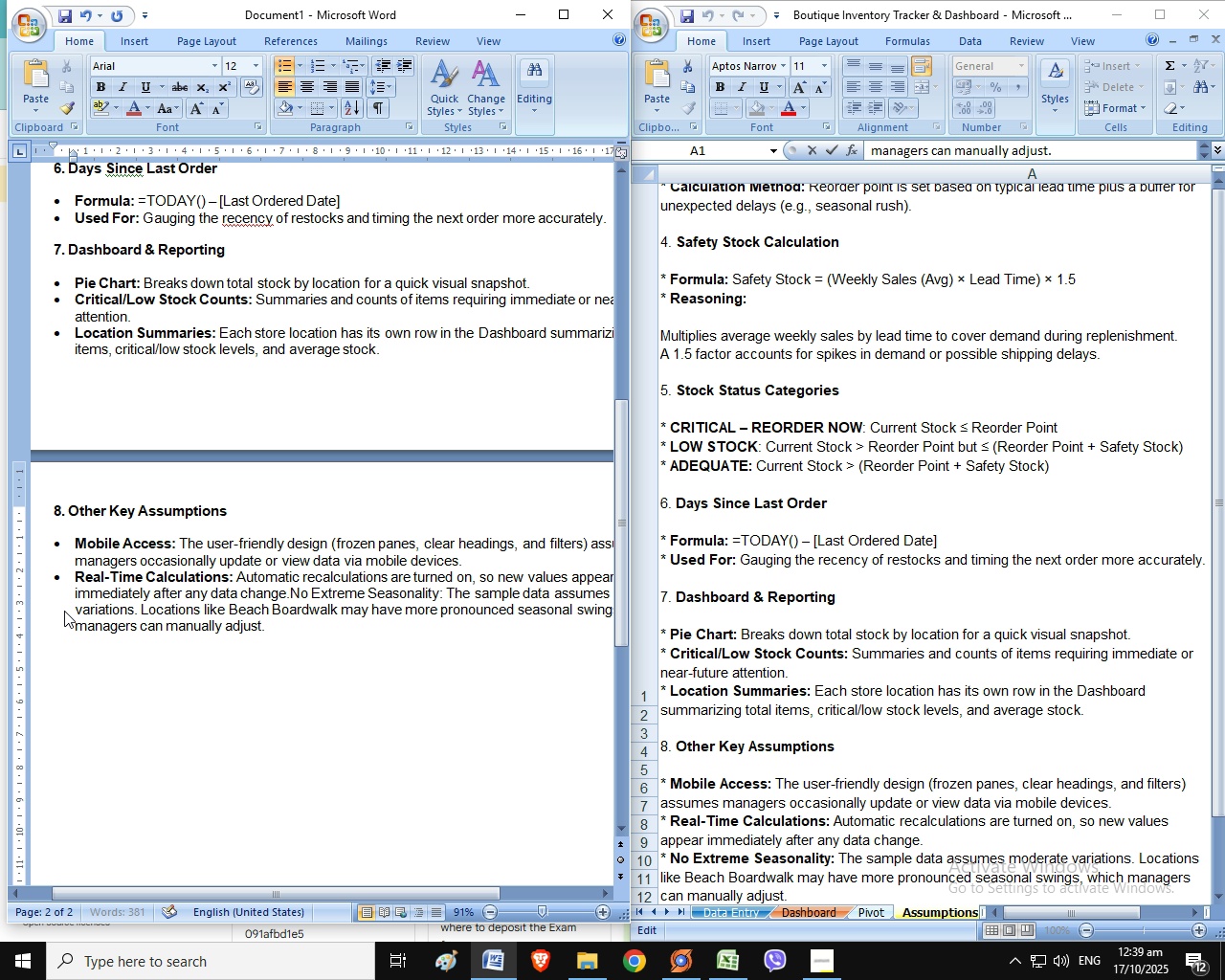 
key(Backspace)
 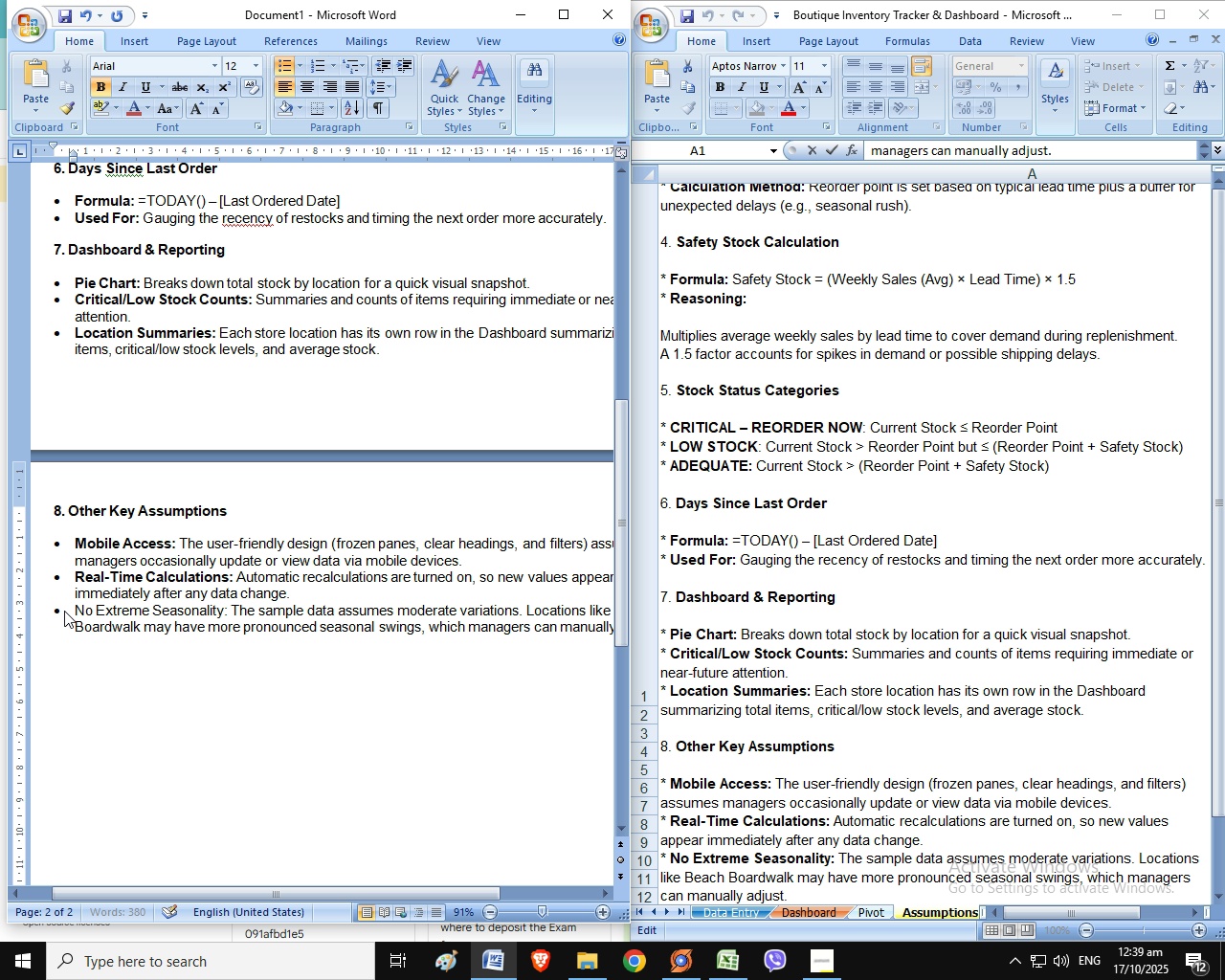 
key(Enter)
 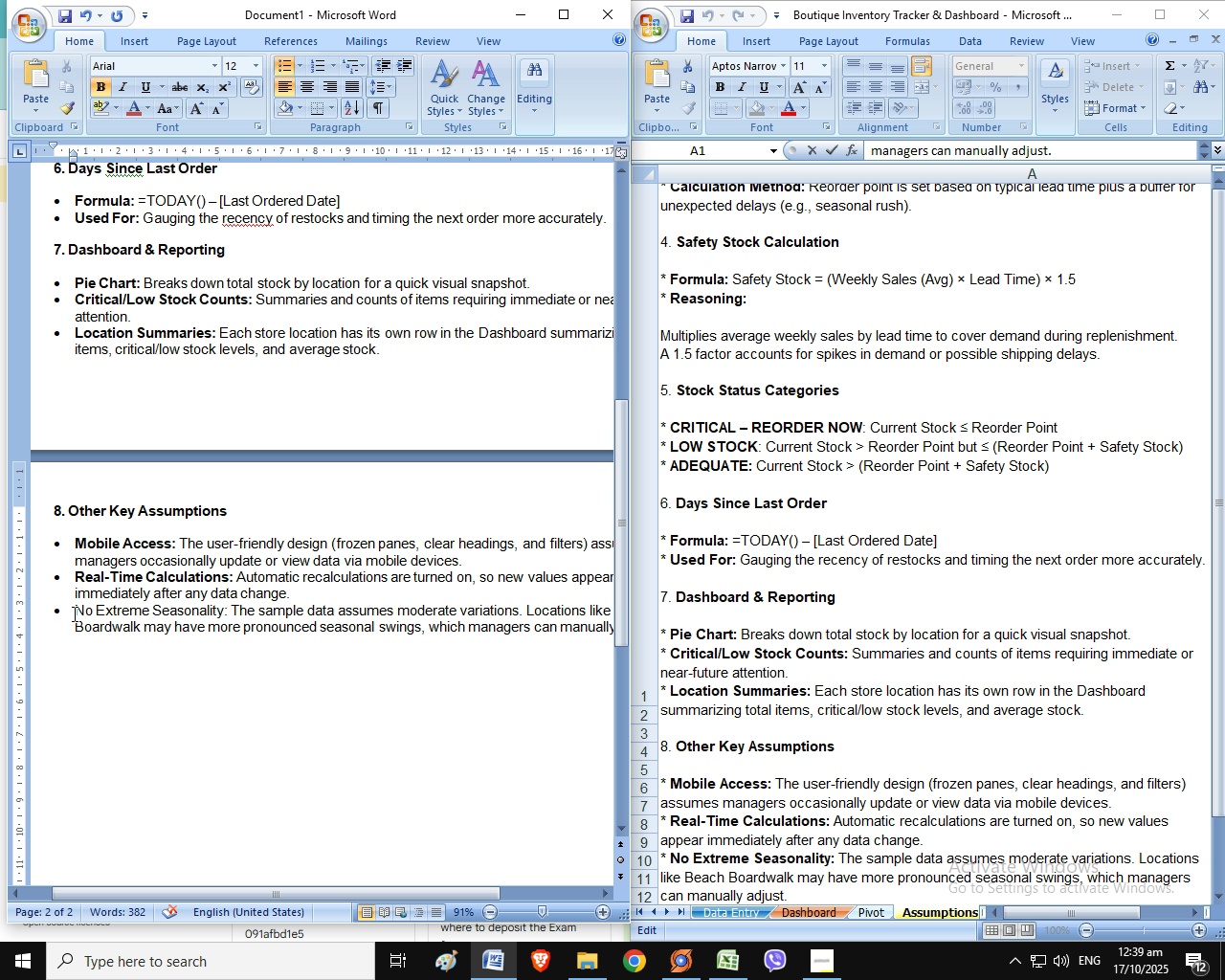 
left_click_drag(start_coordinate=[73, 613], to_coordinate=[227, 614])
 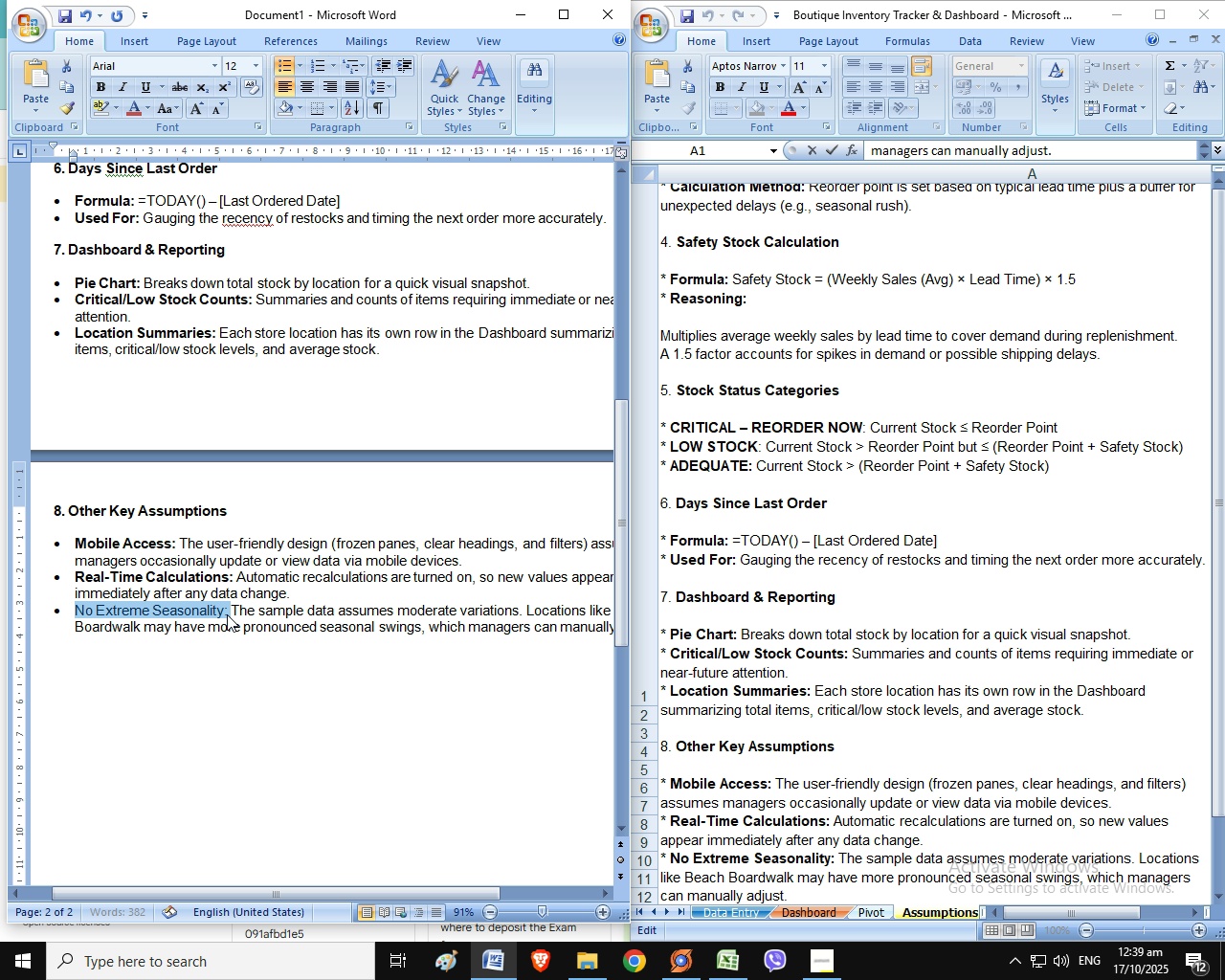 
key(Control+ControlLeft)
 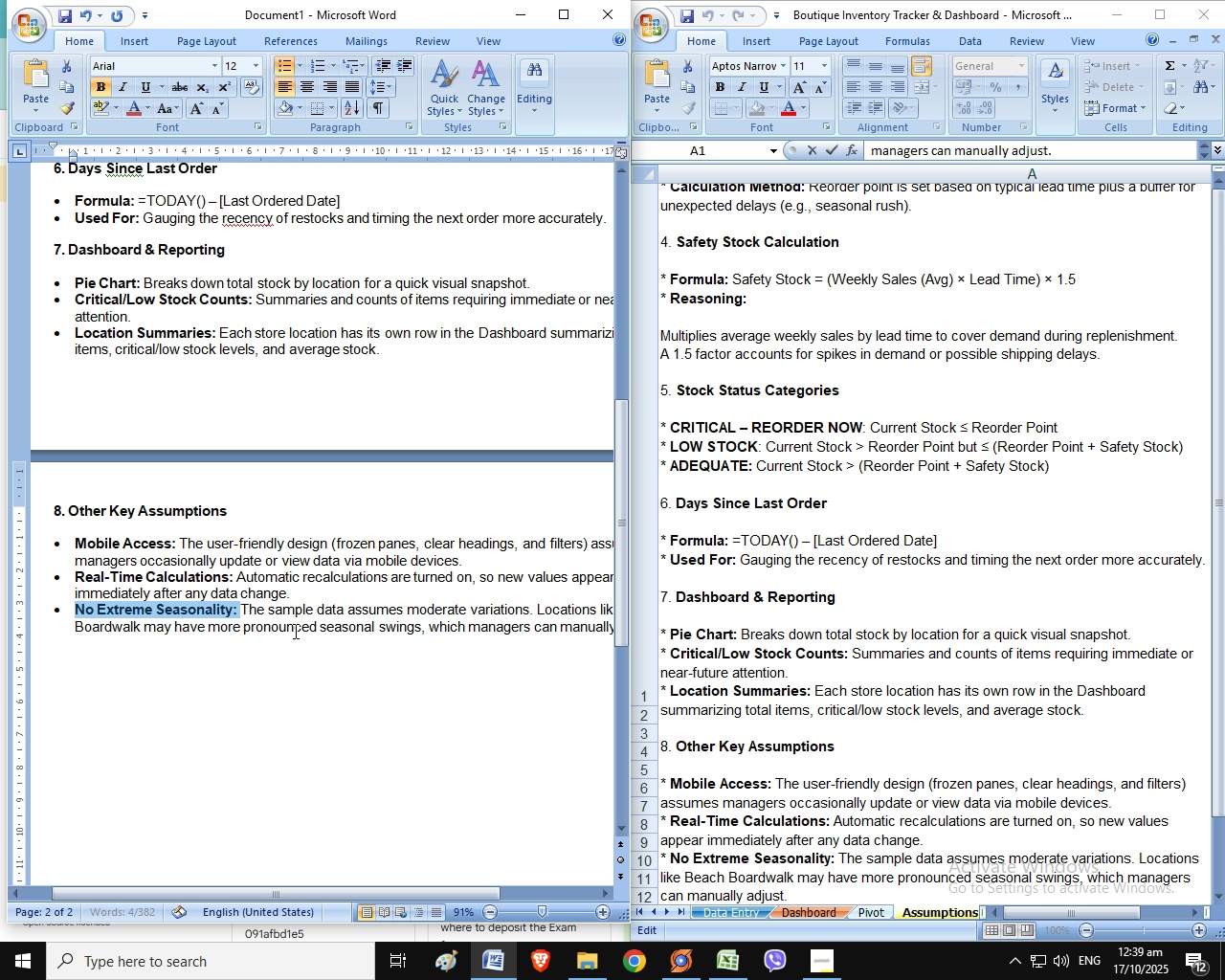 
left_click_drag(start_coordinate=[622, 593], to_coordinate=[635, 406])
 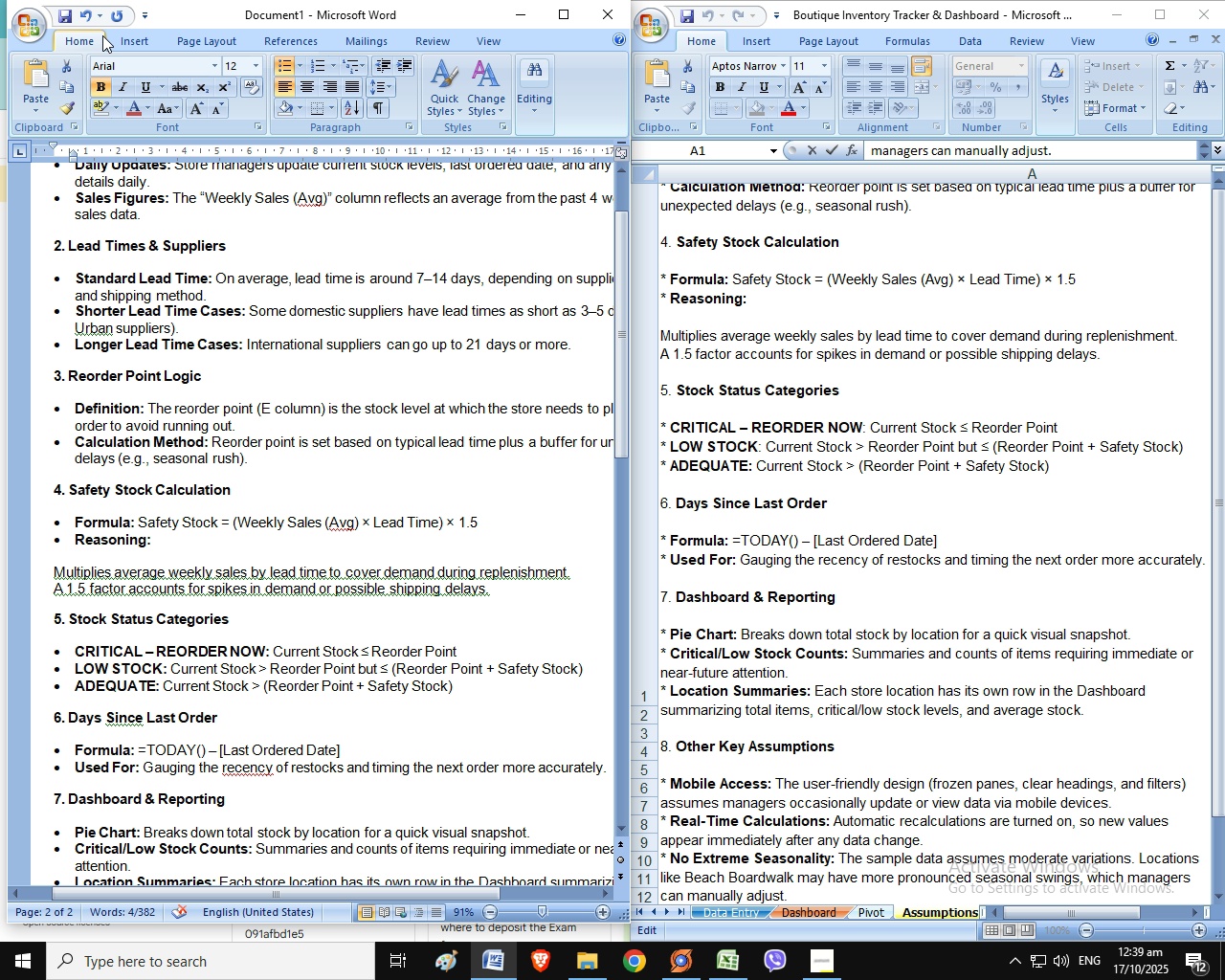 
left_click([128, 37])
 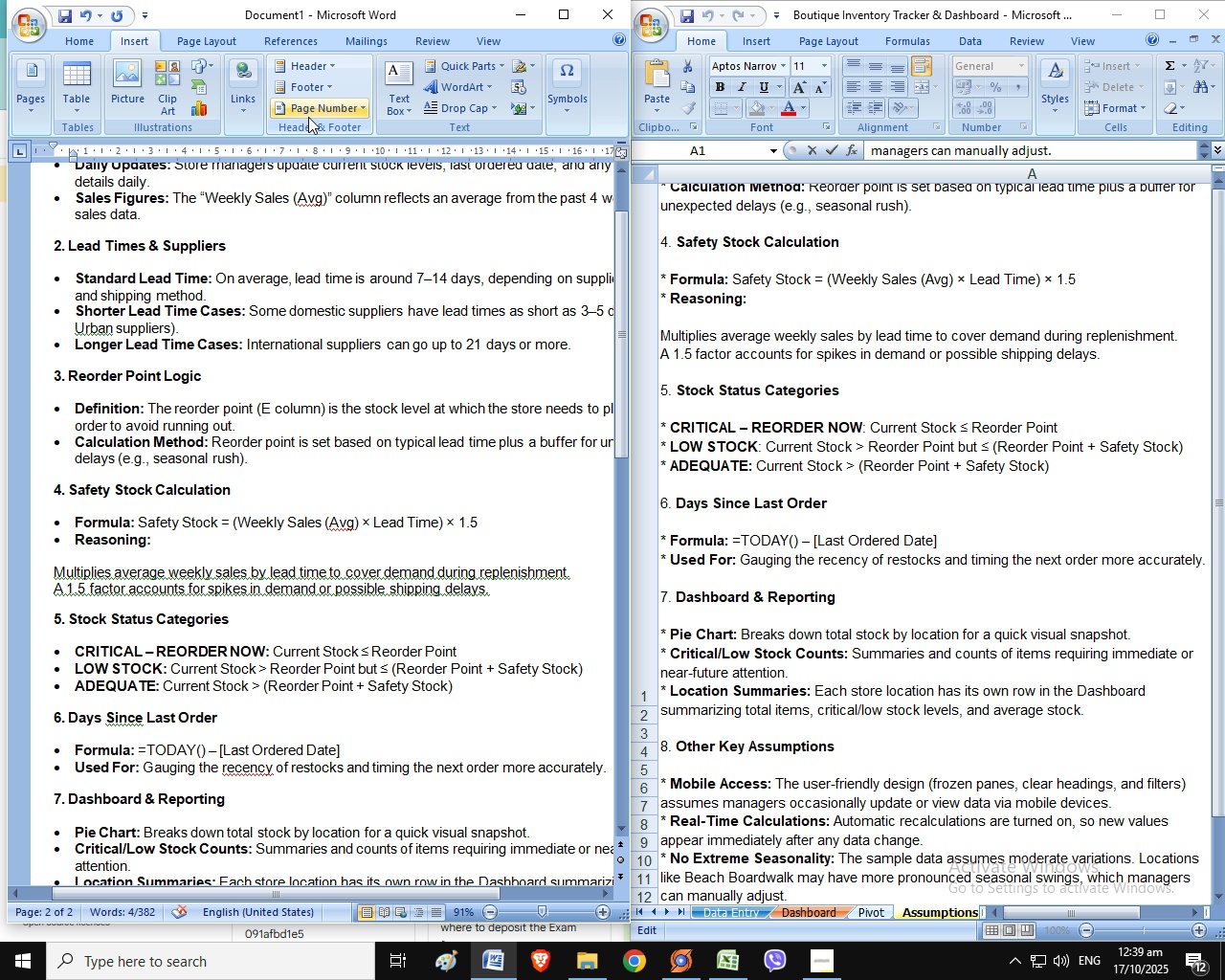 
left_click([312, 117])
 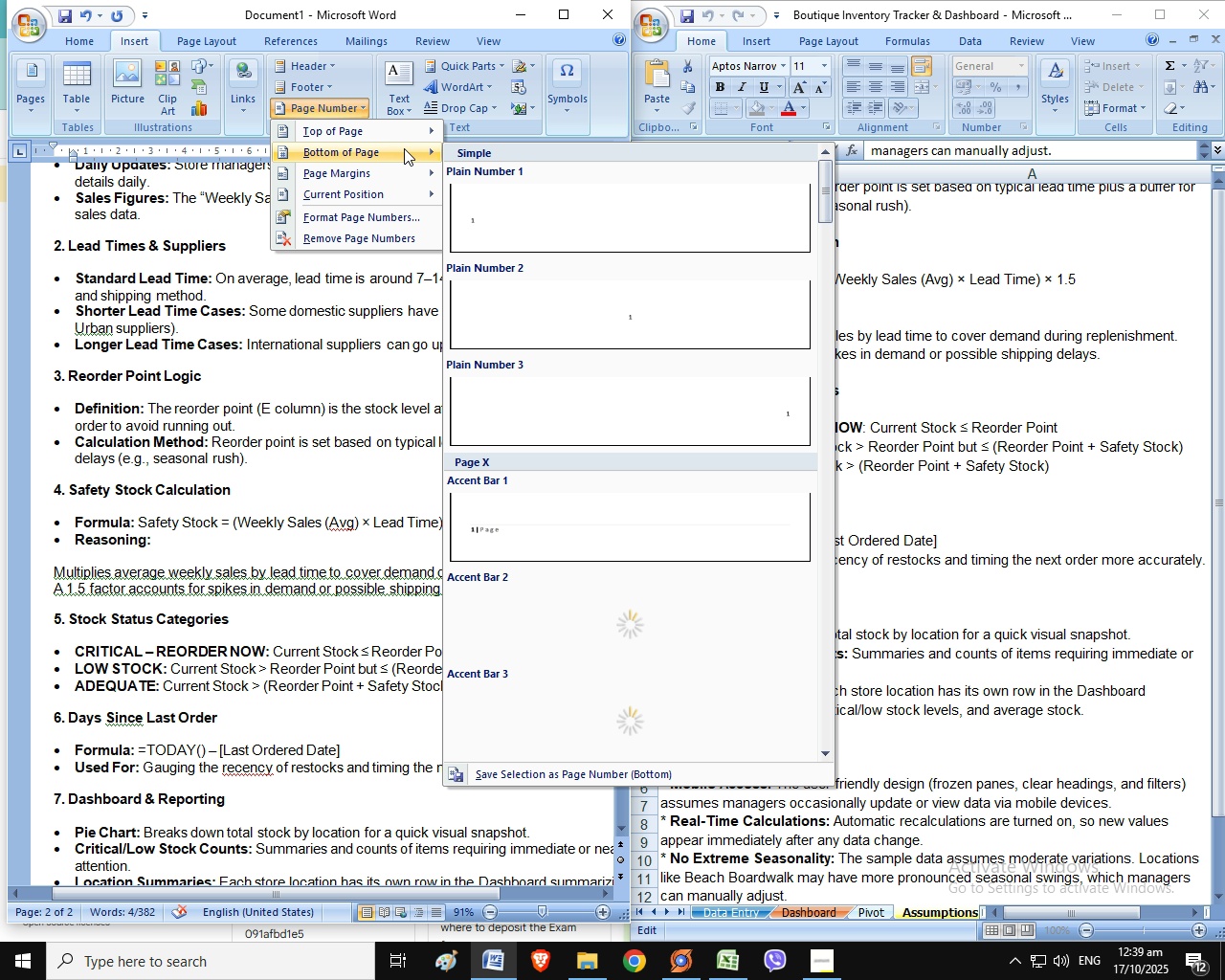 
wait(5.08)
 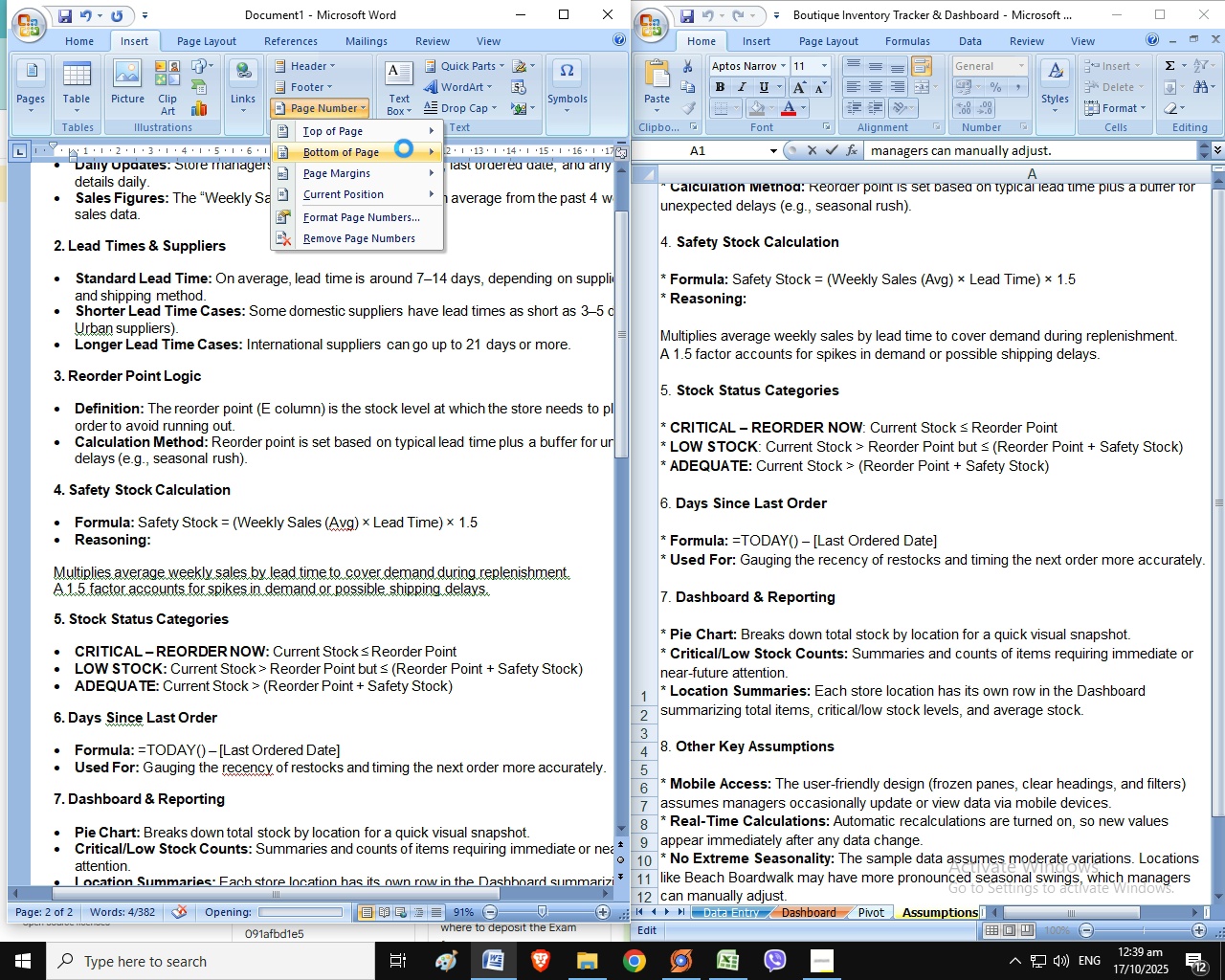 
left_click([585, 282])
 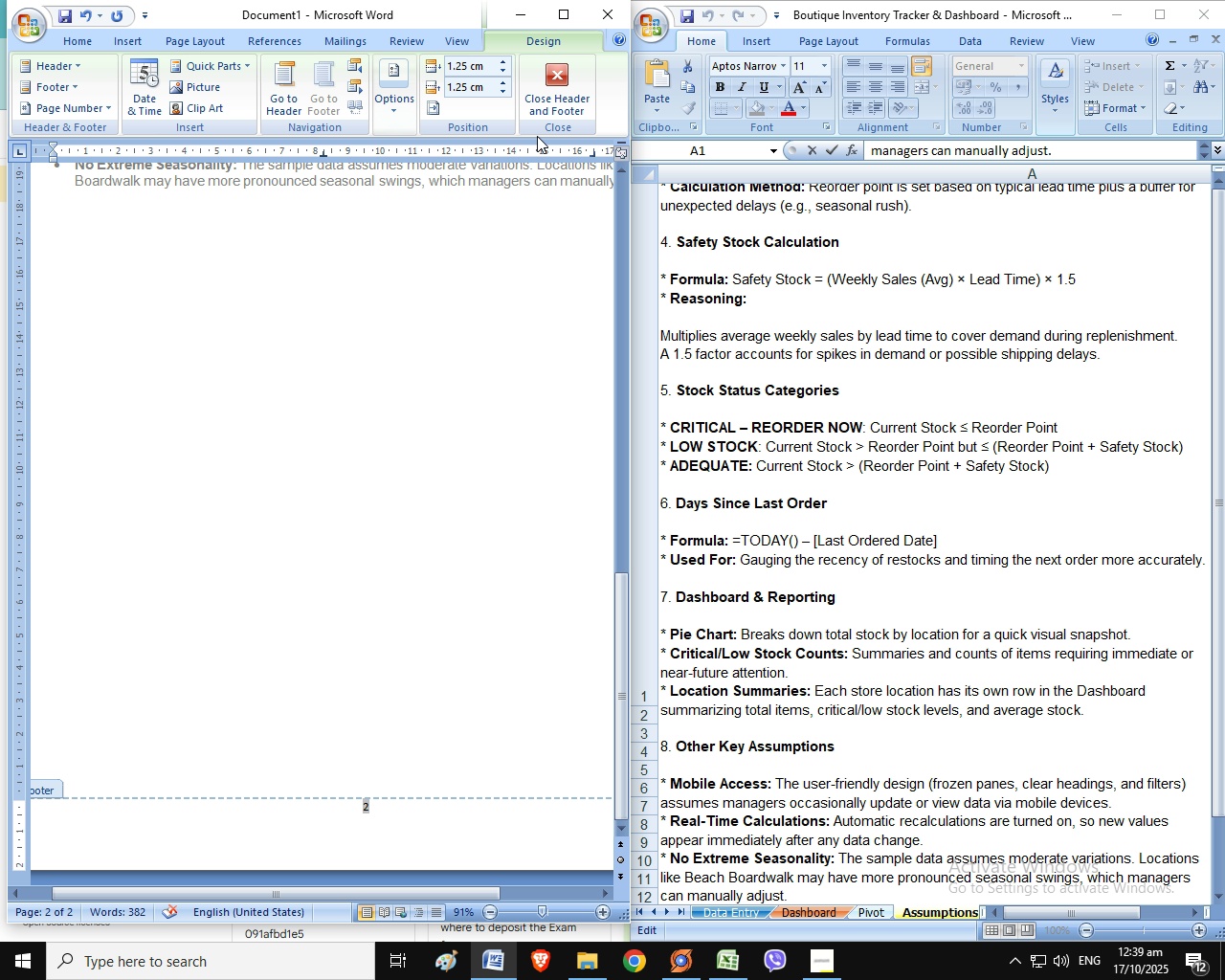 
left_click([552, 121])
 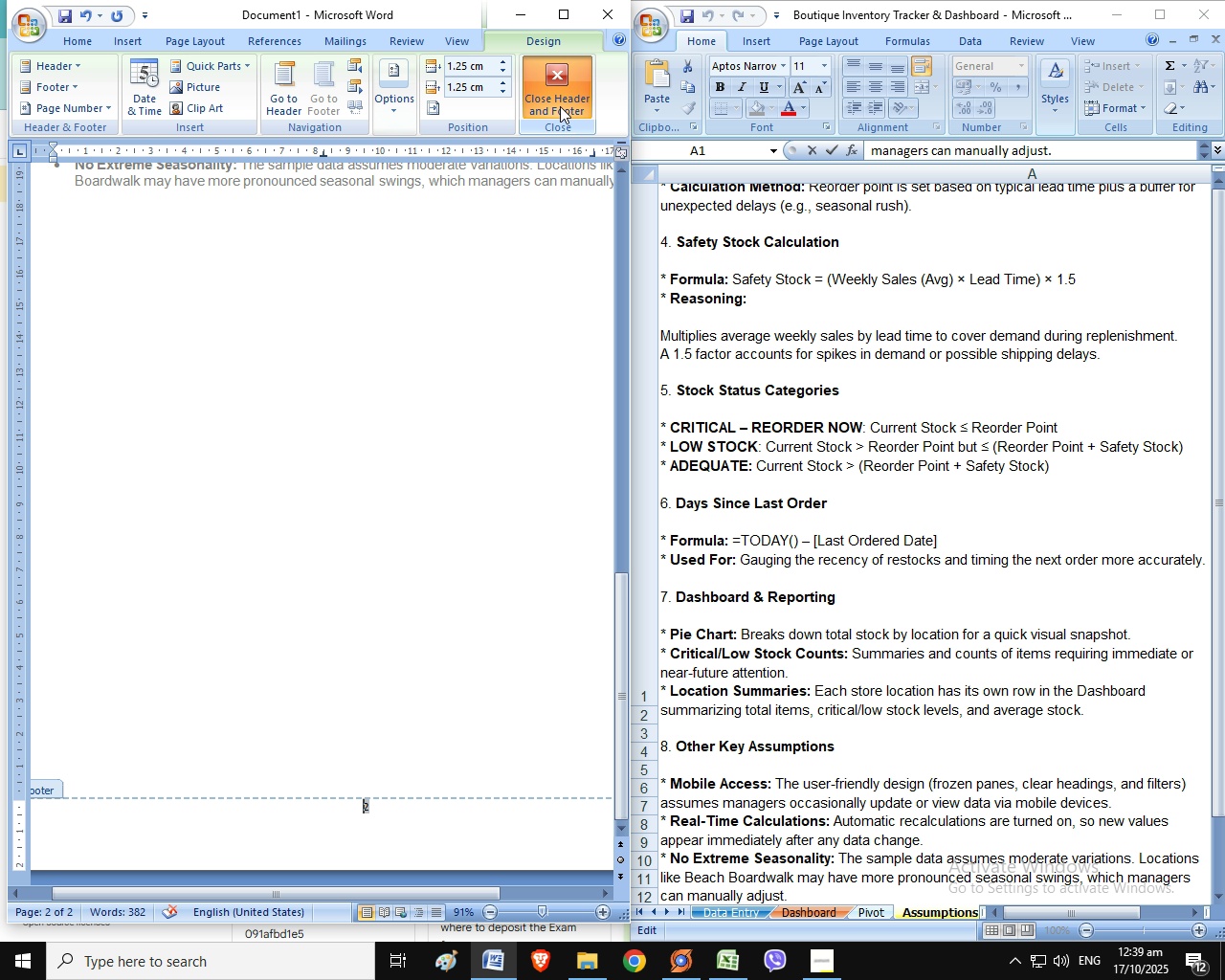 
left_click([560, 106])
 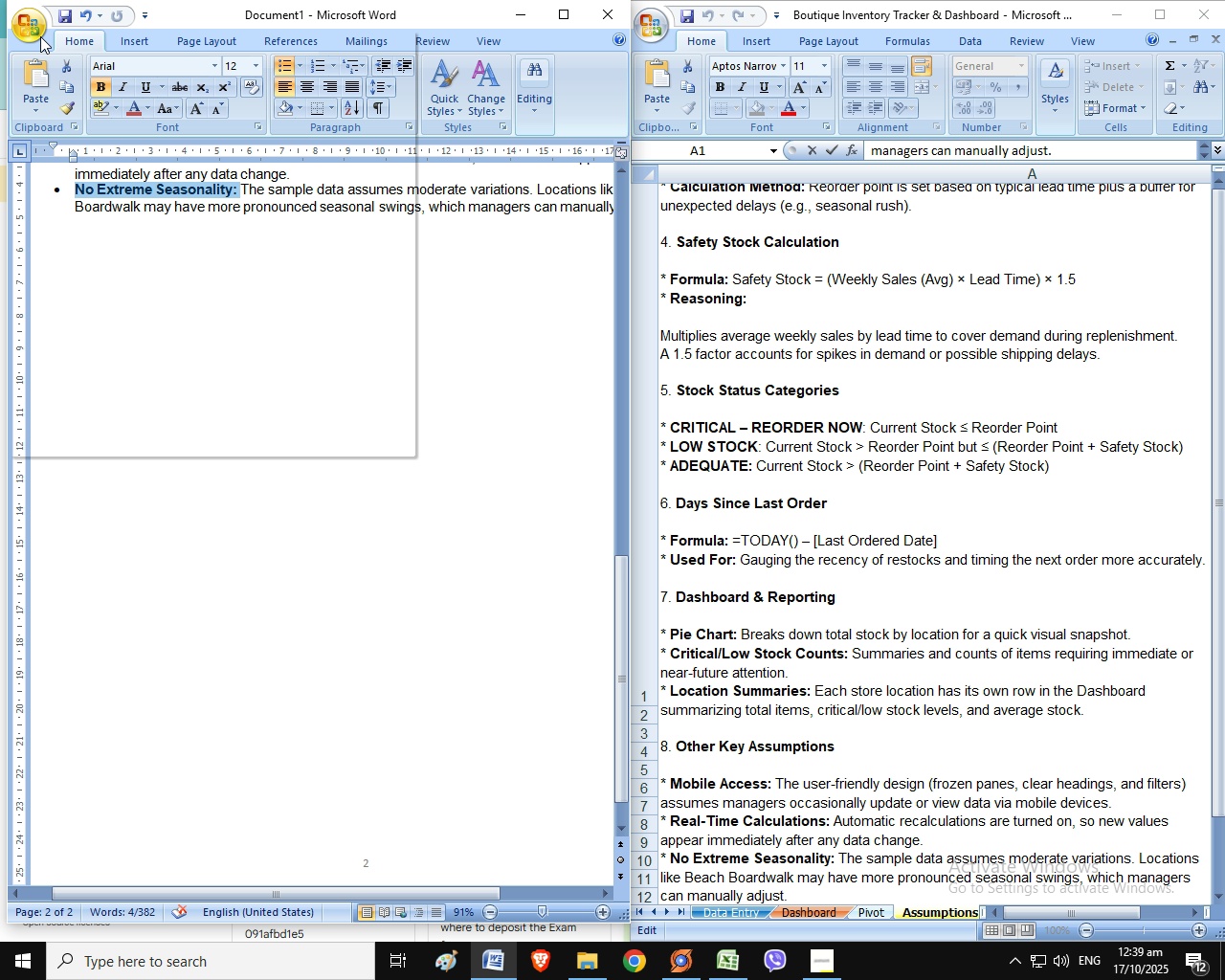 
left_click([40, 36])
 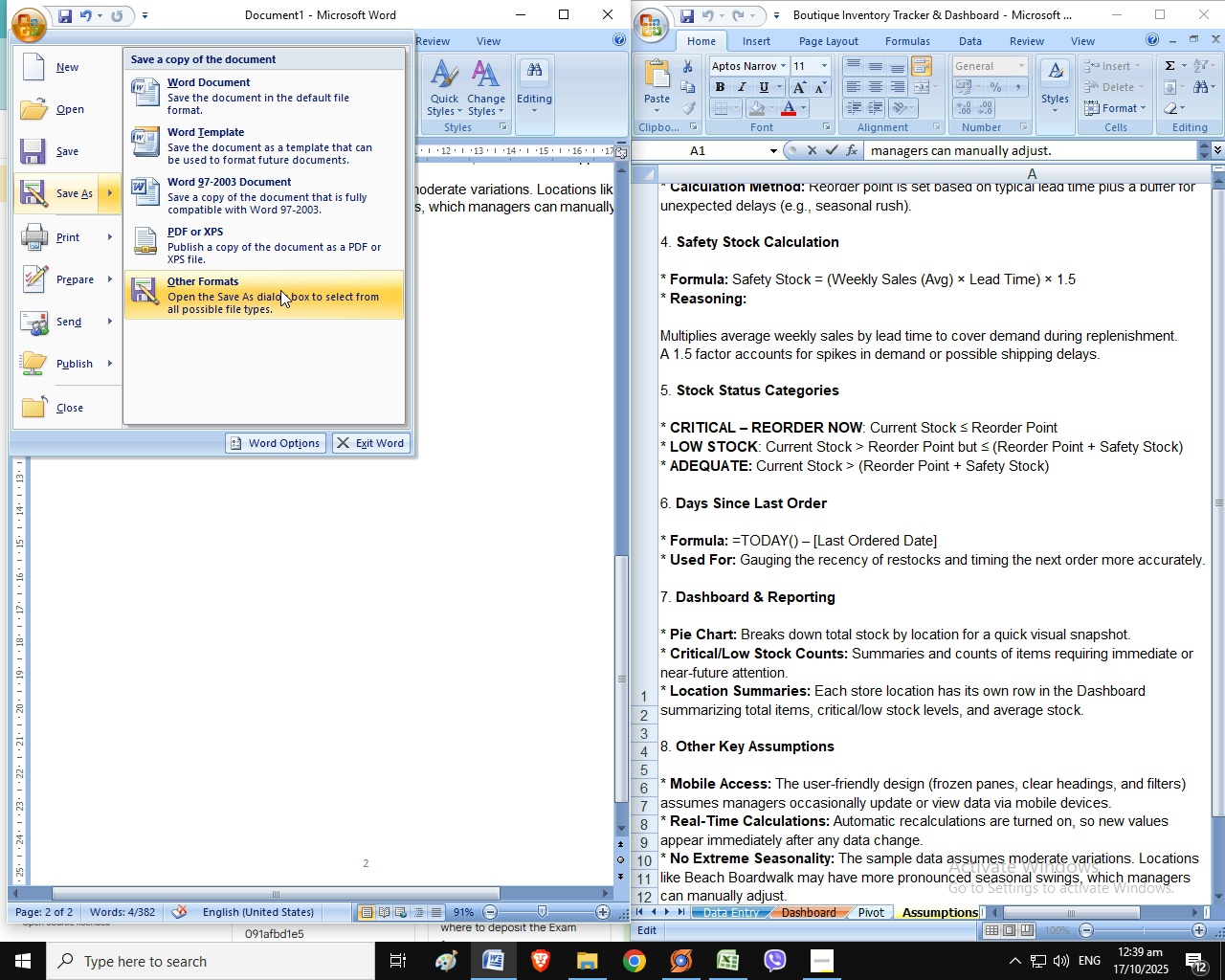 
wait(7.28)
 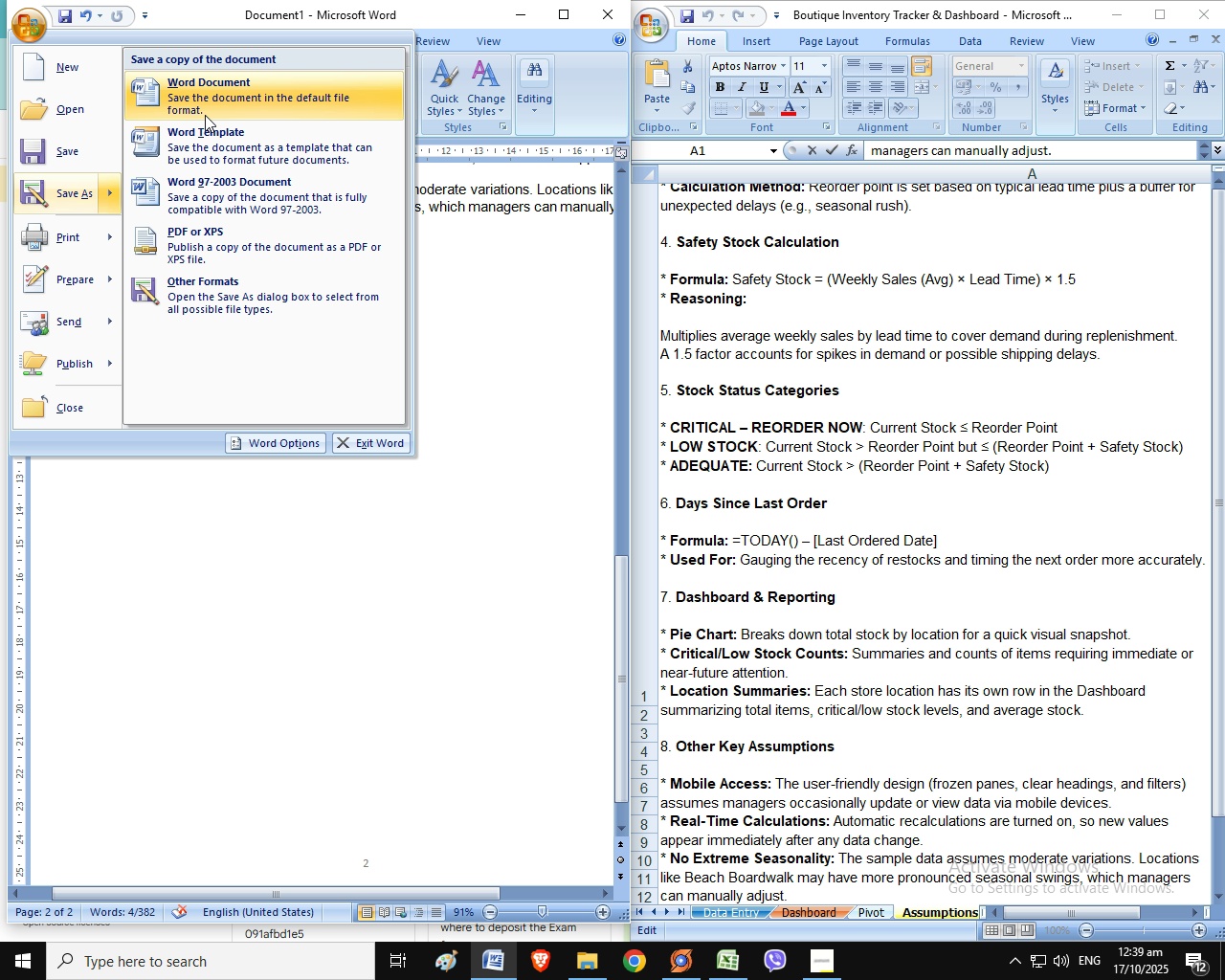 
left_click([278, 118])
 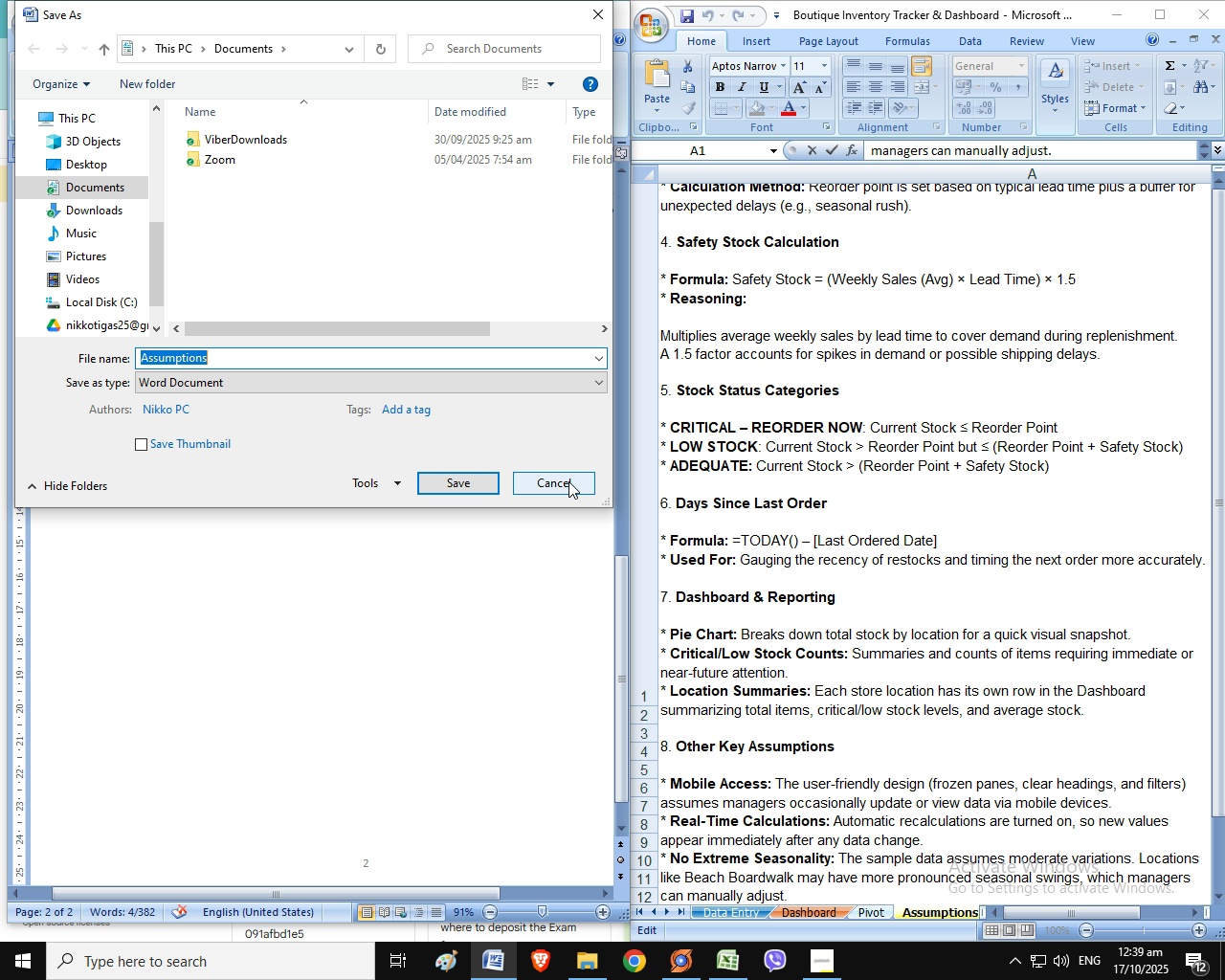 
wait(11.67)
 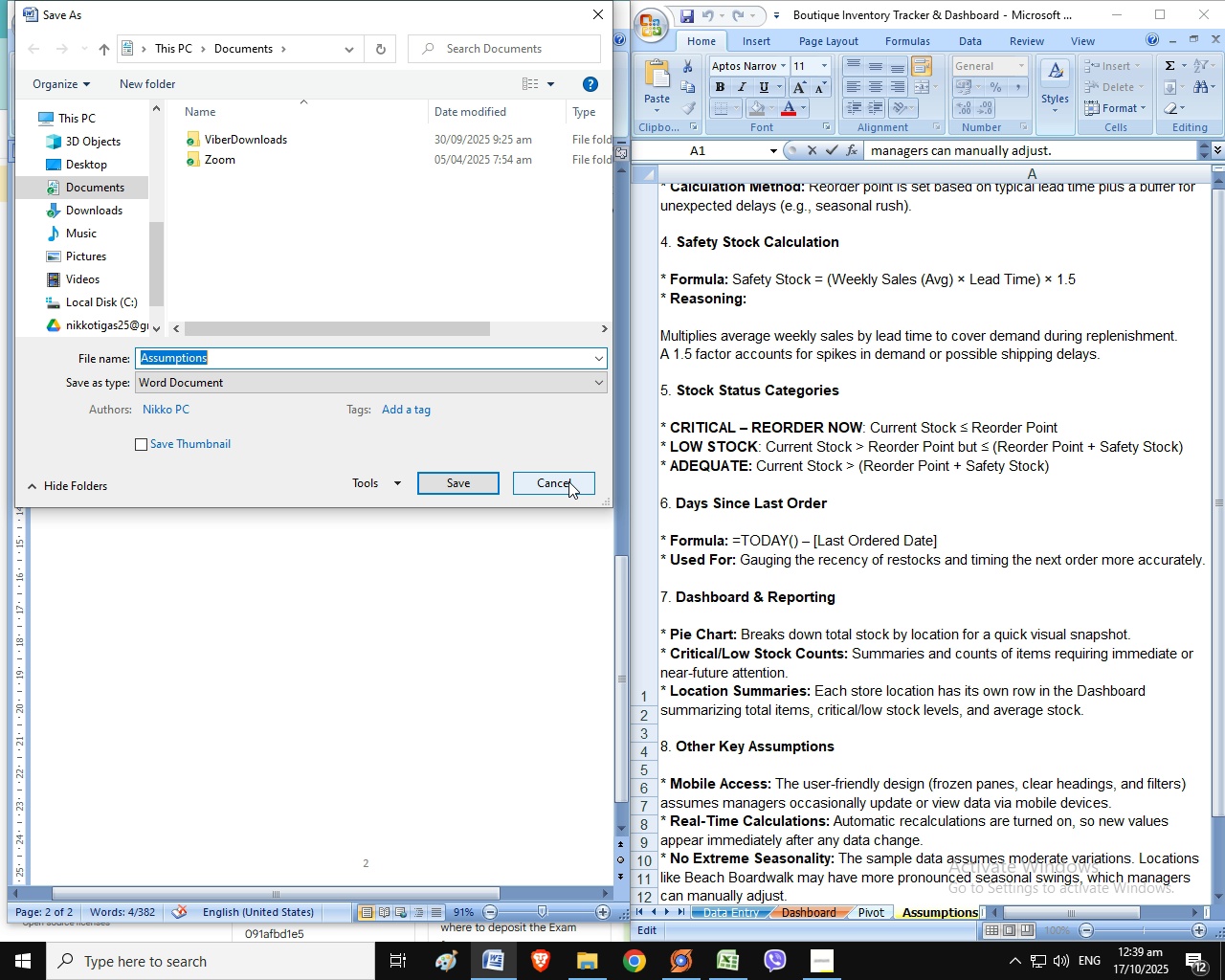 
left_click([128, 331])
 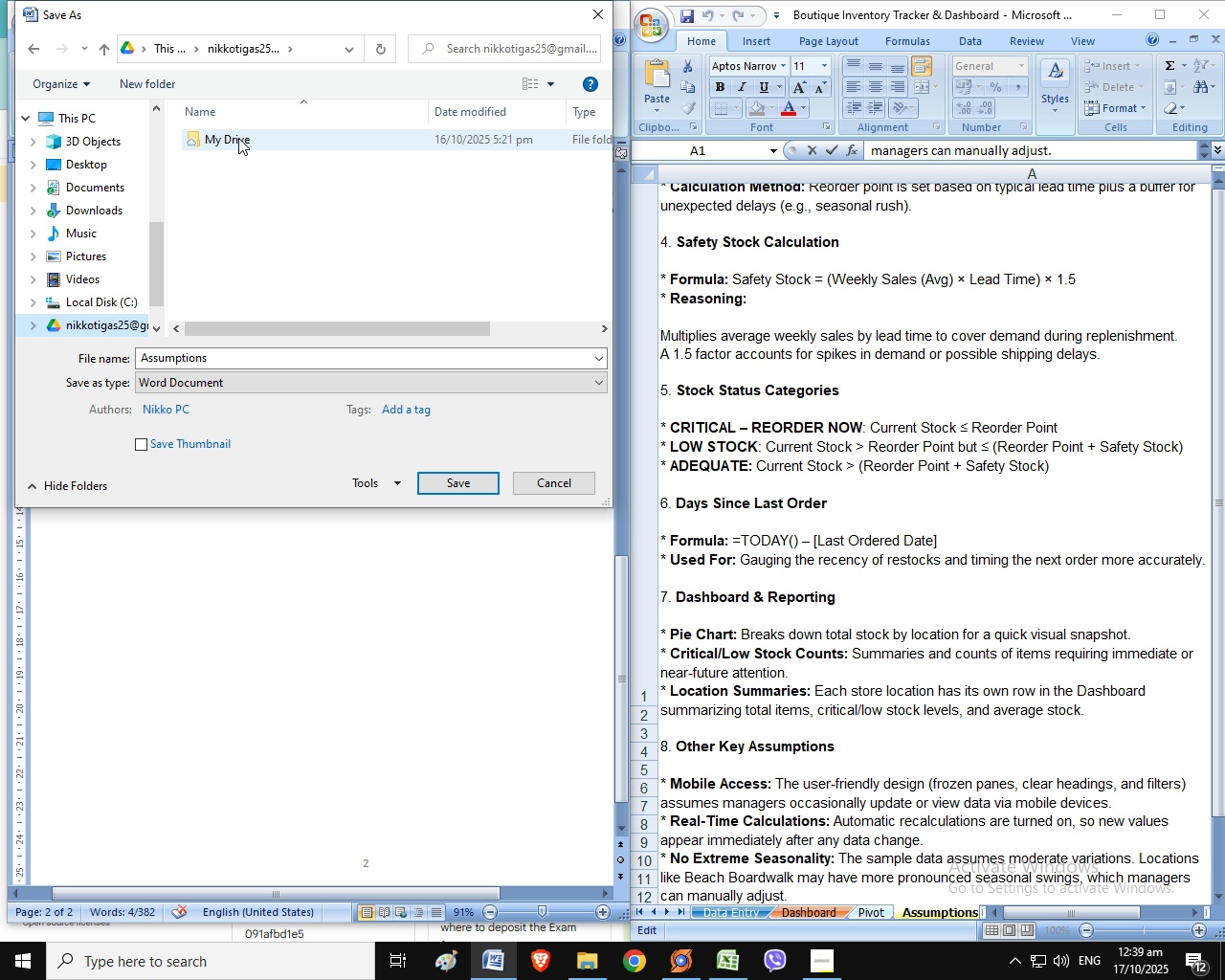 
wait(7.36)
 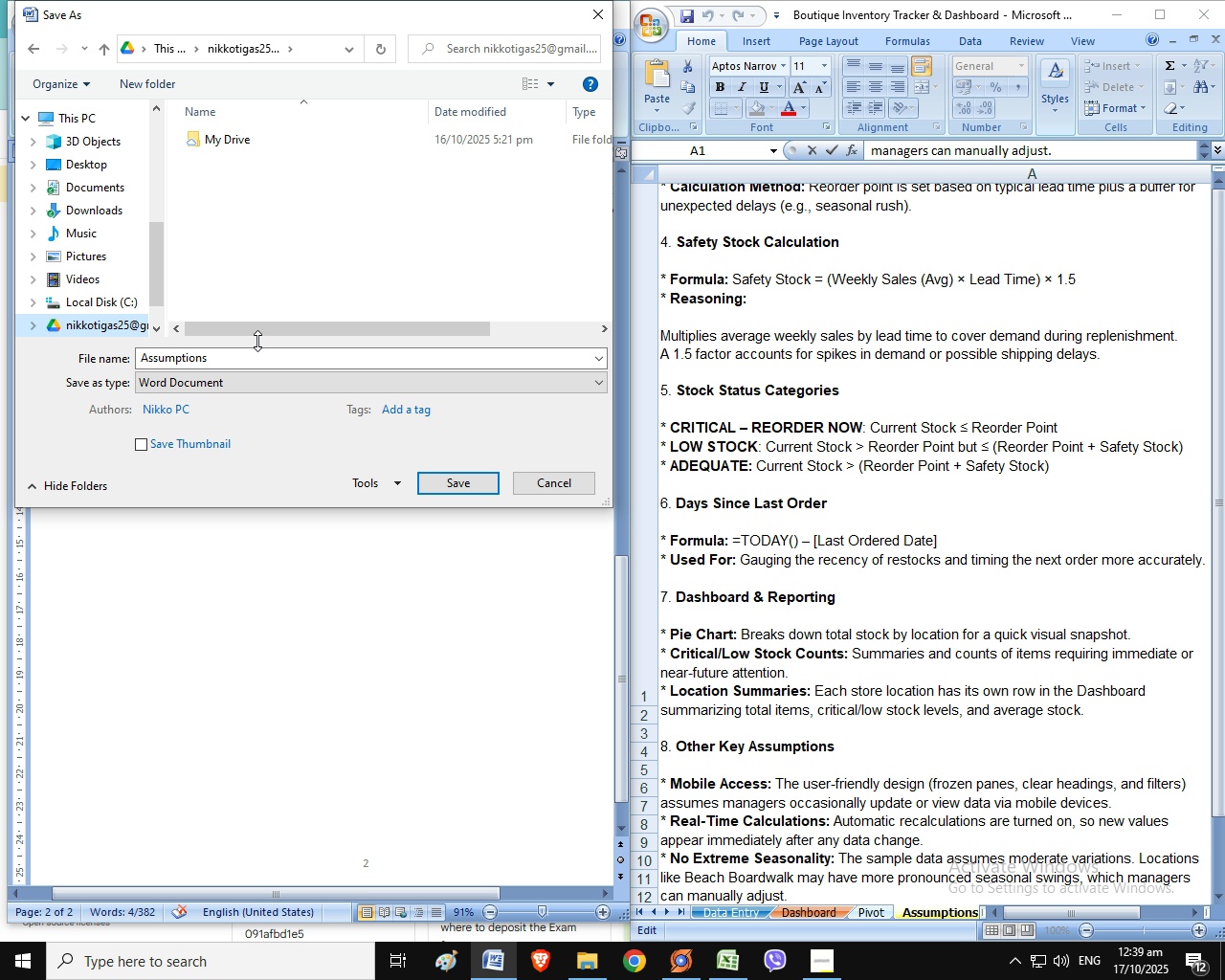 
double_click([238, 138])
 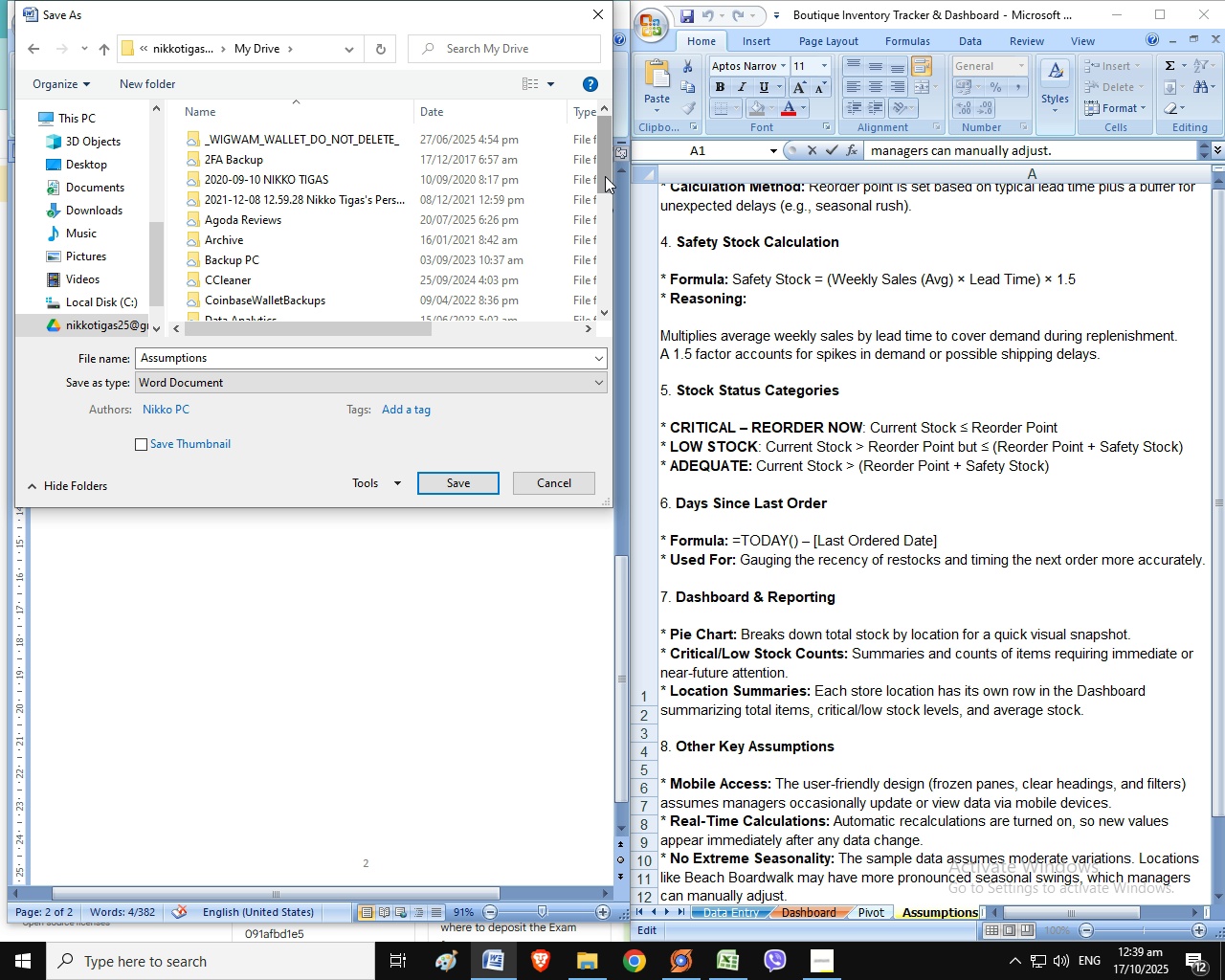 
left_click_drag(start_coordinate=[605, 175], to_coordinate=[606, 243])
 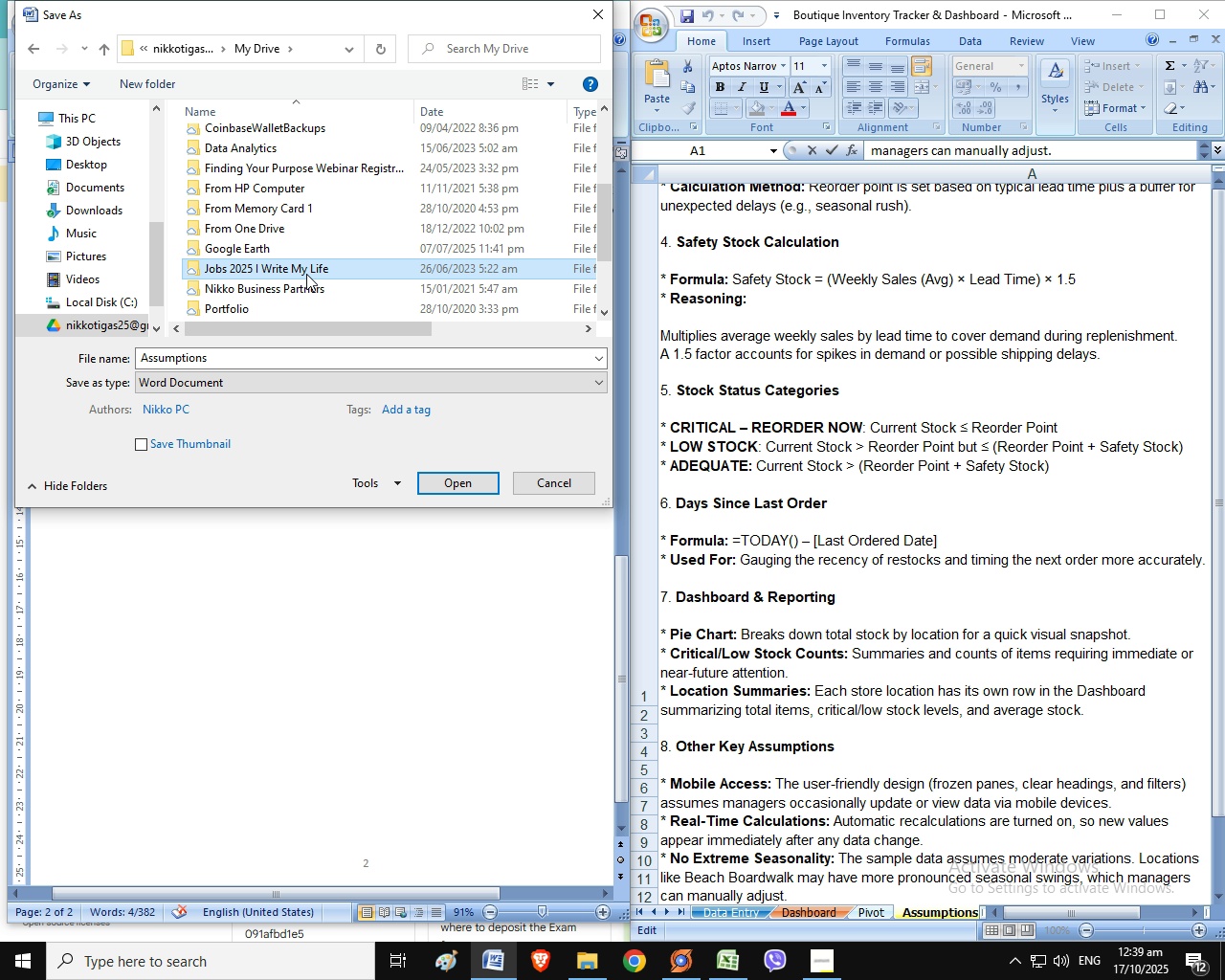 
double_click([306, 274])
 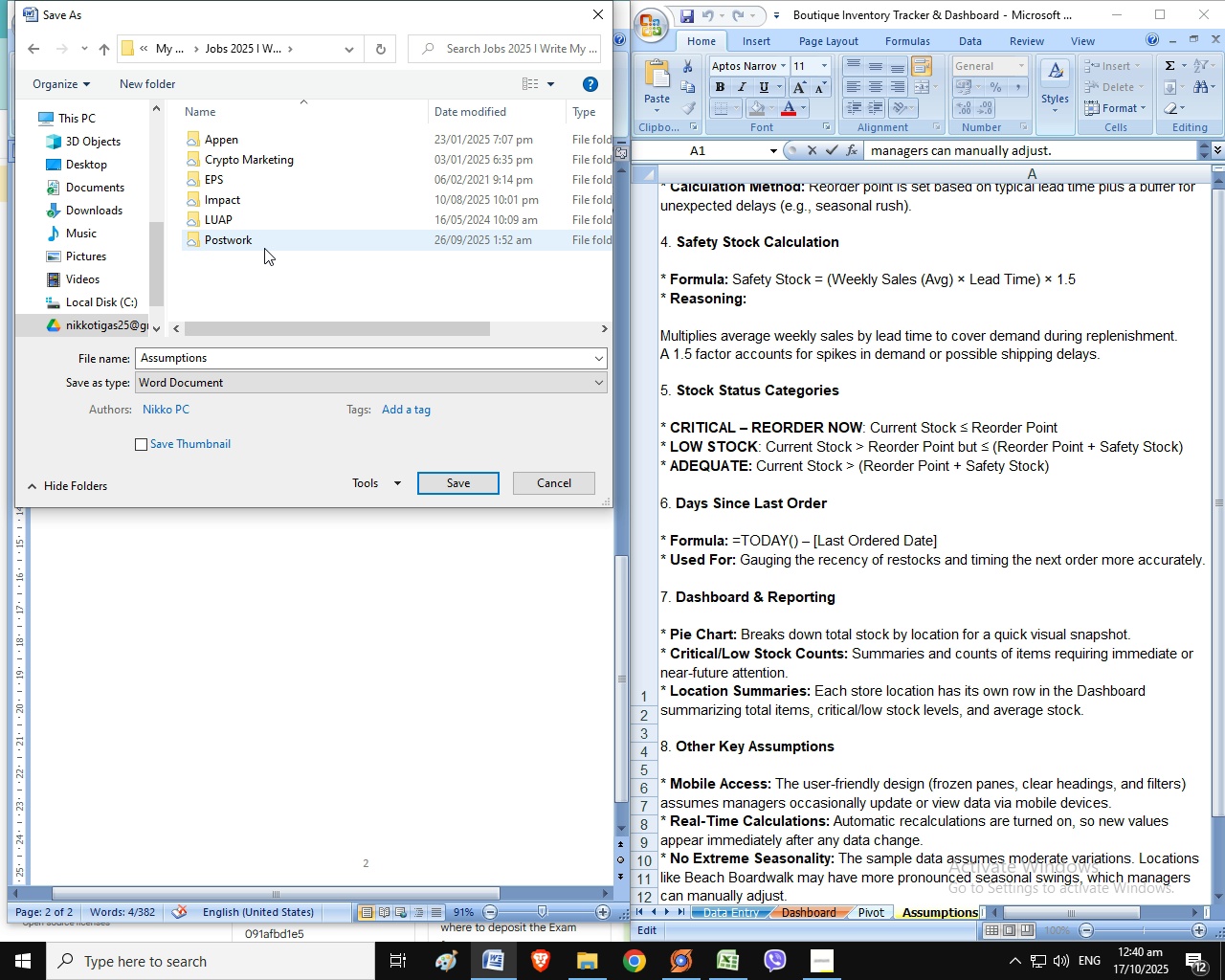 
double_click([262, 247])
 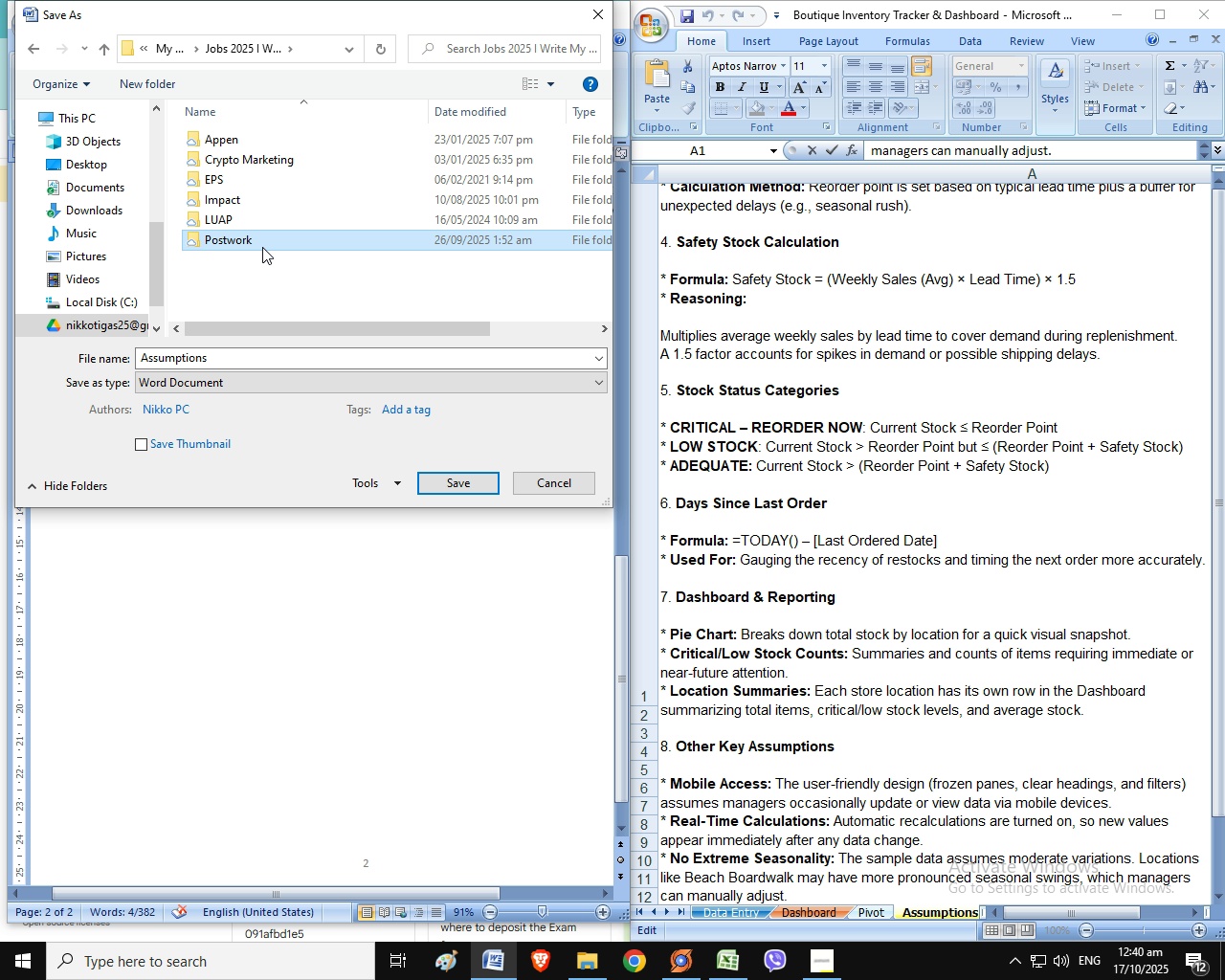 
triple_click([262, 247])
 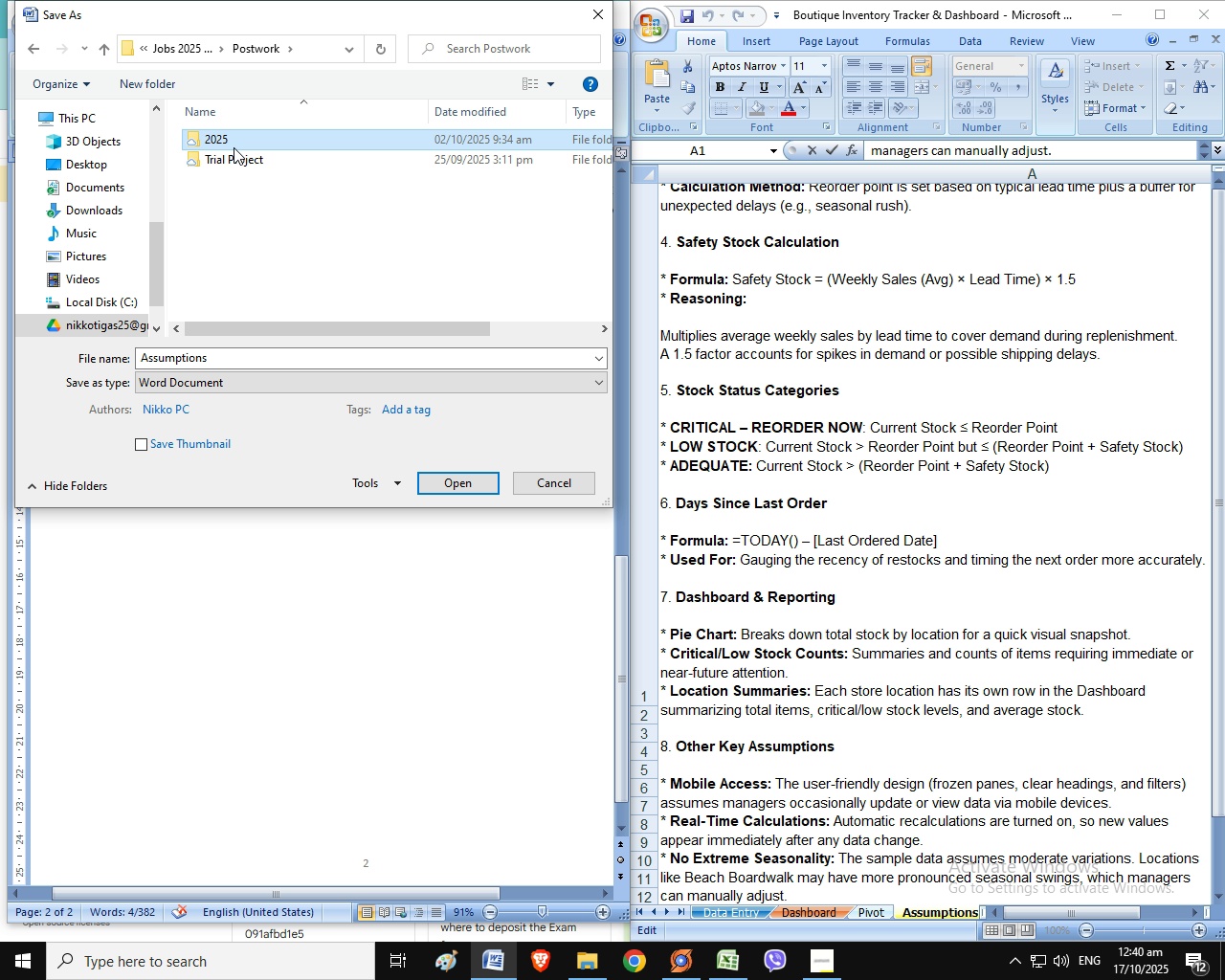 
double_click([234, 147])
 